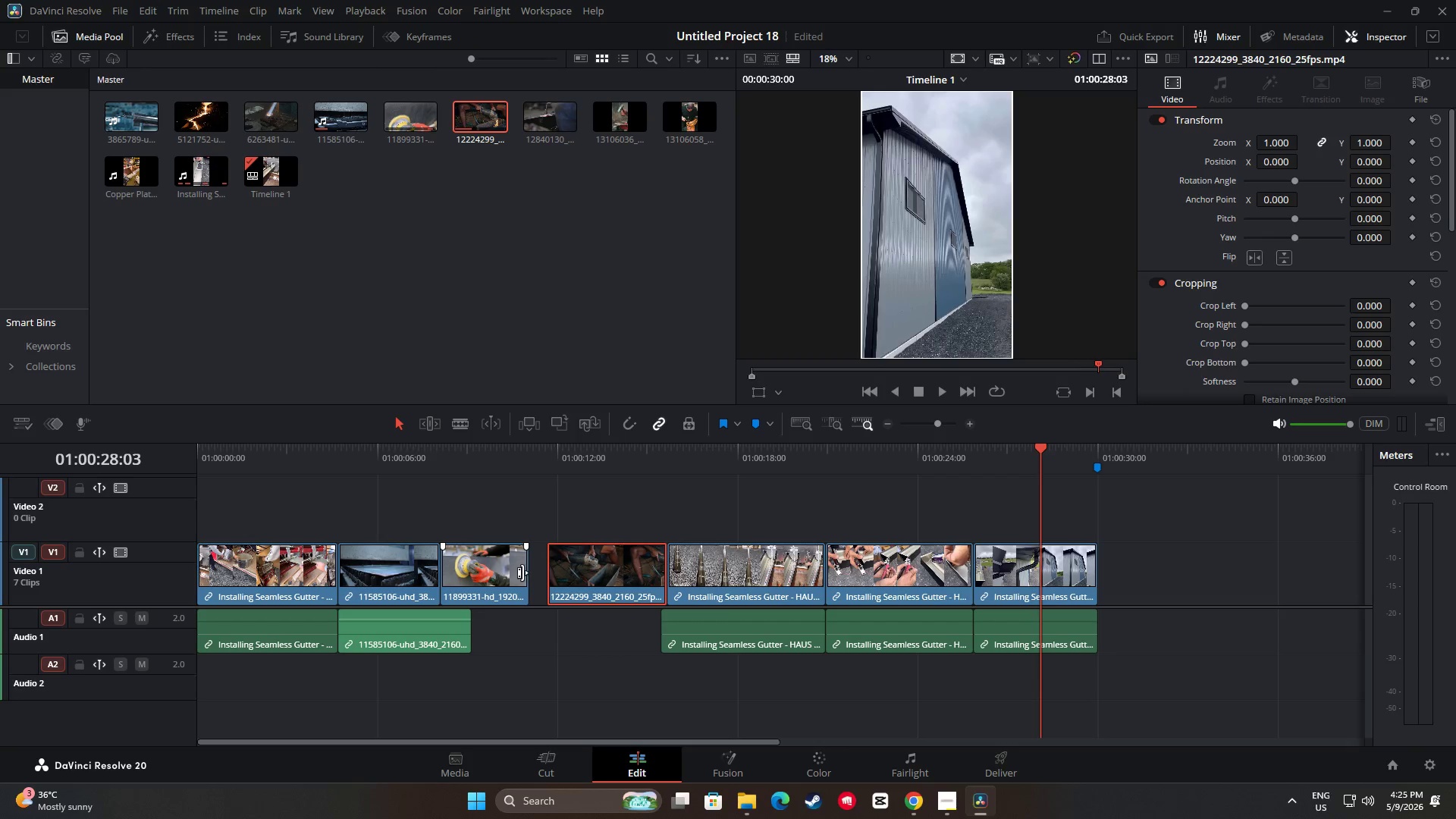 
left_click_drag(start_coordinate=[522, 573], to_coordinate=[542, 573])
 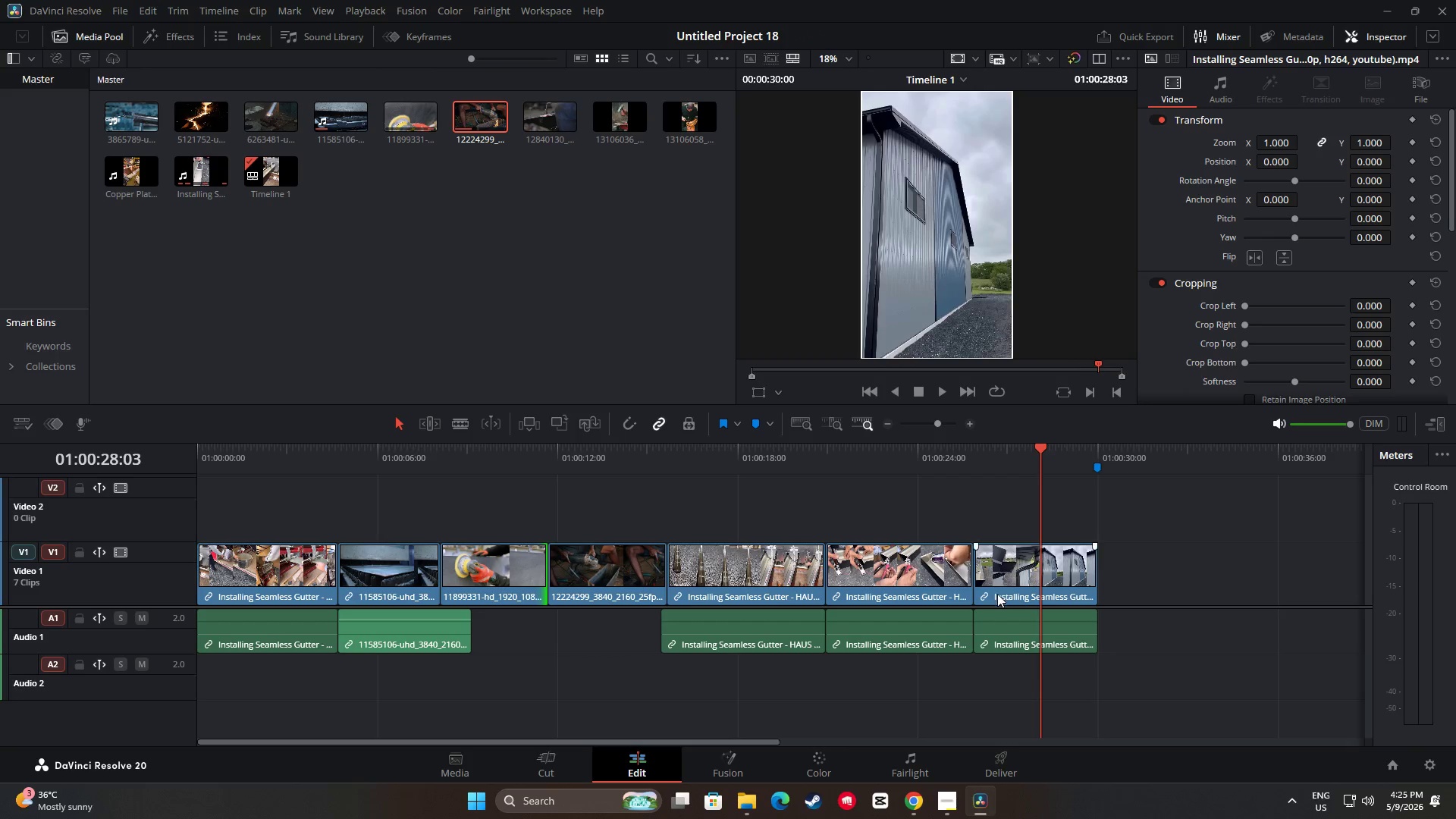 
left_click_drag(start_coordinate=[770, 739], to_coordinate=[840, 738])
 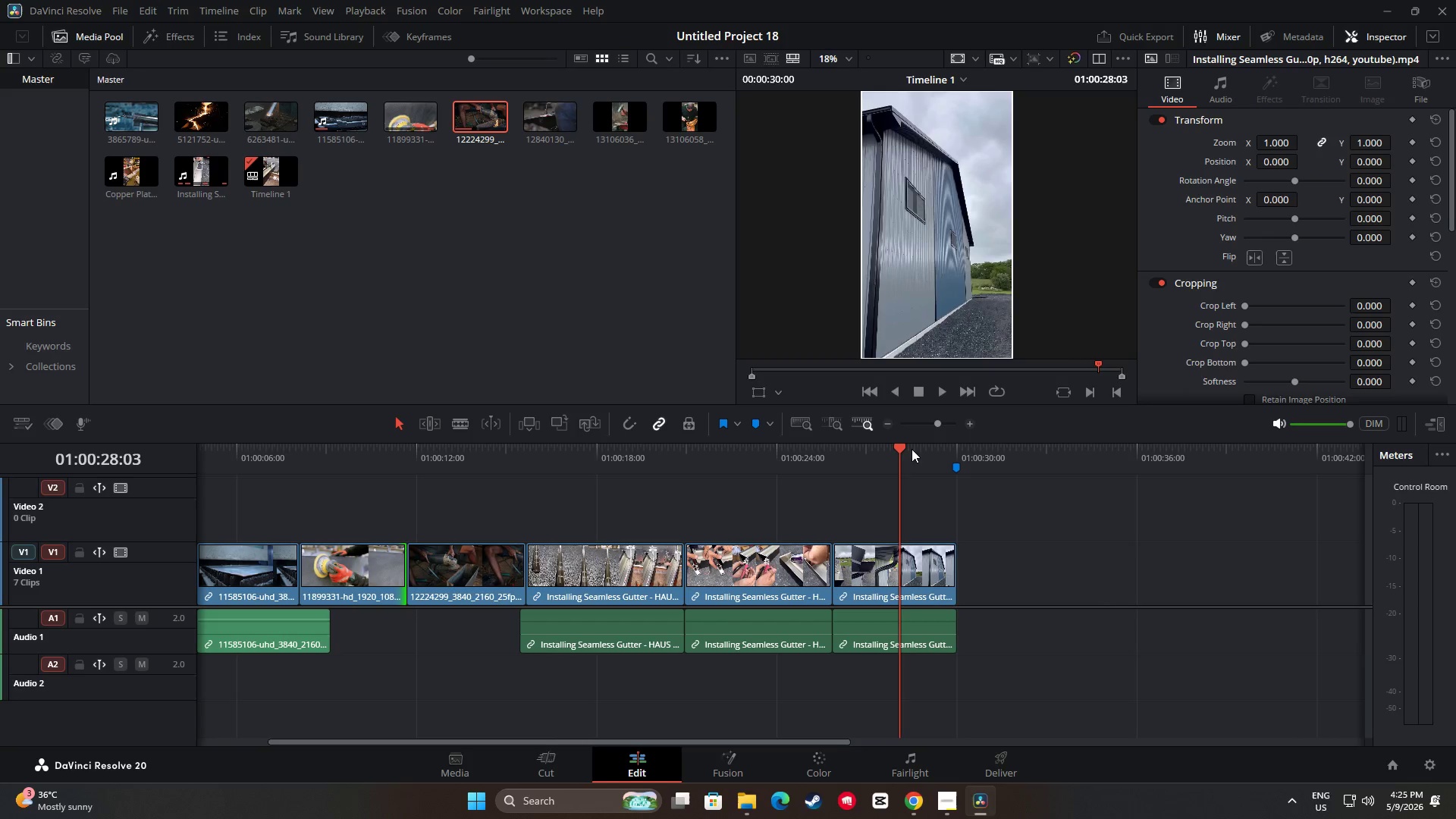 
left_click_drag(start_coordinate=[902, 449], to_coordinate=[1107, 441])
 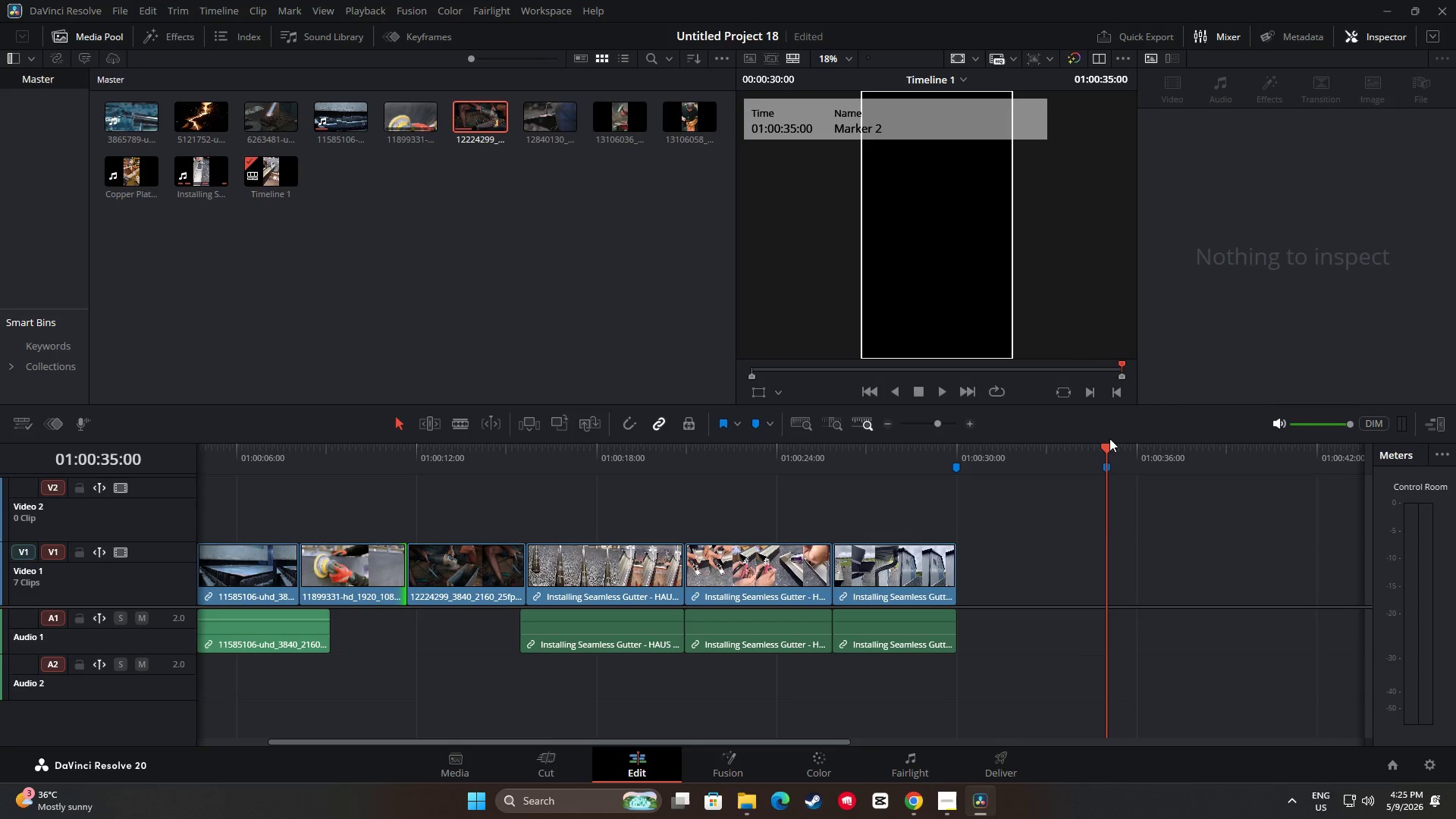 
right_click([1107, 441])
 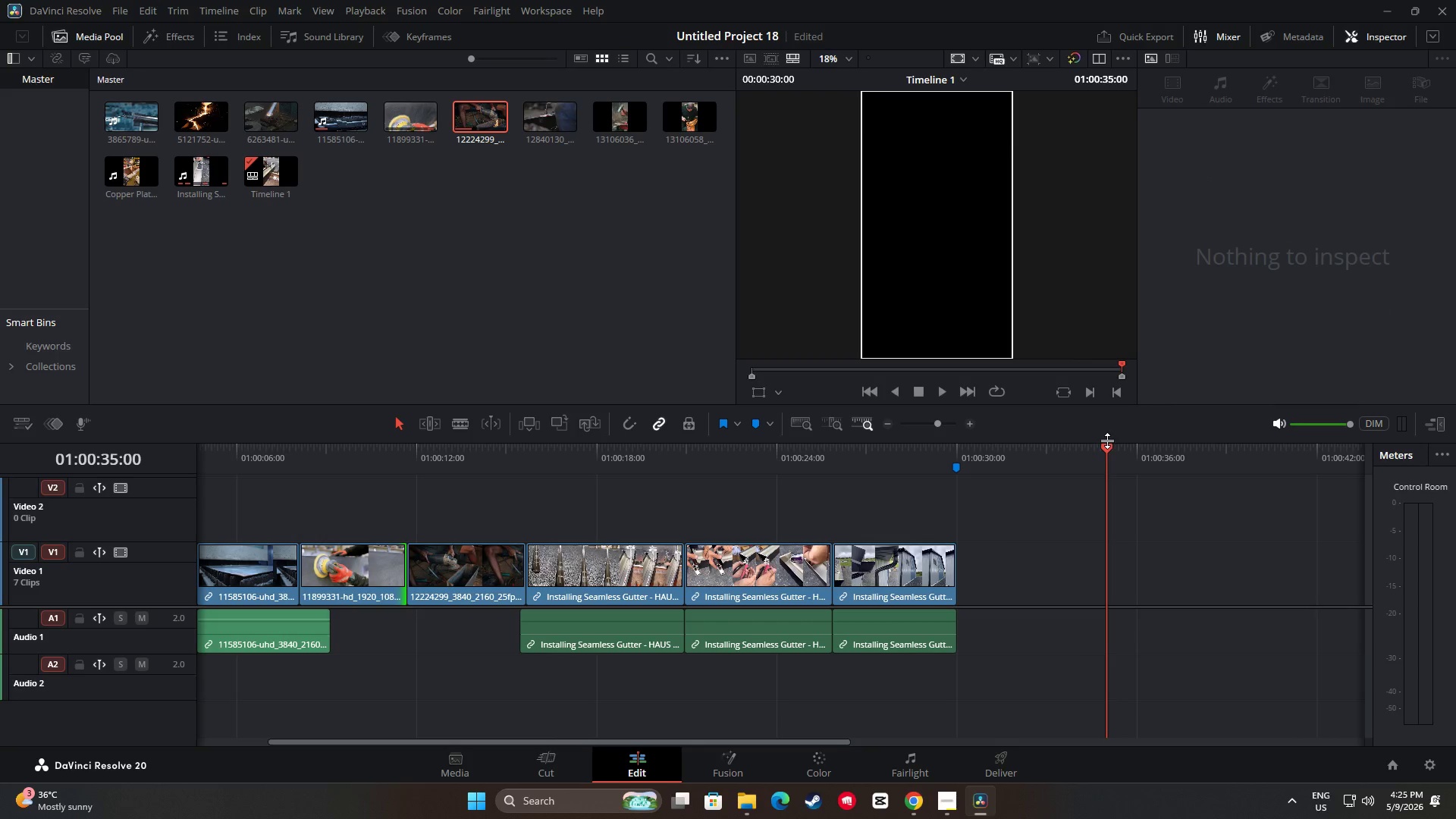 
left_click([1107, 441])
 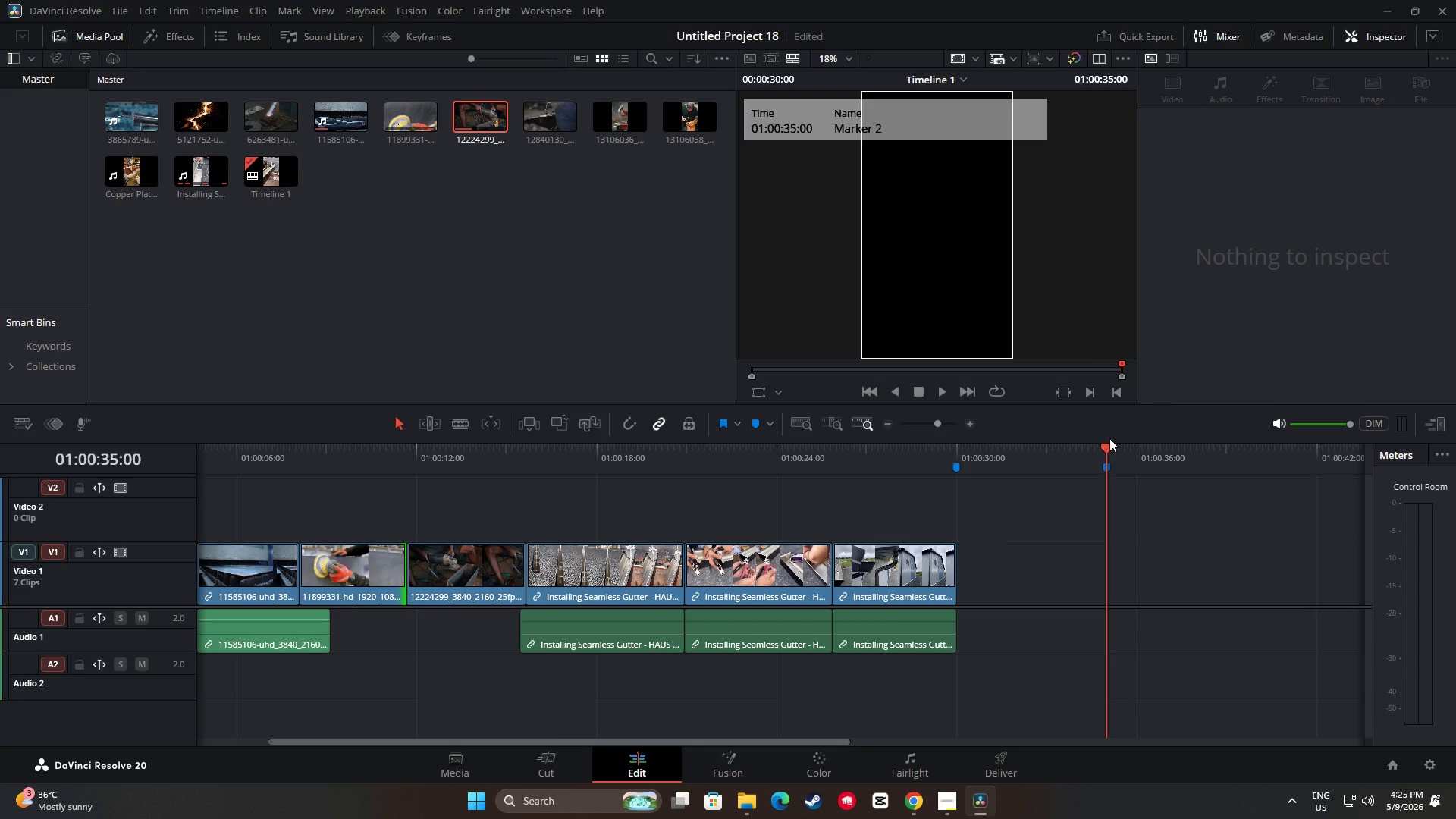 
key(M)
 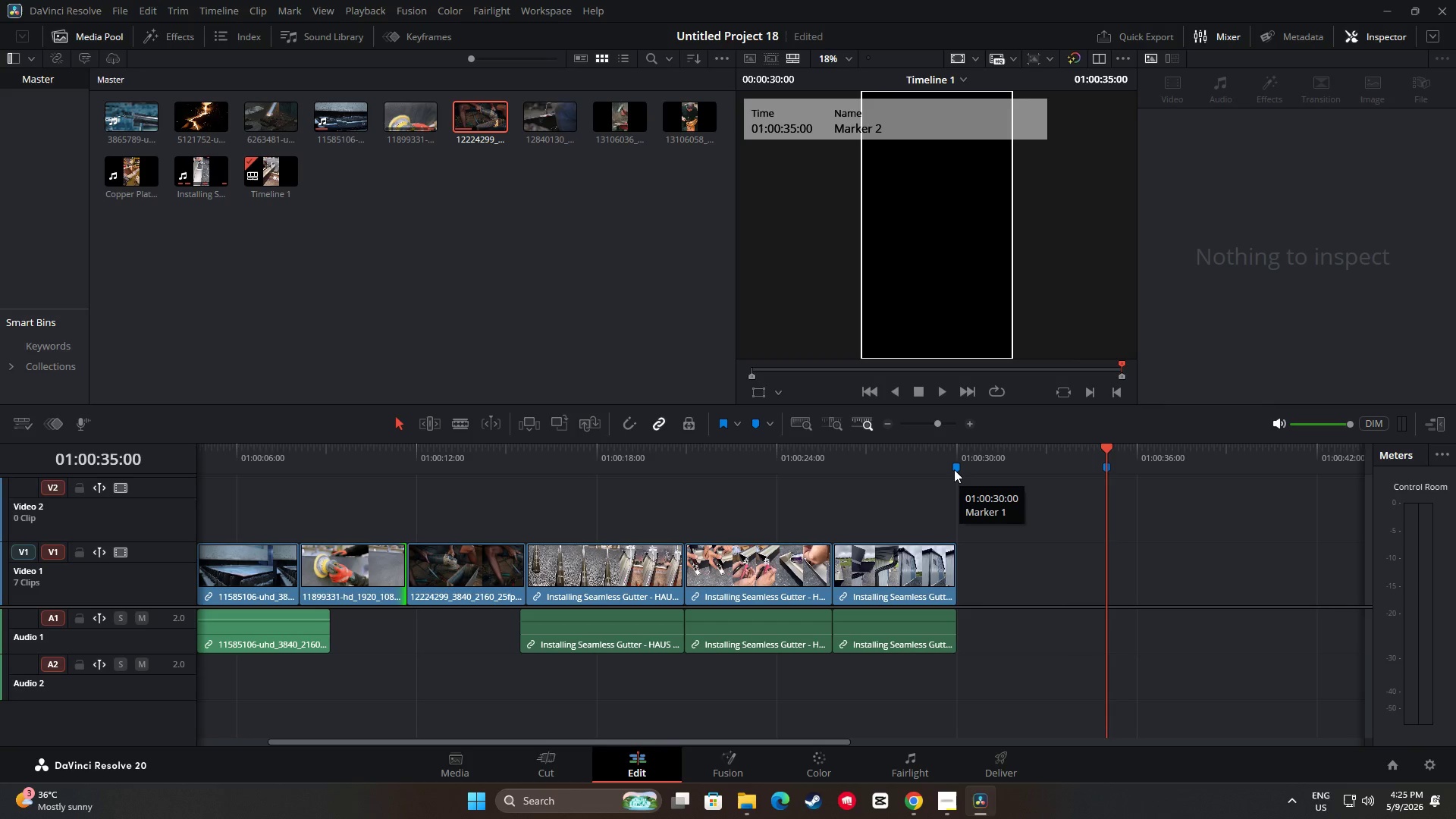 
left_click([954, 469])
 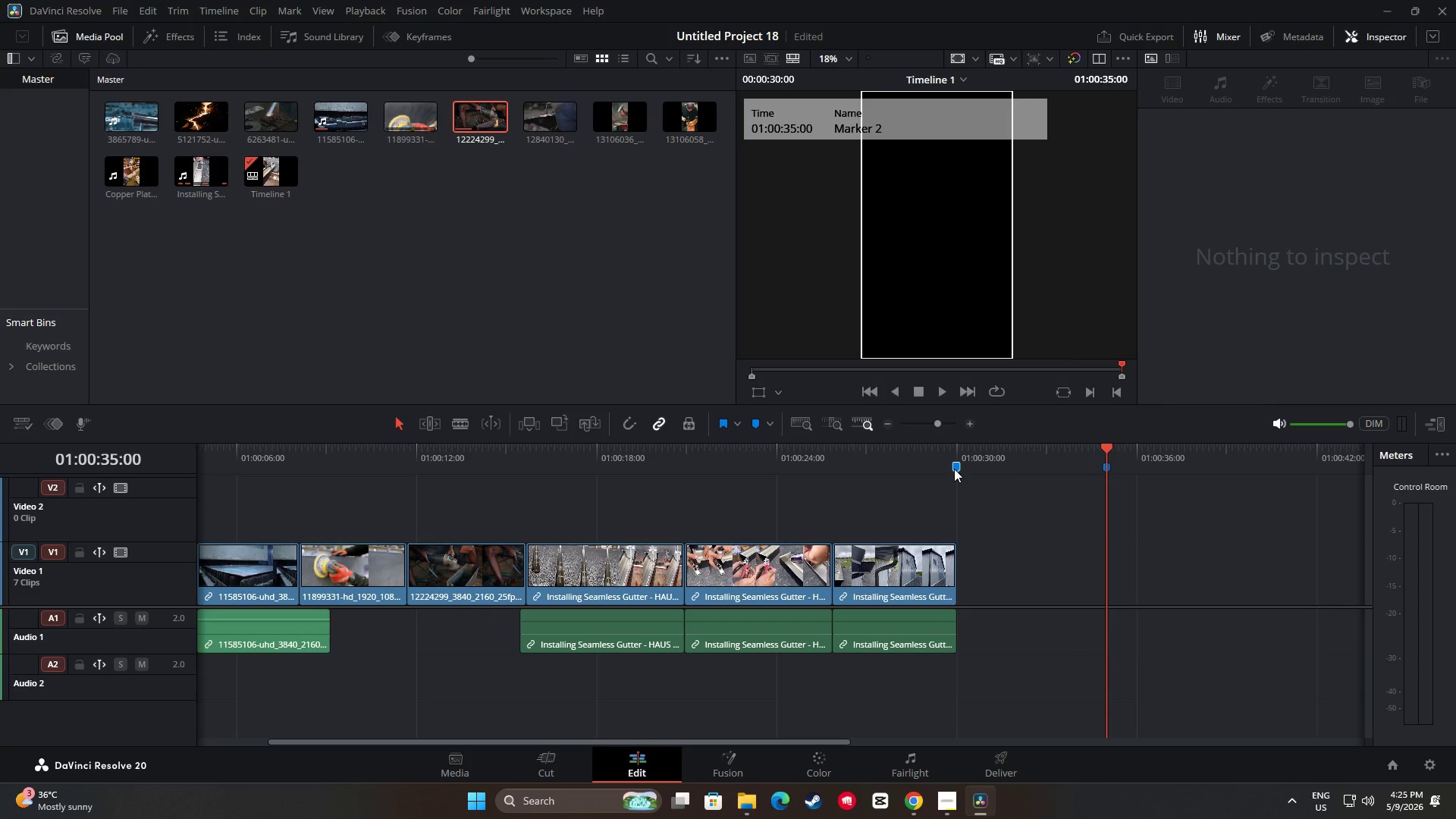 
key(Backspace)
 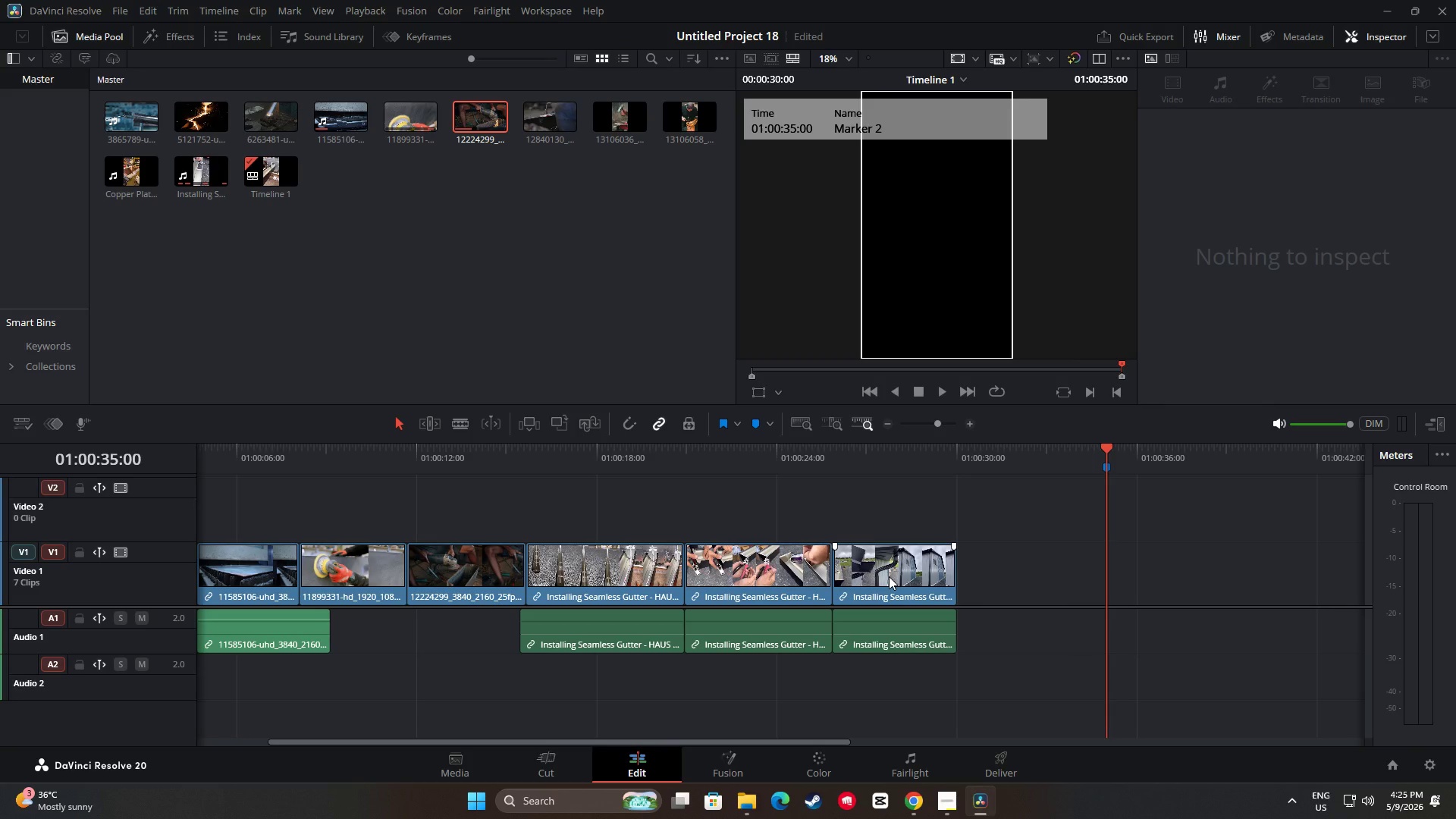 
left_click_drag(start_coordinate=[883, 572], to_coordinate=[1034, 576])
 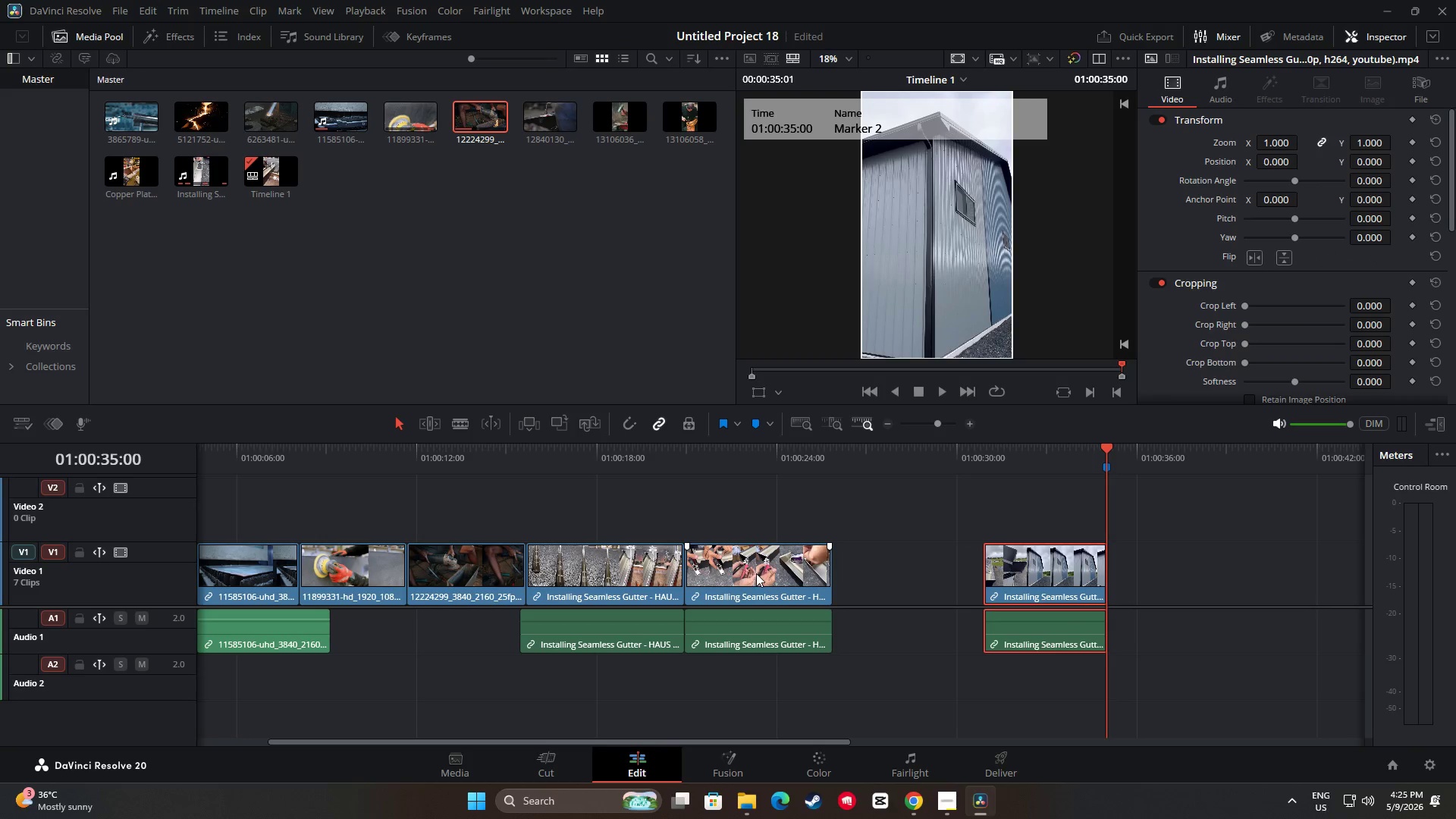 
left_click_drag(start_coordinate=[756, 573], to_coordinate=[907, 575])
 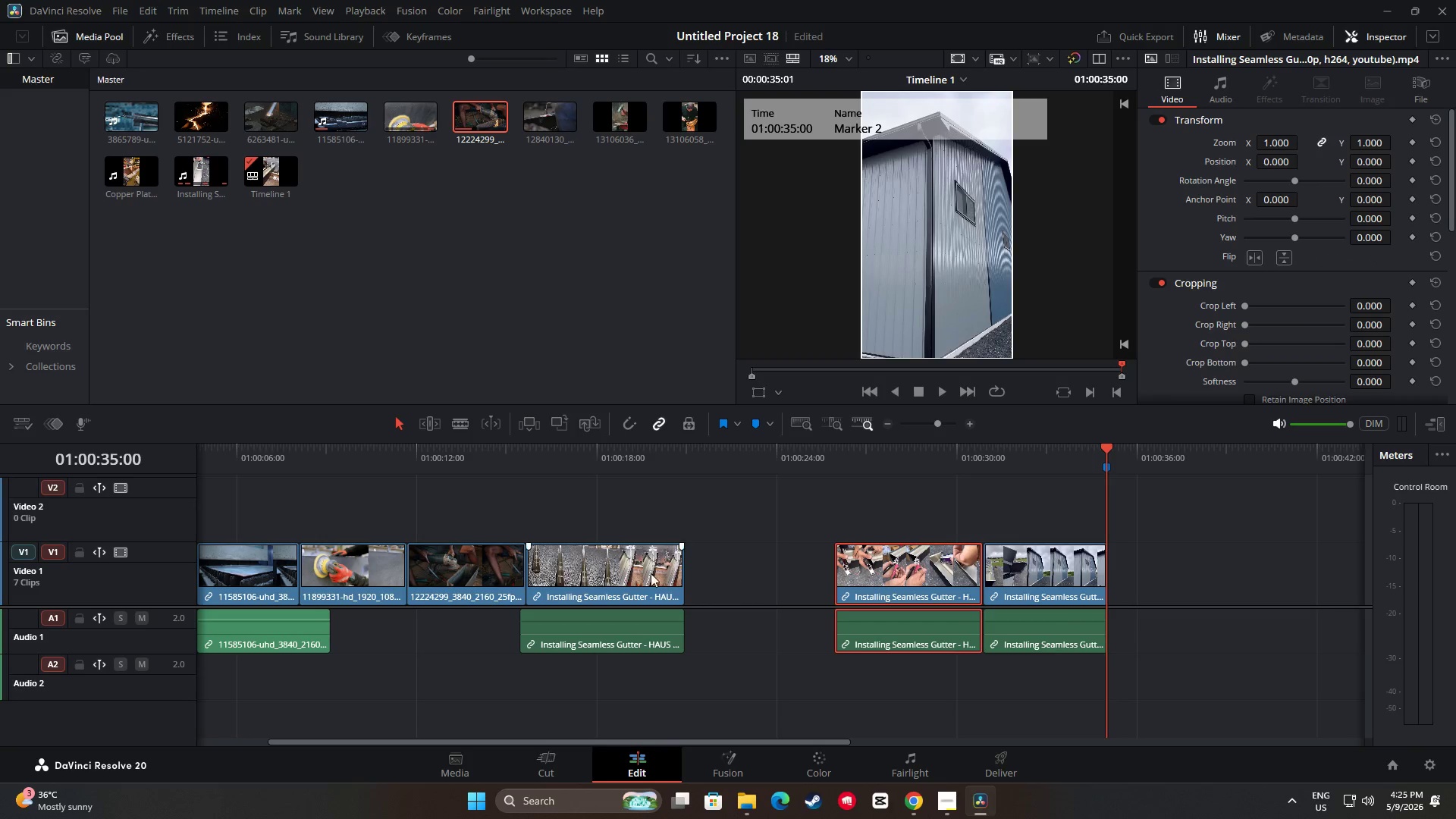 
left_click_drag(start_coordinate=[629, 570], to_coordinate=[780, 570])
 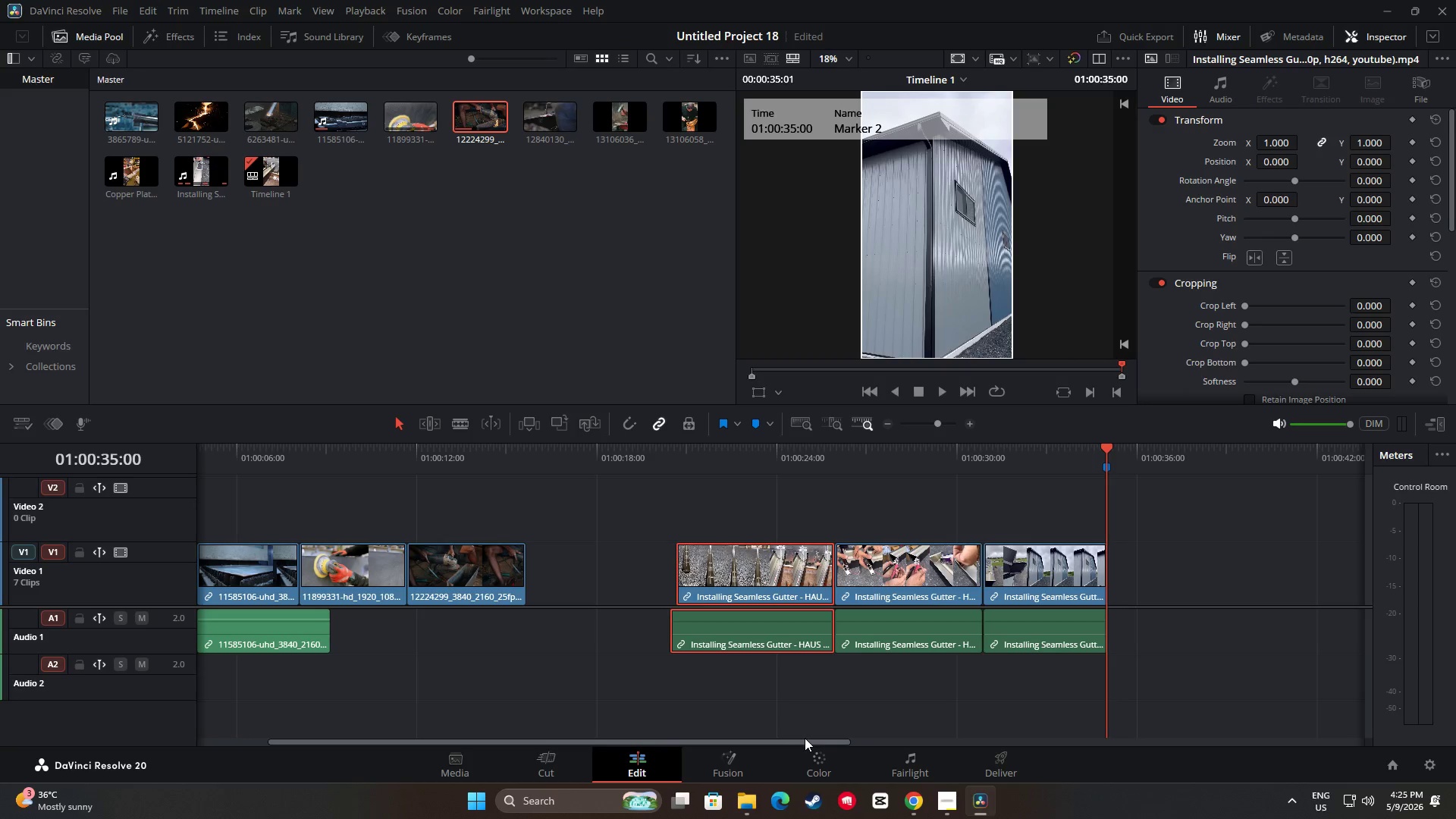 
left_click_drag(start_coordinate=[799, 738], to_coordinate=[646, 723])
 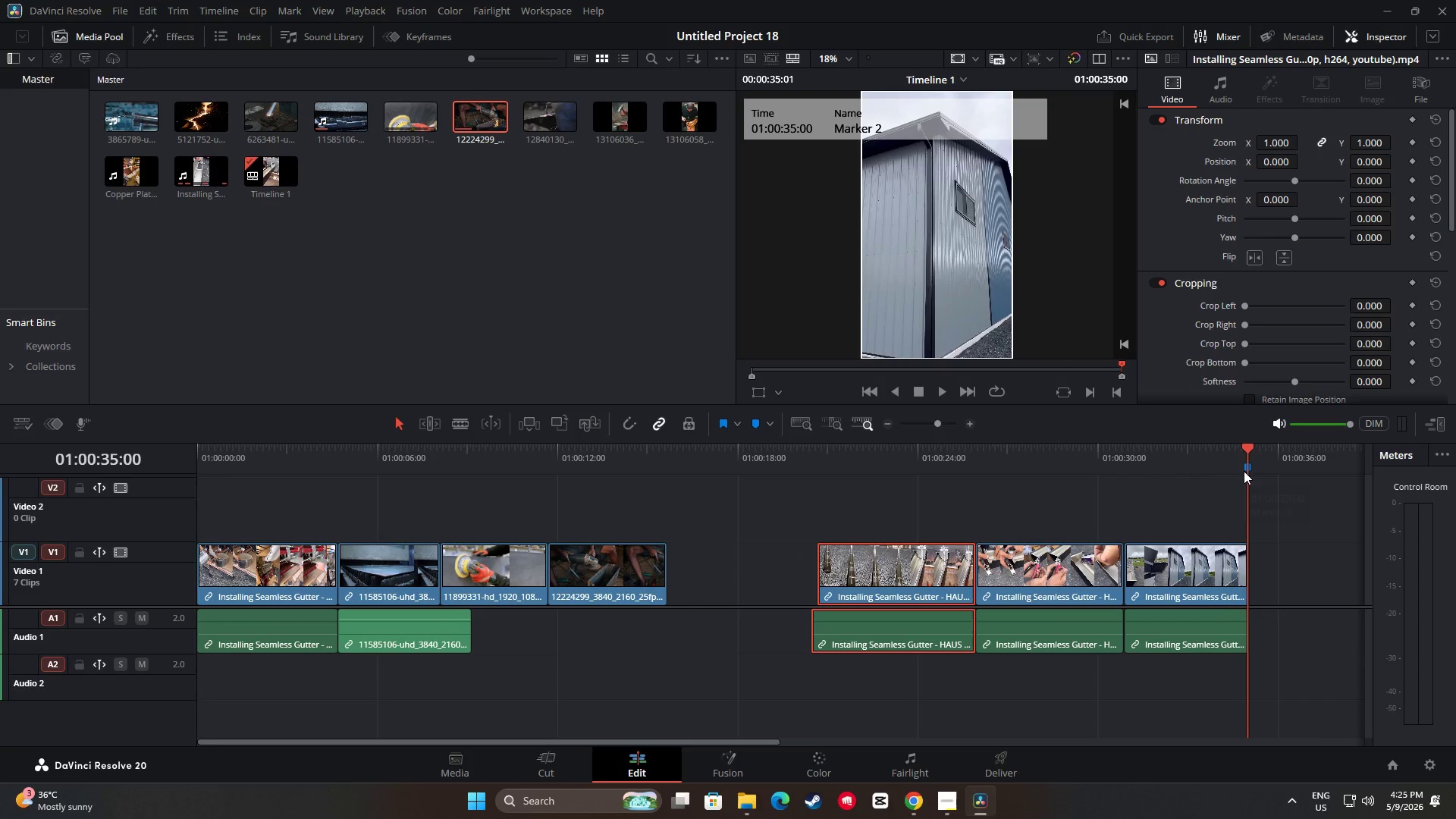 
left_click_drag(start_coordinate=[1247, 448], to_coordinate=[507, 507])
 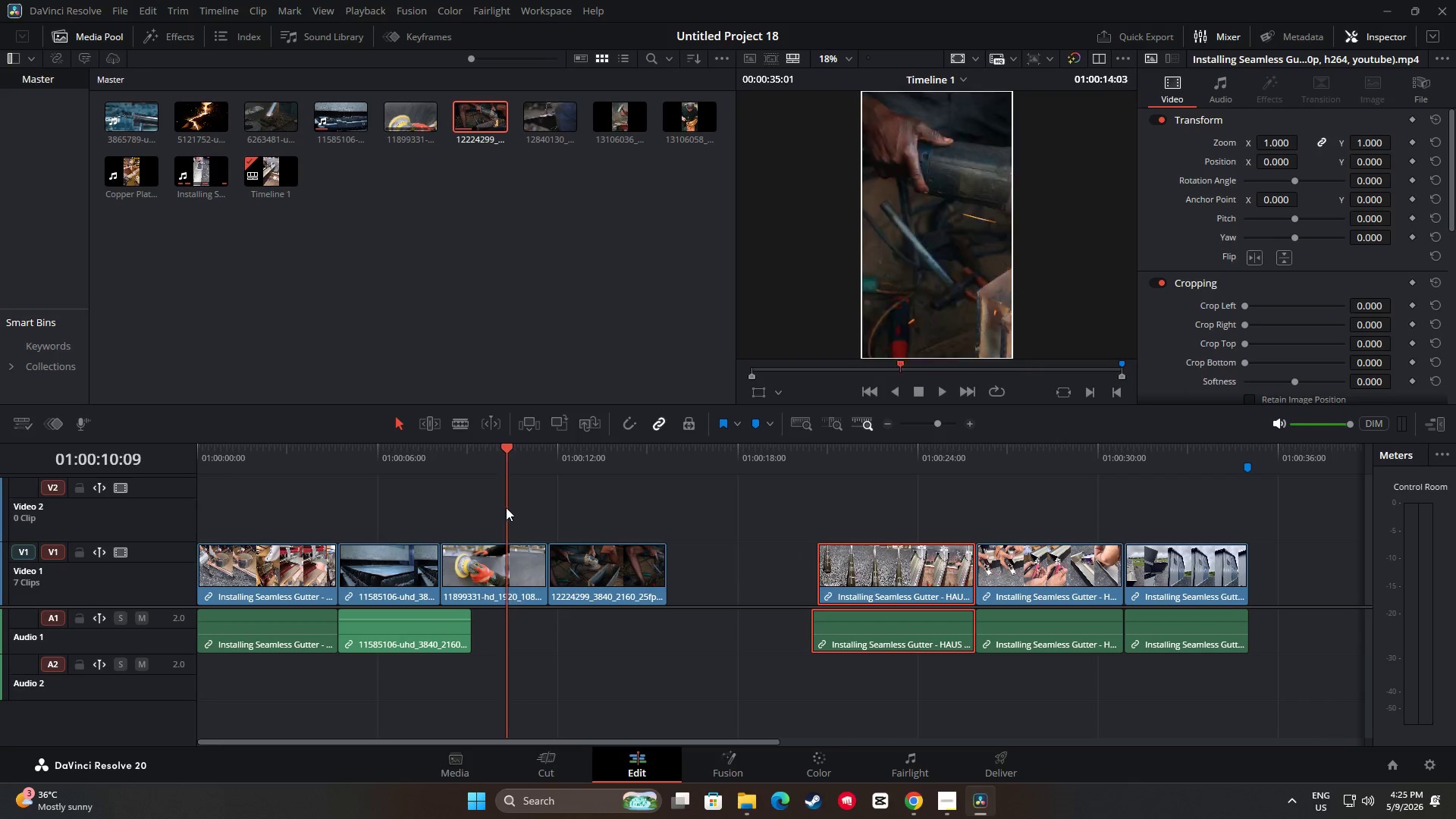 
key(Space)
 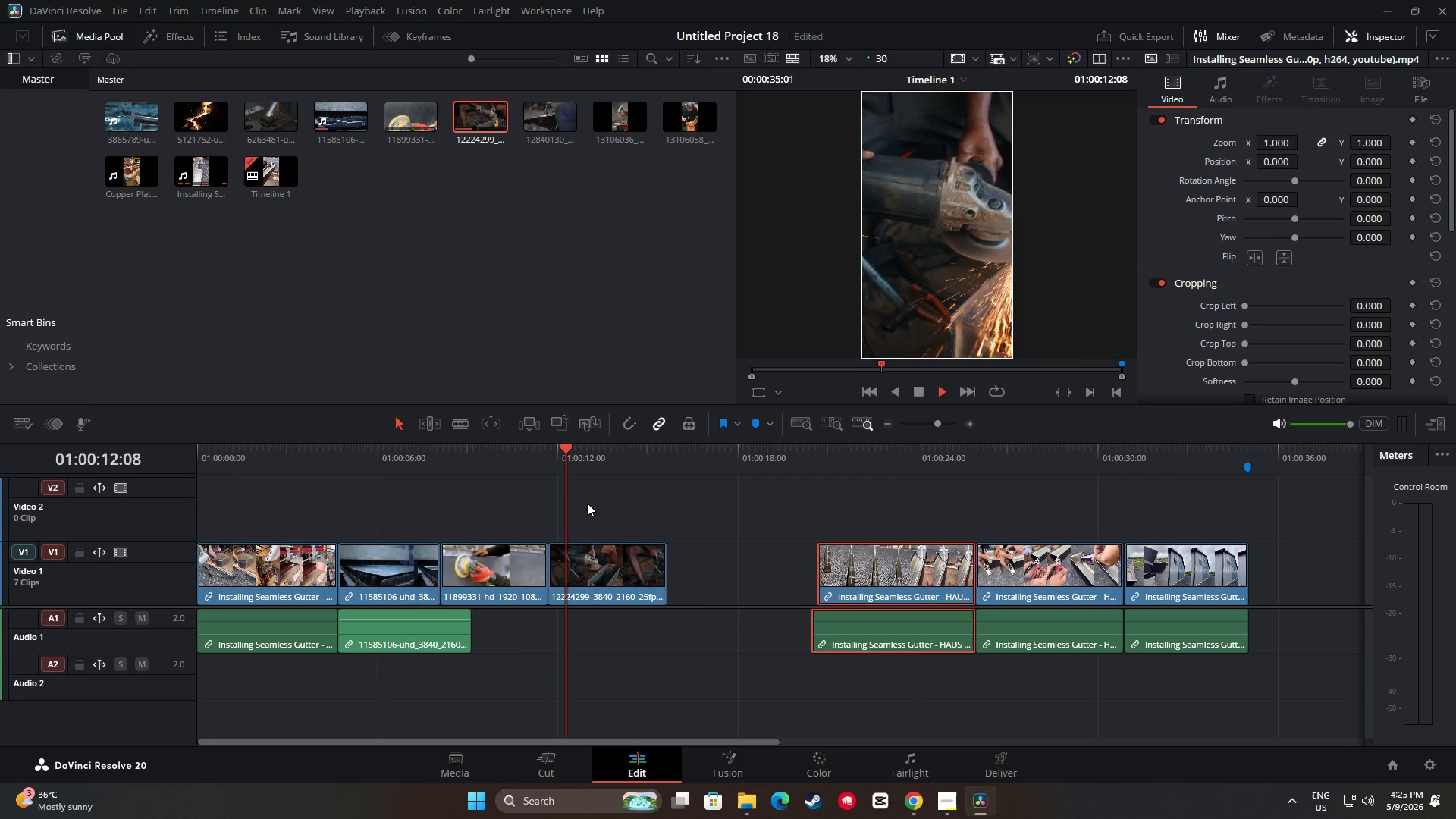 
key(Space)
 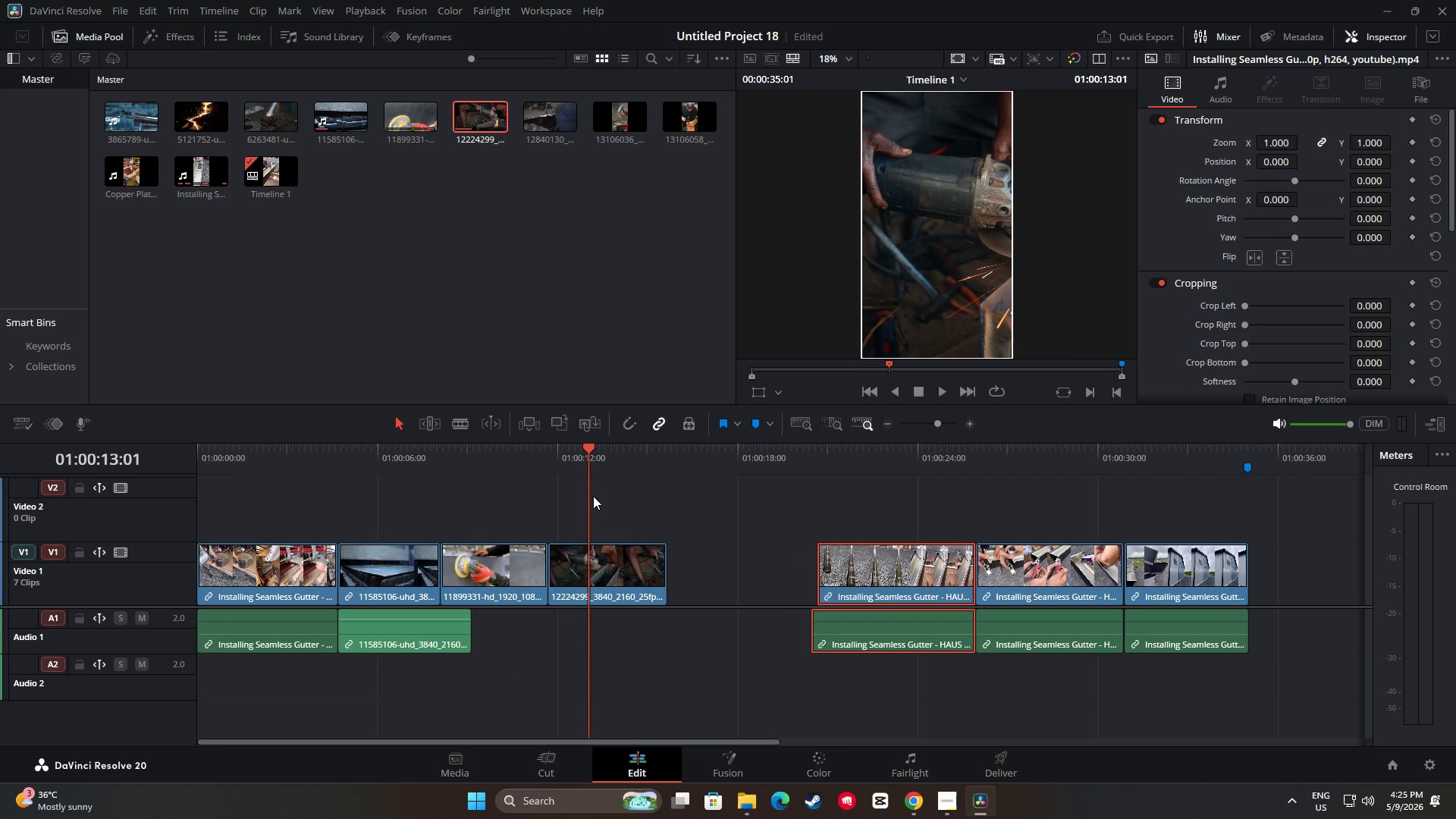 
key(Space)
 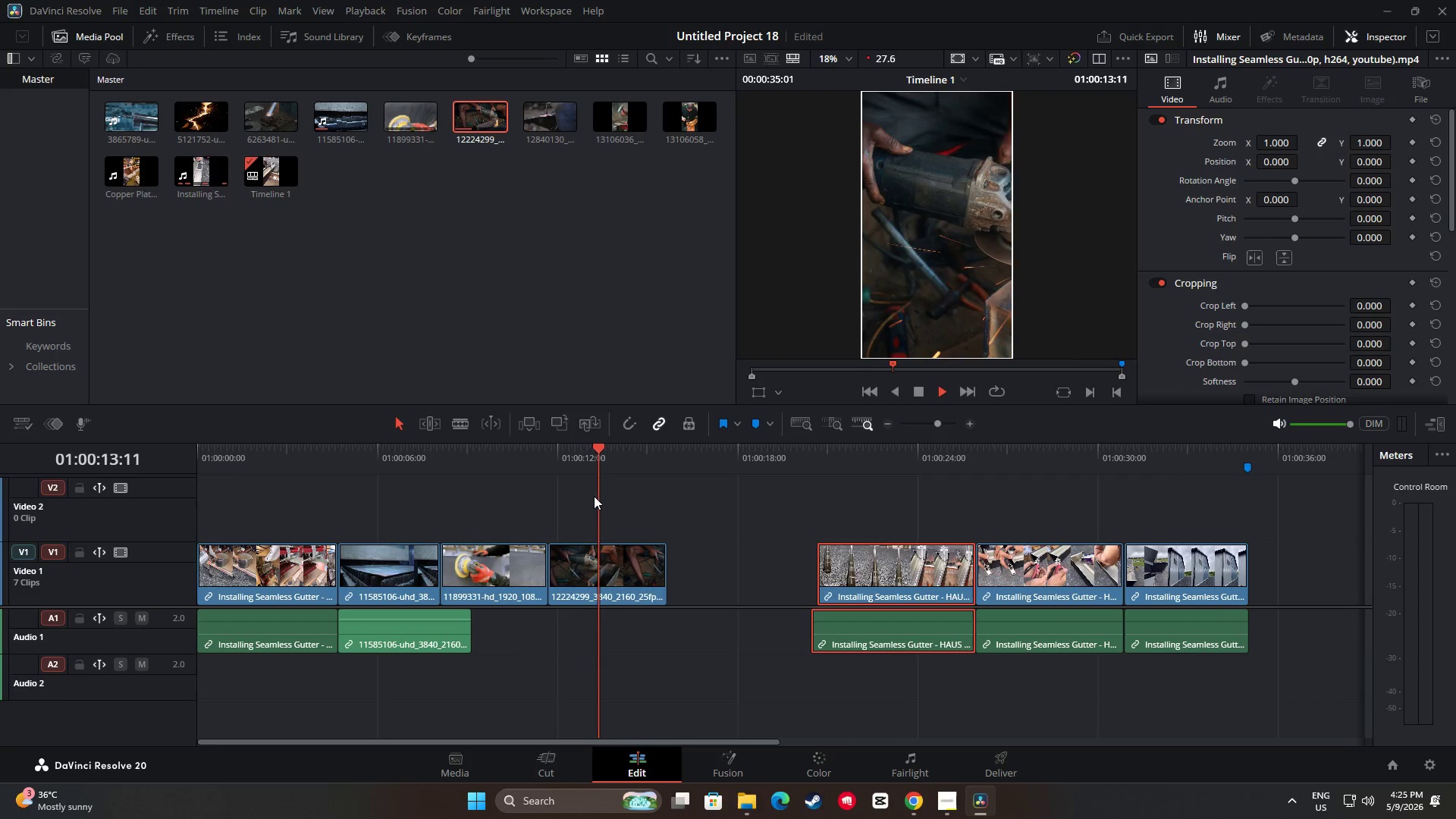 
key(Space)
 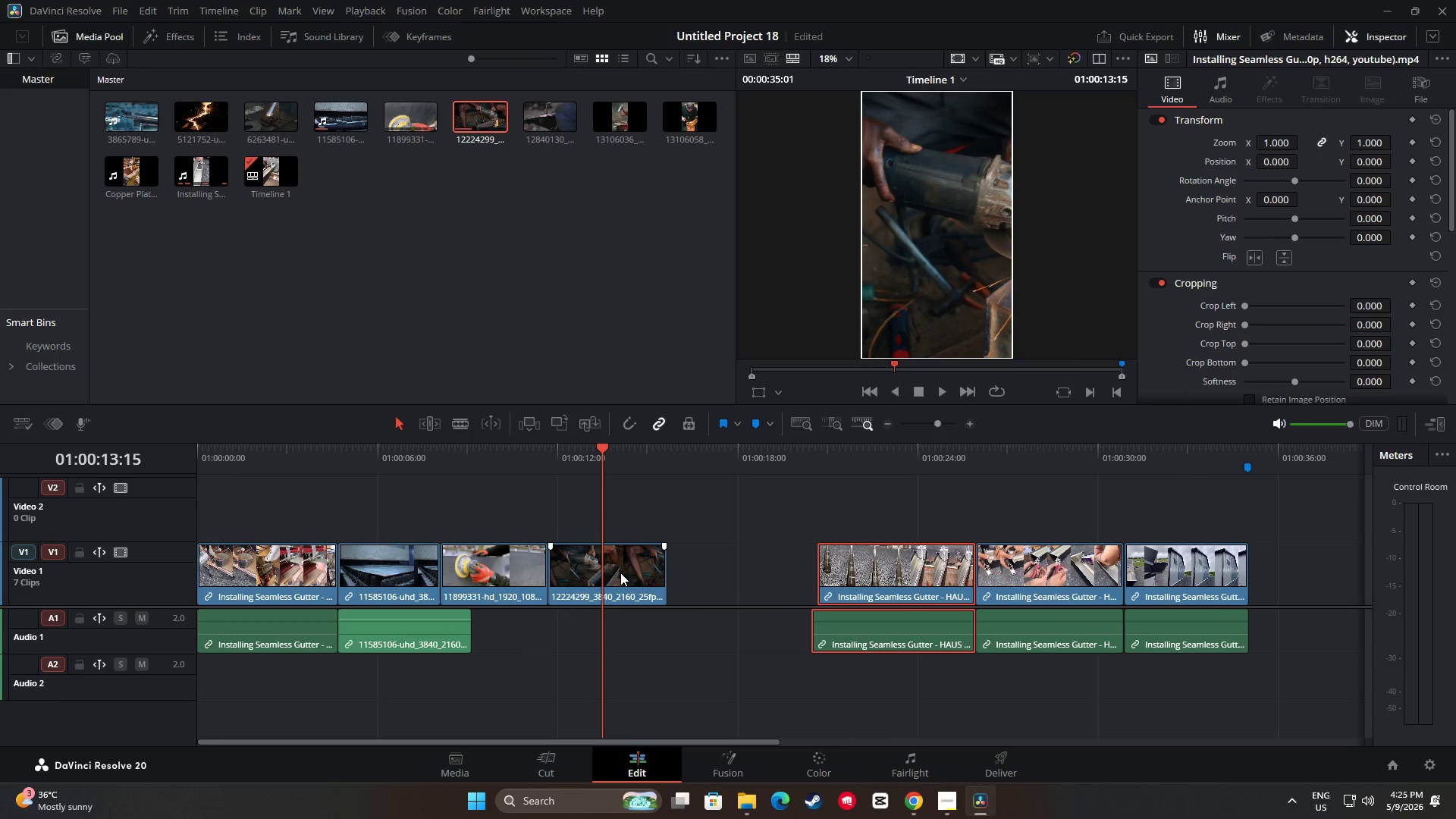 
left_click_drag(start_coordinate=[613, 572], to_coordinate=[764, 576])
 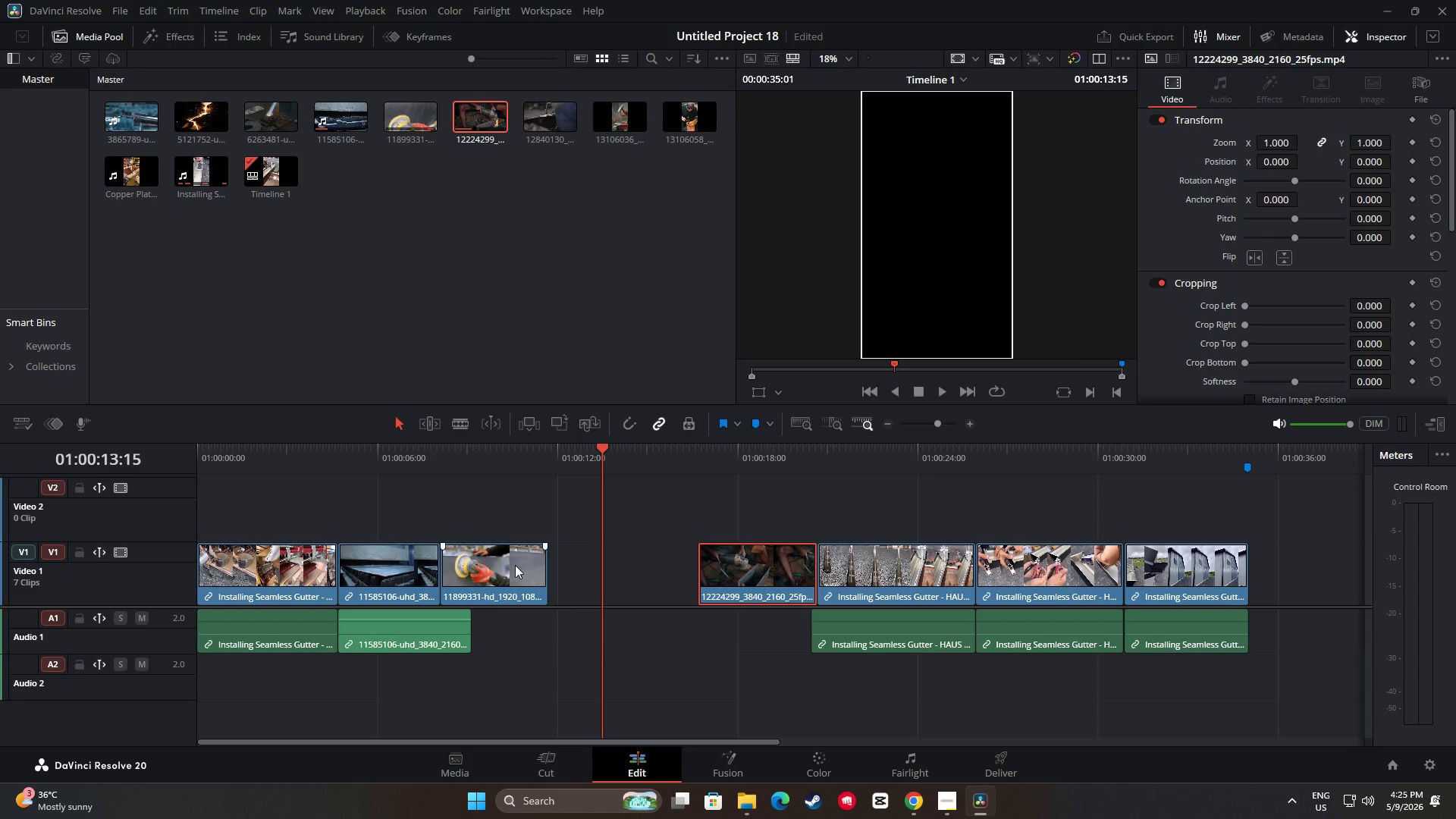 
left_click_drag(start_coordinate=[513, 565], to_coordinate=[663, 565])
 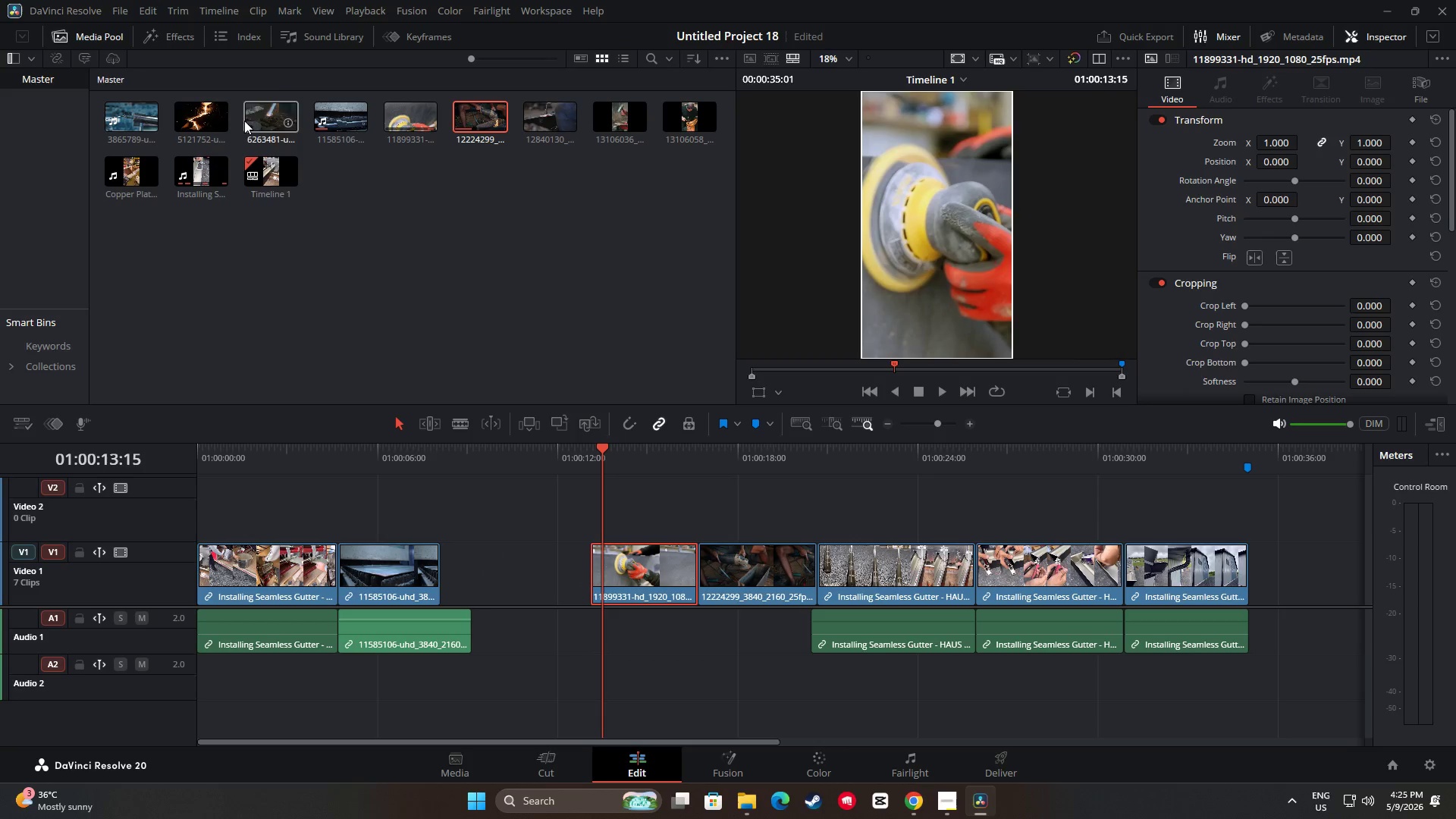 
mouse_move([212, 115])
 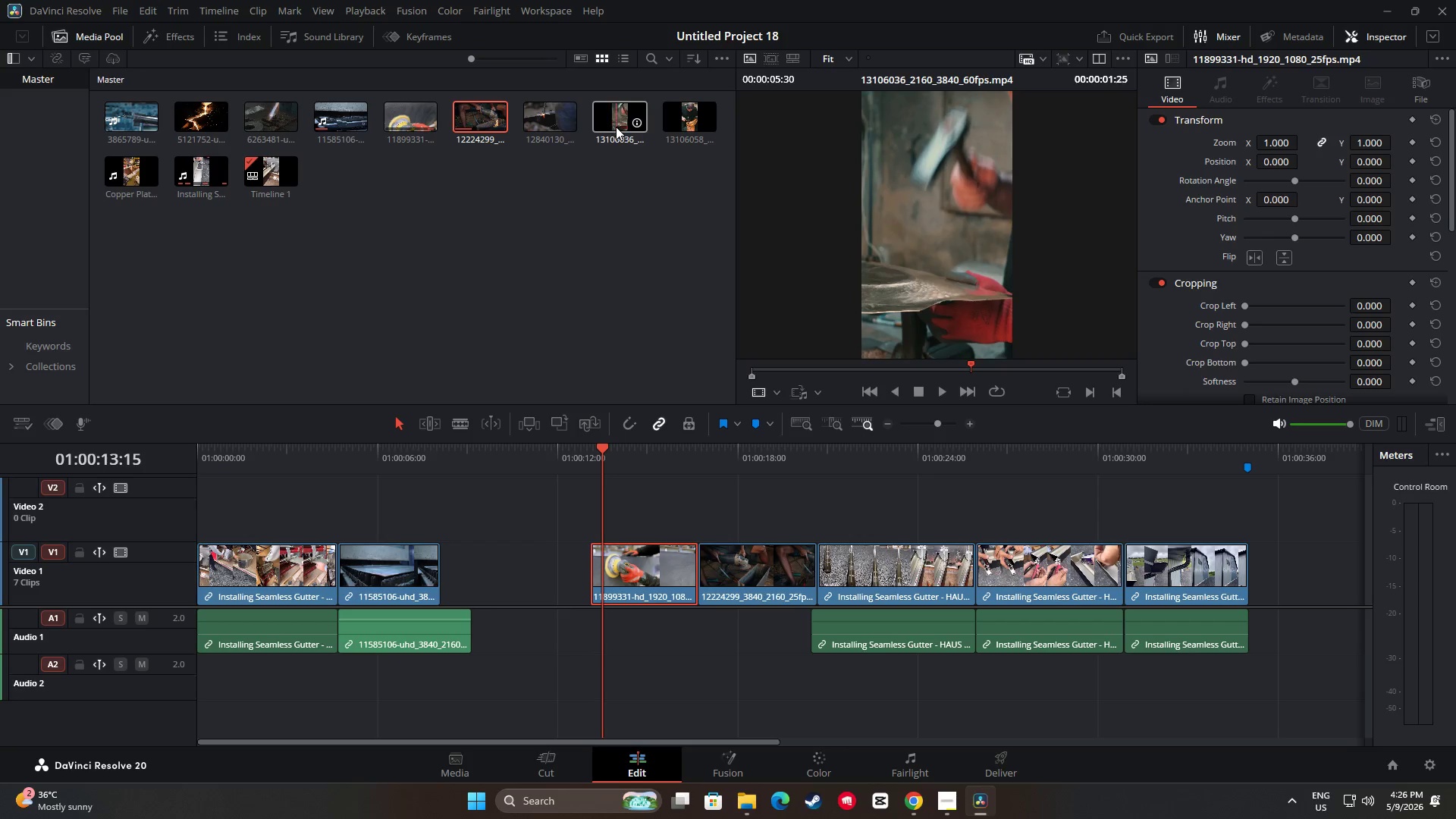 
wait(21.38)
 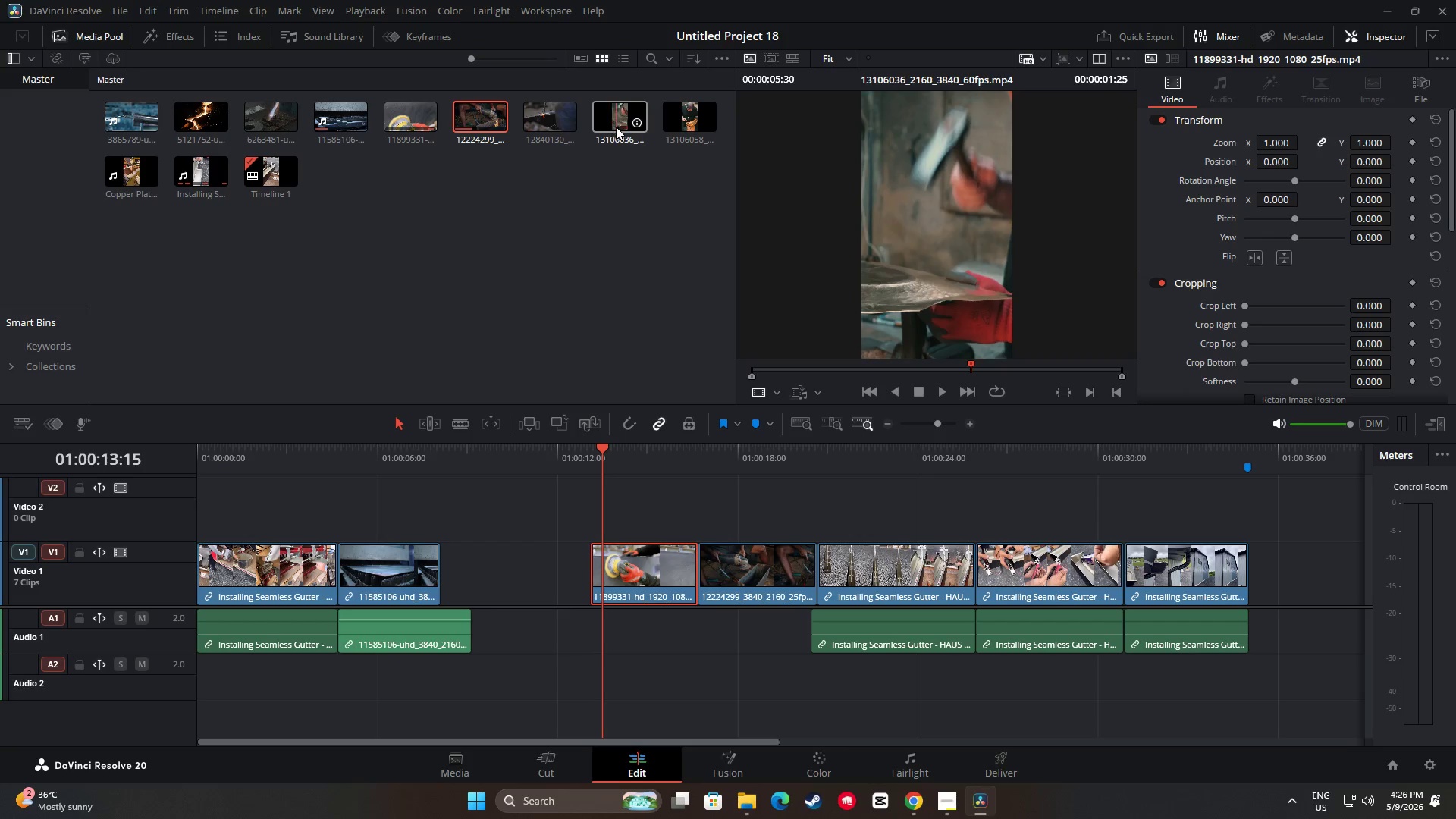 
left_click([548, 112])
 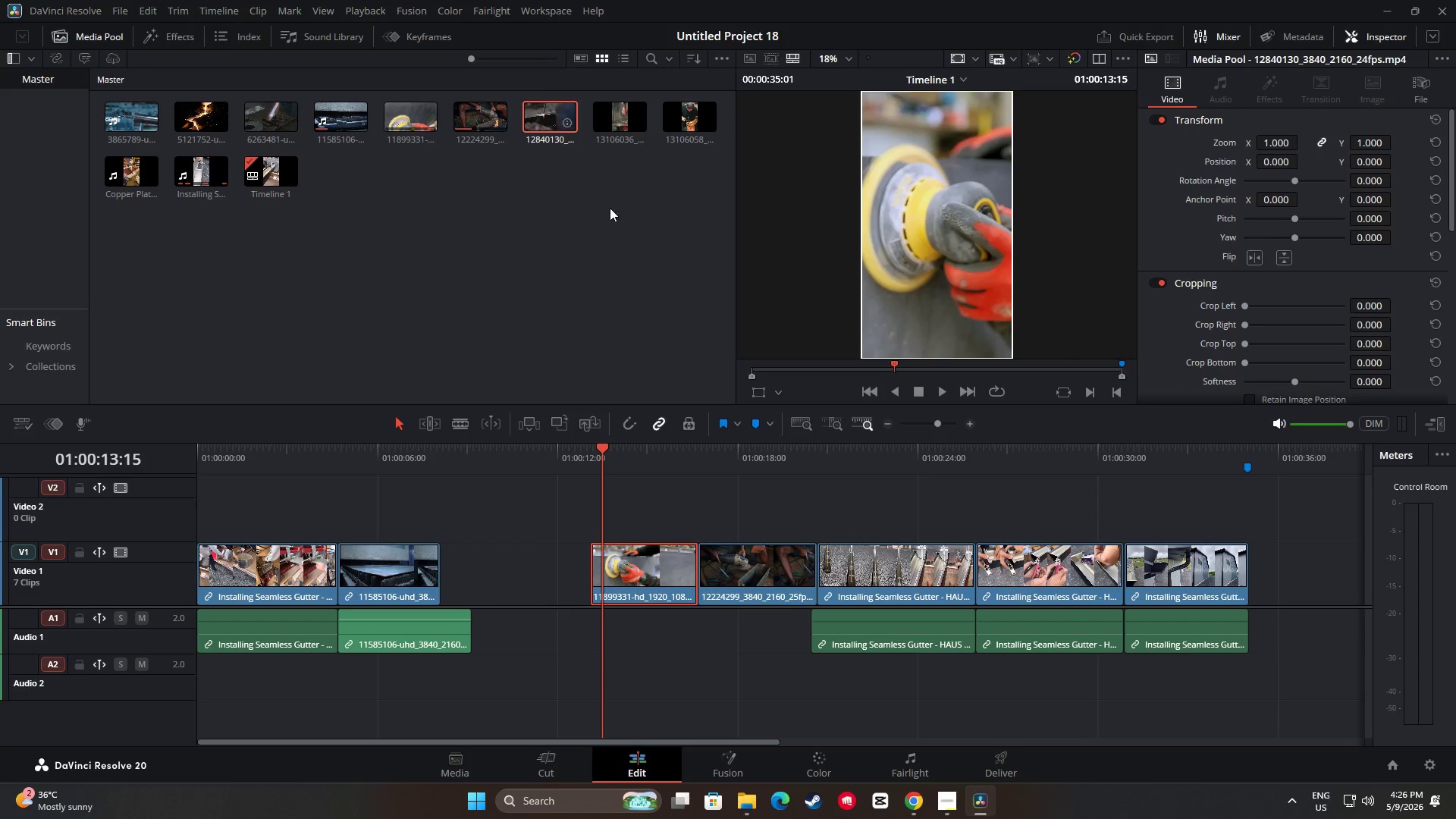 
left_click([610, 208])
 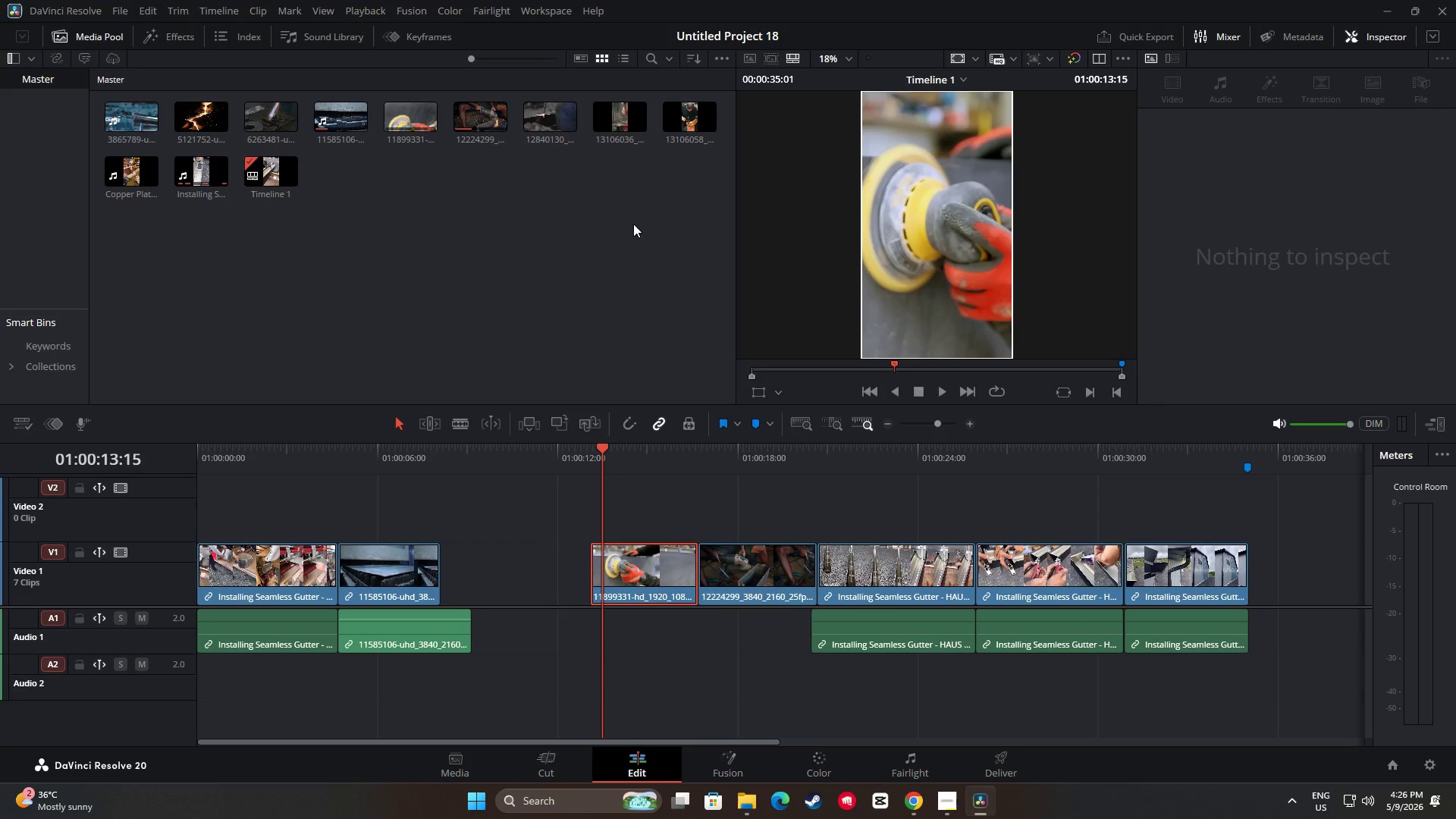 
left_click_drag(start_coordinate=[748, 567], to_coordinate=[746, 510])
 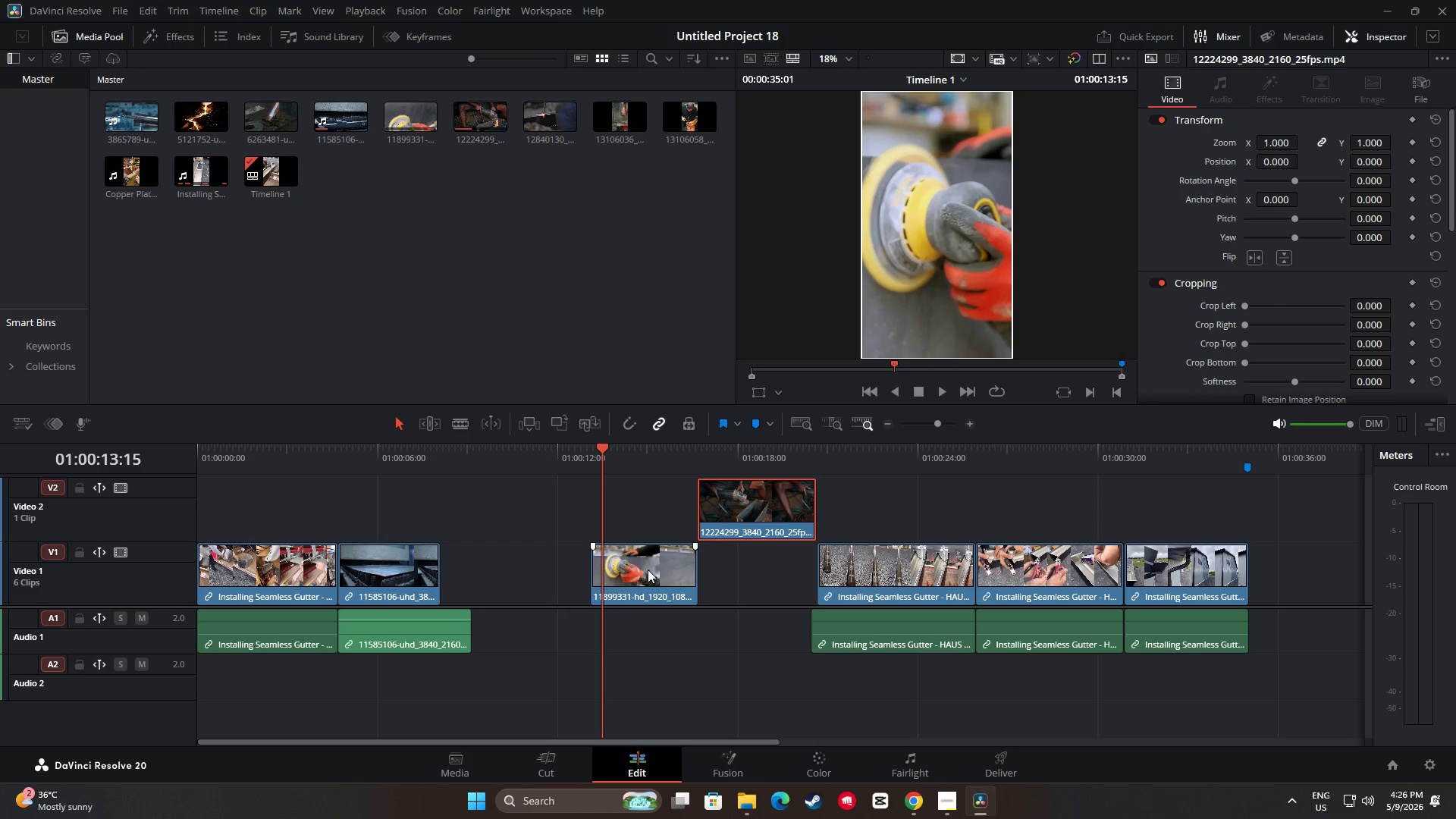 
left_click_drag(start_coordinate=[648, 570], to_coordinate=[767, 571])
 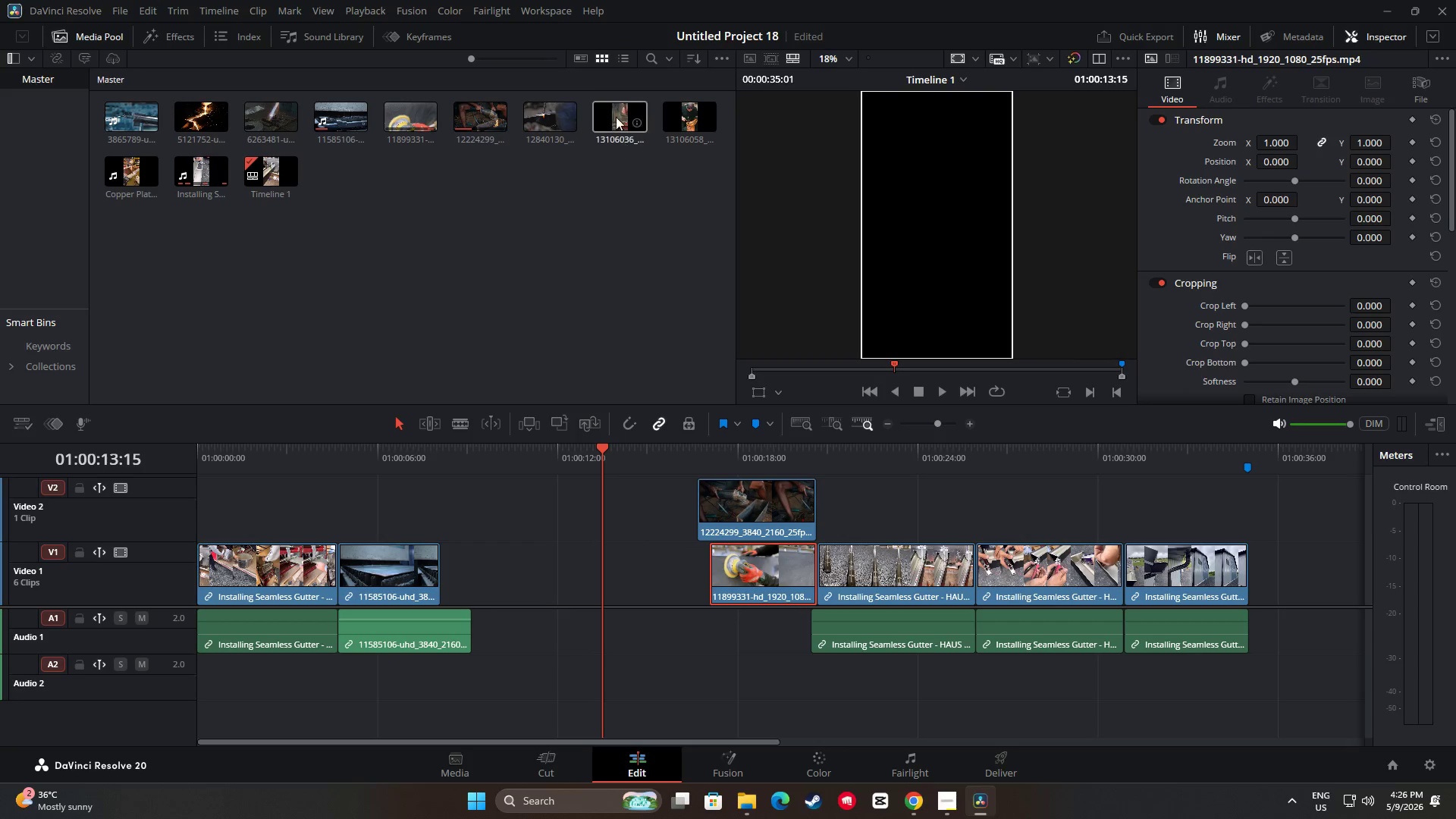 
mouse_move([621, 121])
 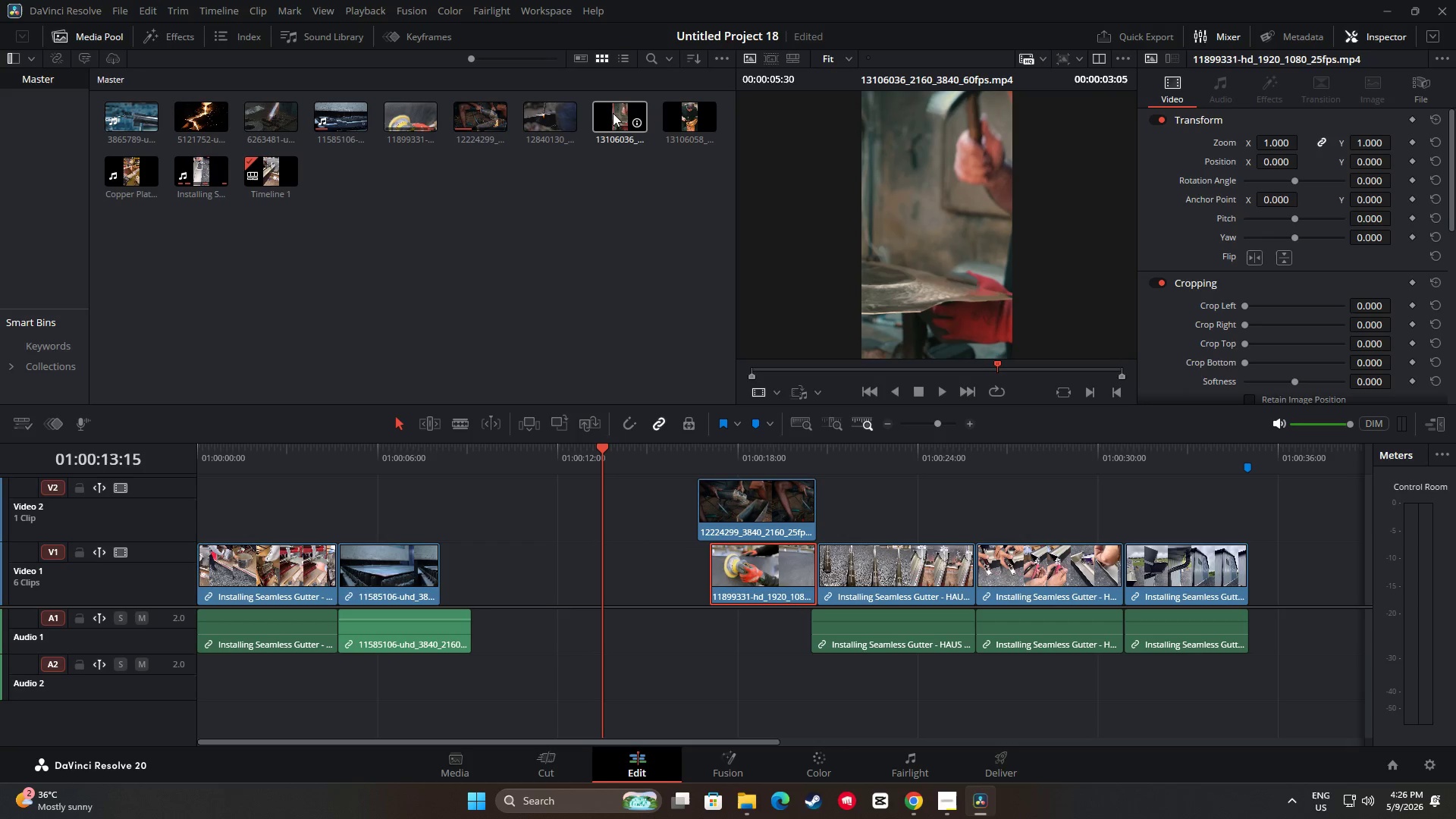 
left_click_drag(start_coordinate=[612, 111], to_coordinate=[544, 556])
 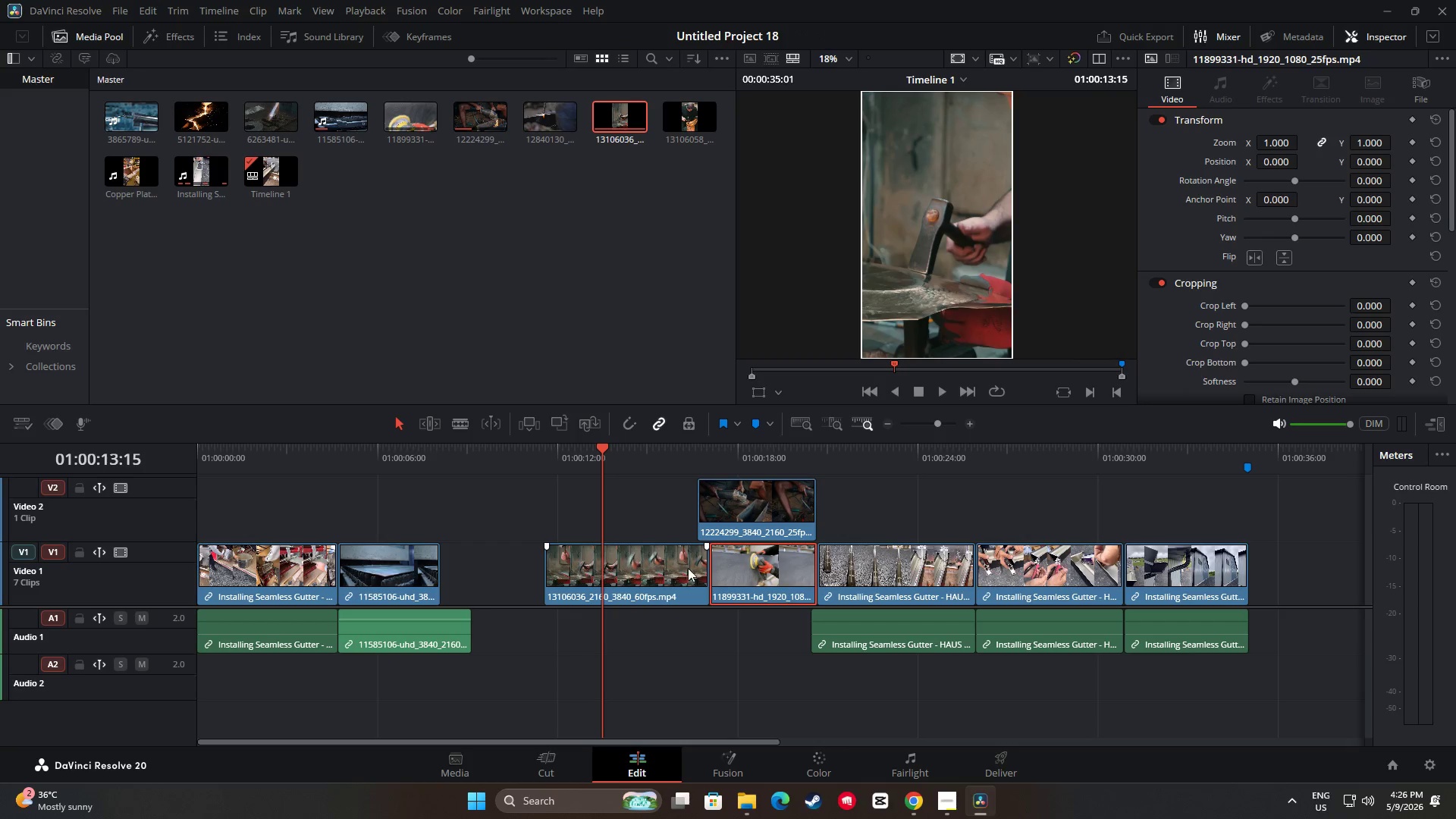 
left_click_drag(start_coordinate=[701, 566], to_coordinate=[657, 566])
 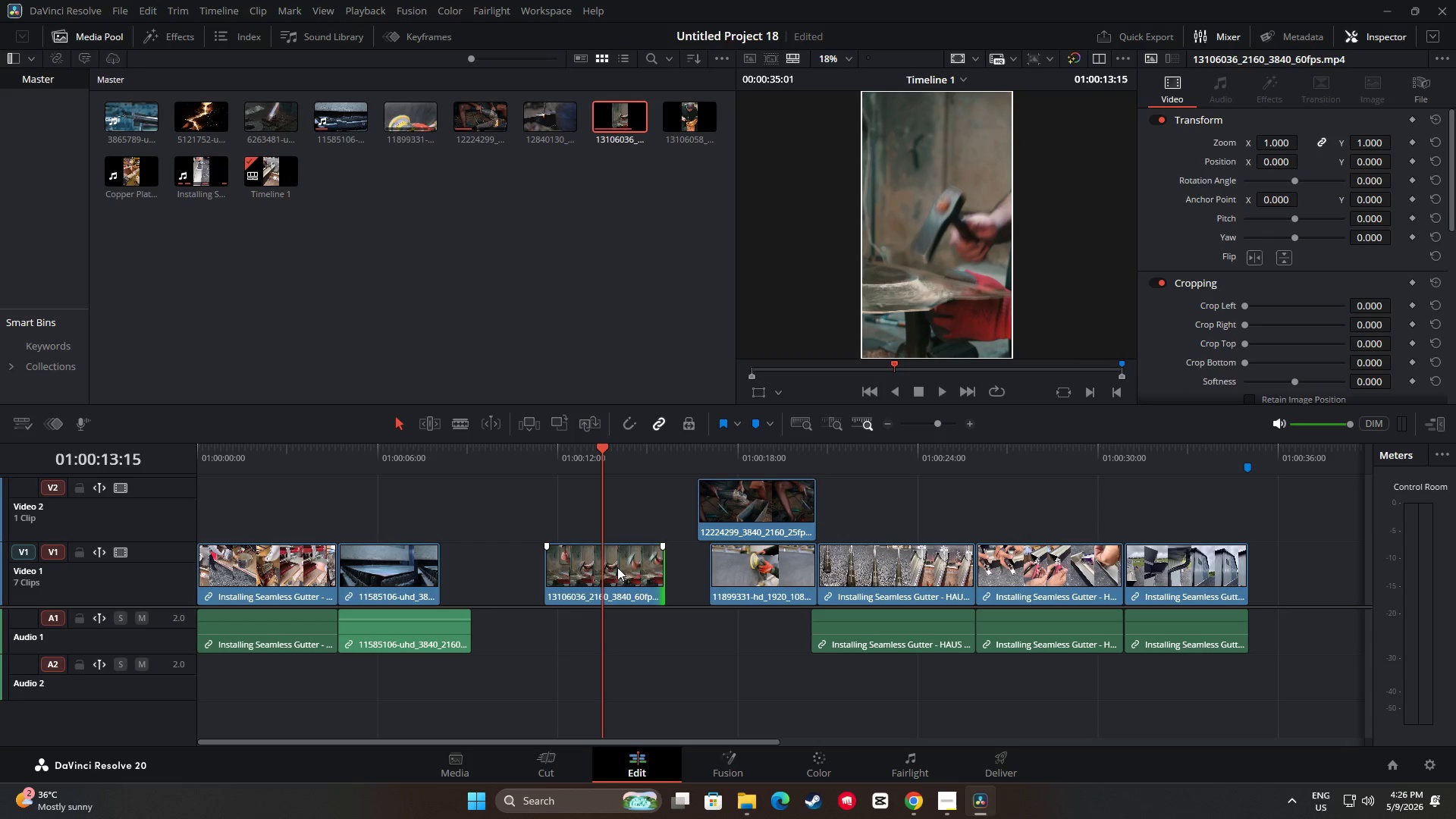 
left_click_drag(start_coordinate=[617, 567], to_coordinate=[663, 568])
 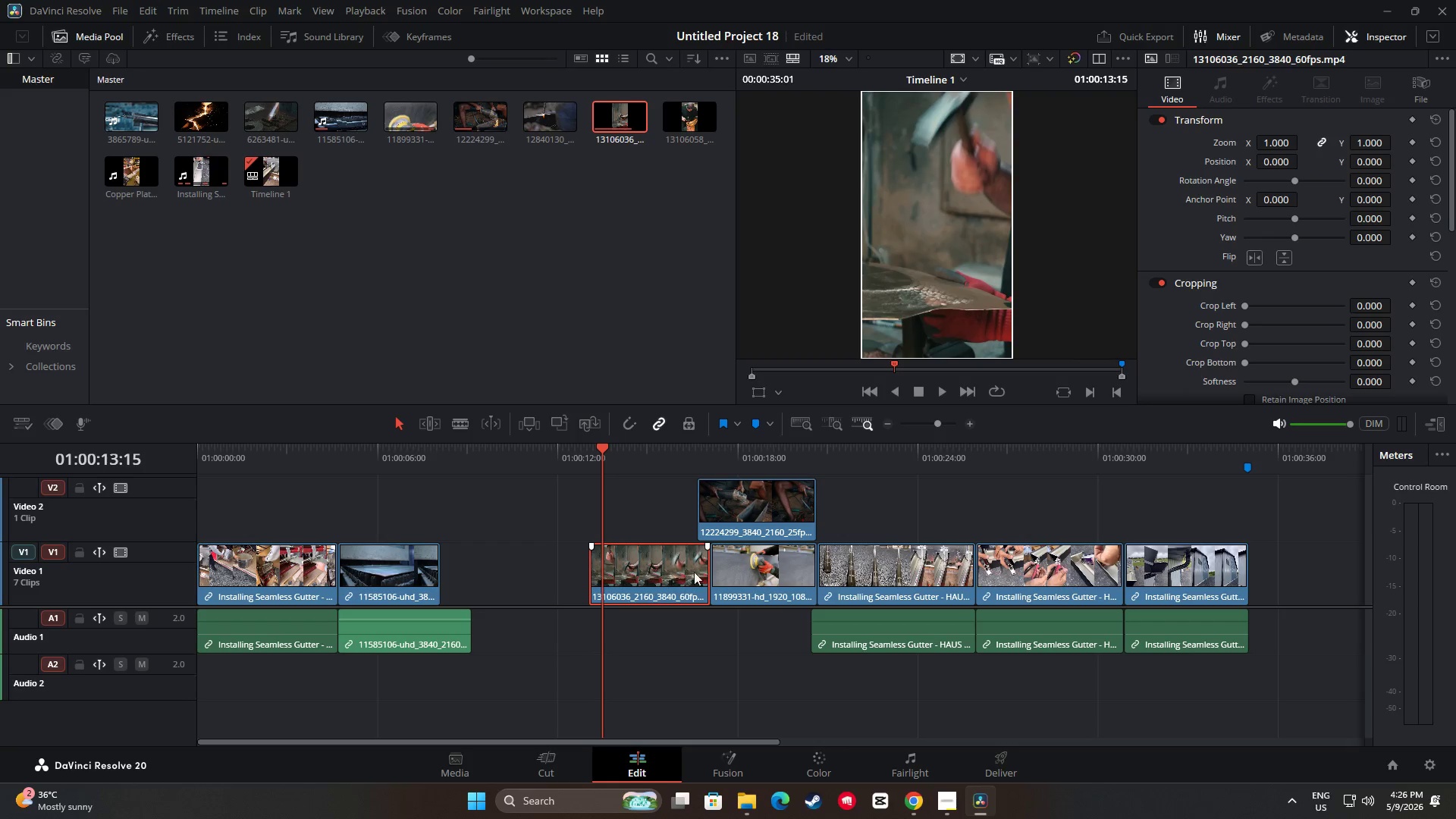 
left_click_drag(start_coordinate=[701, 571], to_coordinate=[687, 571])
 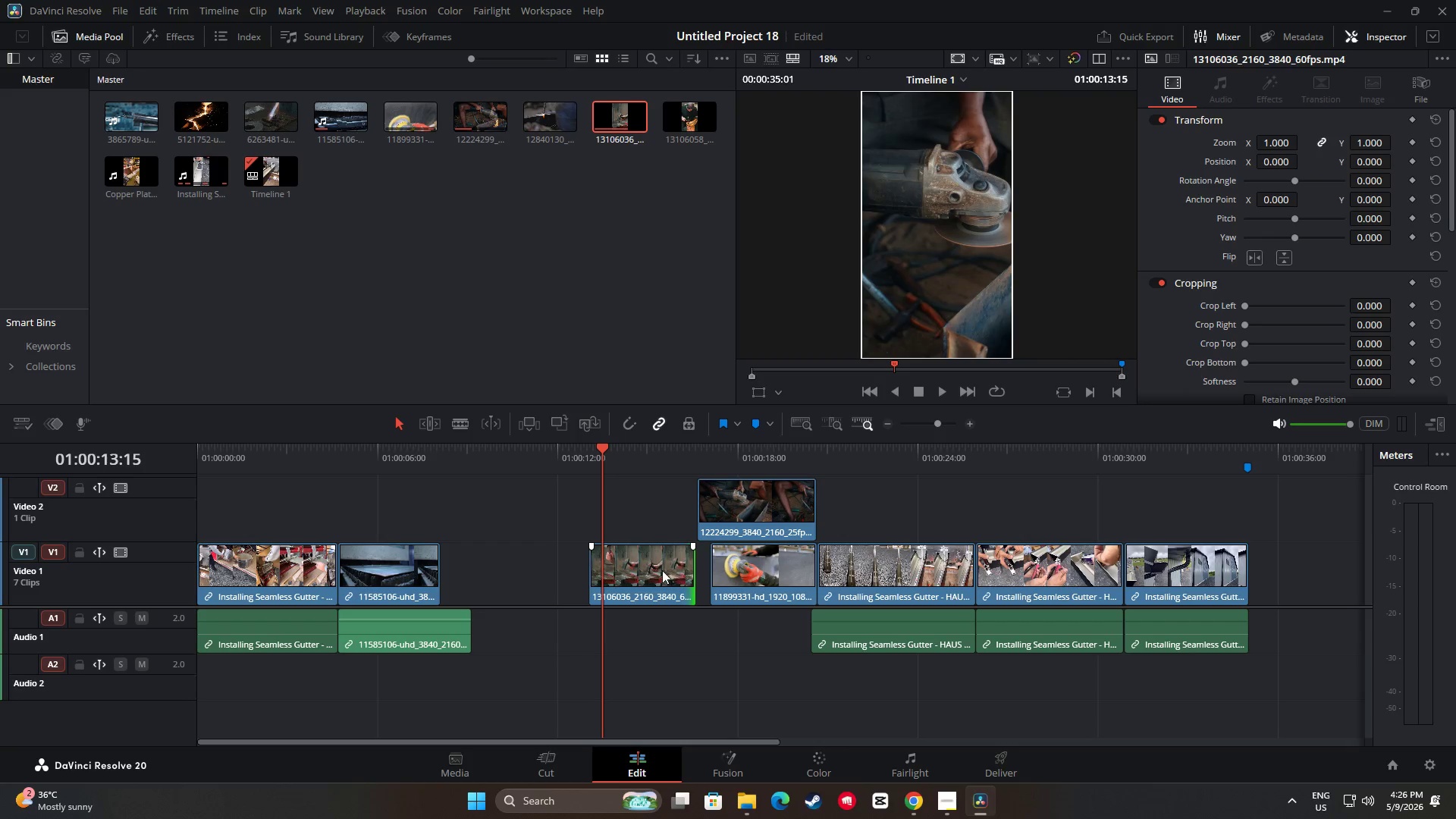 
left_click_drag(start_coordinate=[661, 570], to_coordinate=[675, 570])
 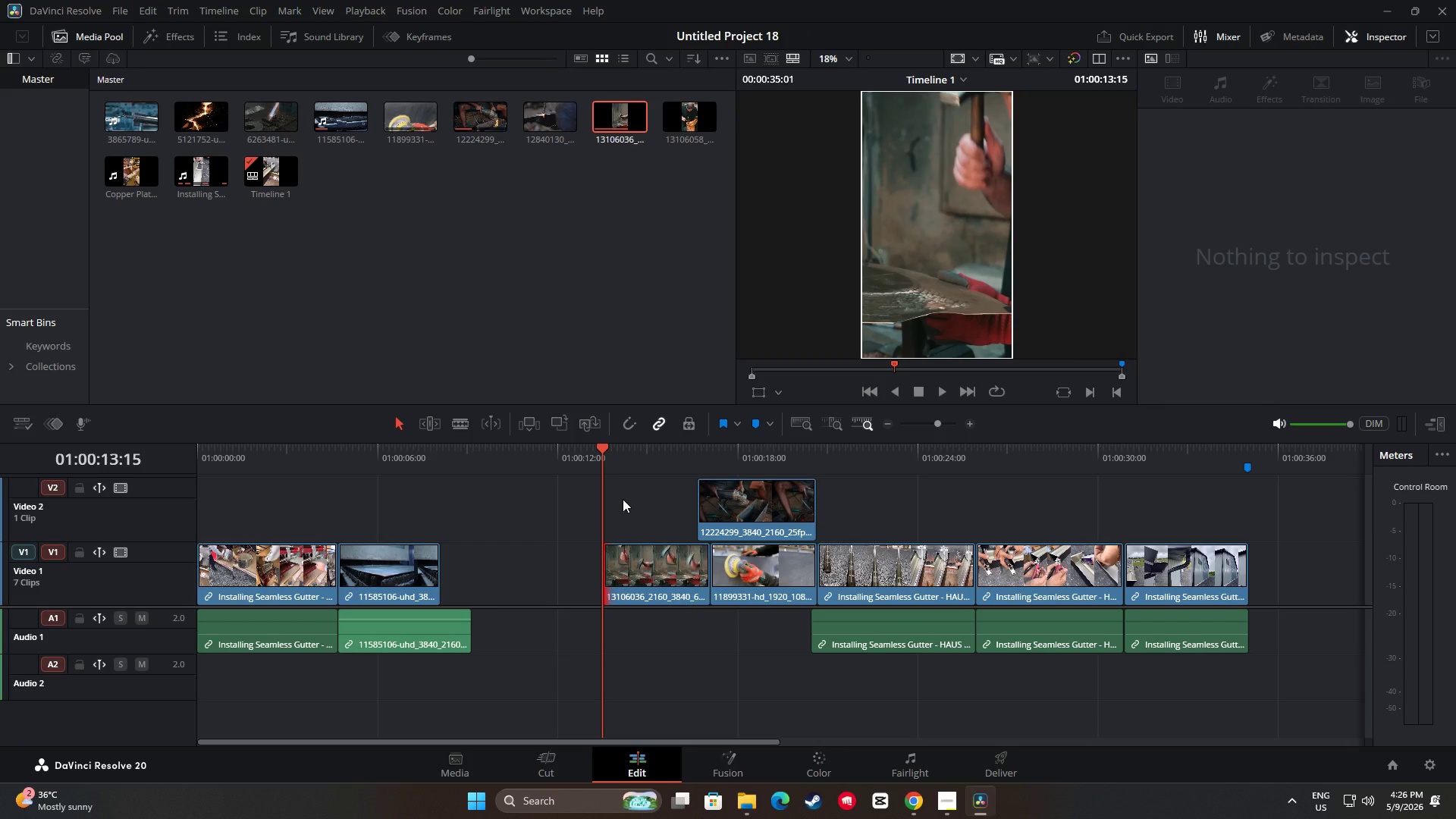 
wait(7.56)
 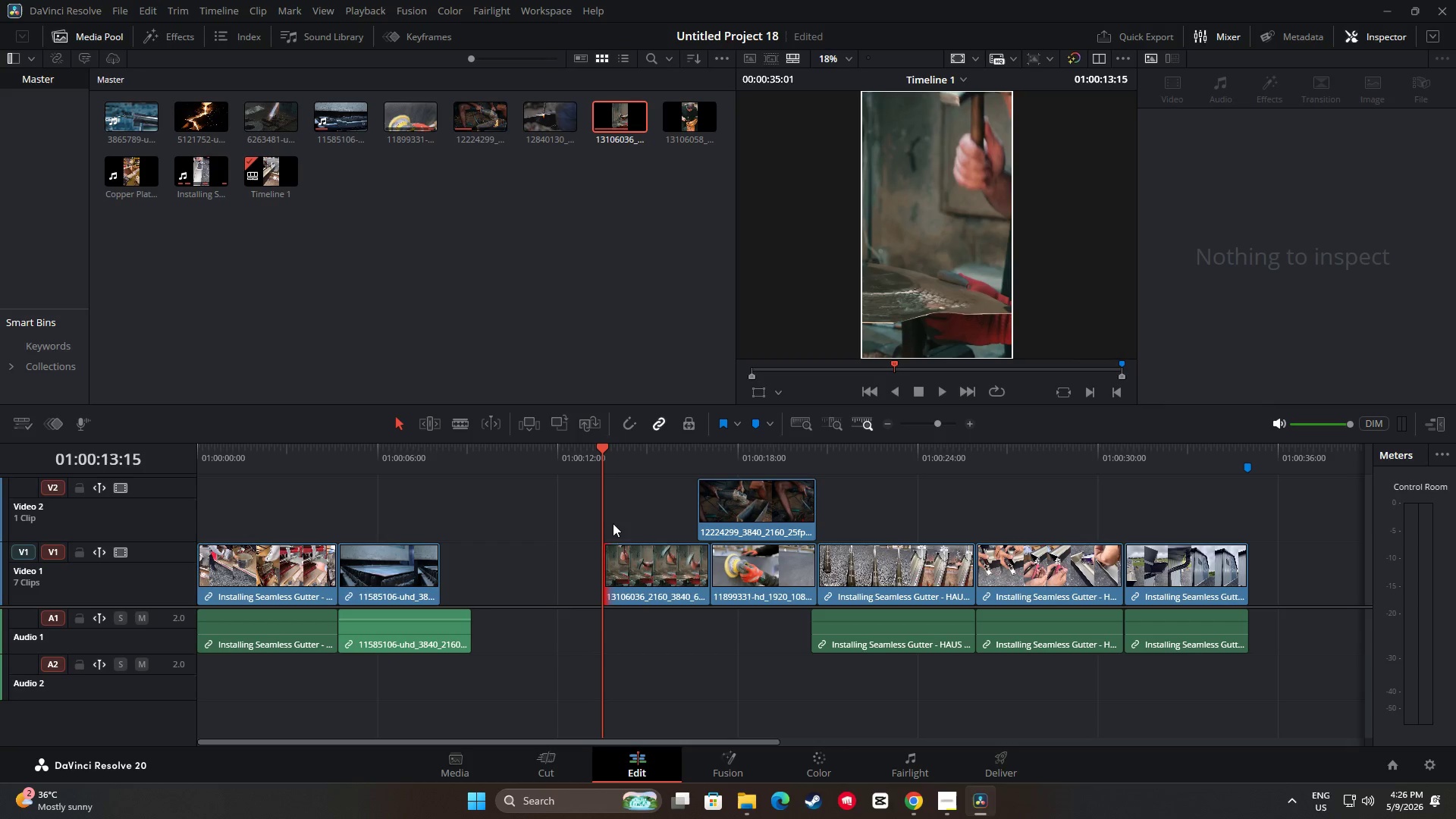 
left_click_drag(start_coordinate=[741, 499], to_coordinate=[485, 556])
 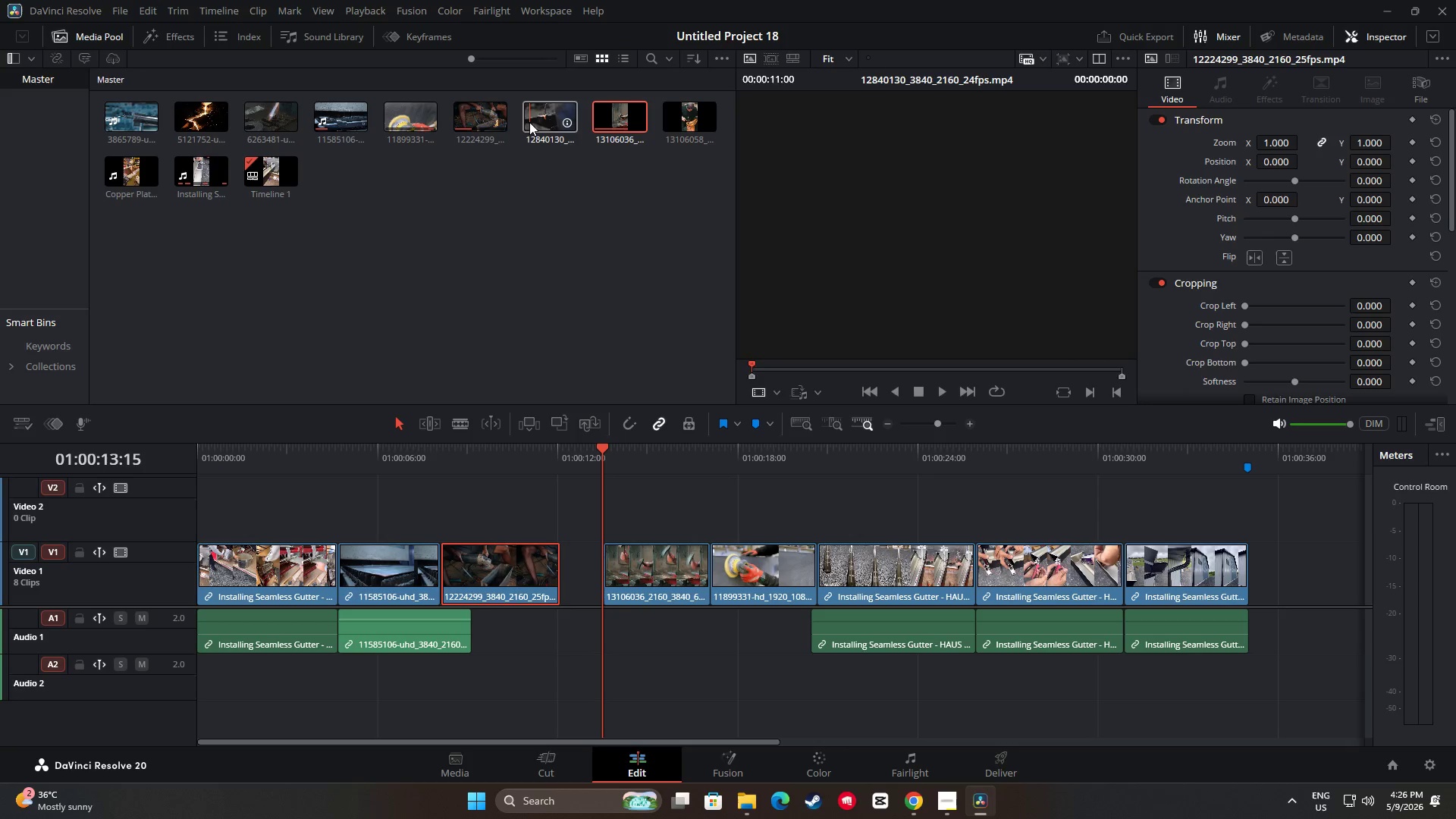 
wait(14.14)
 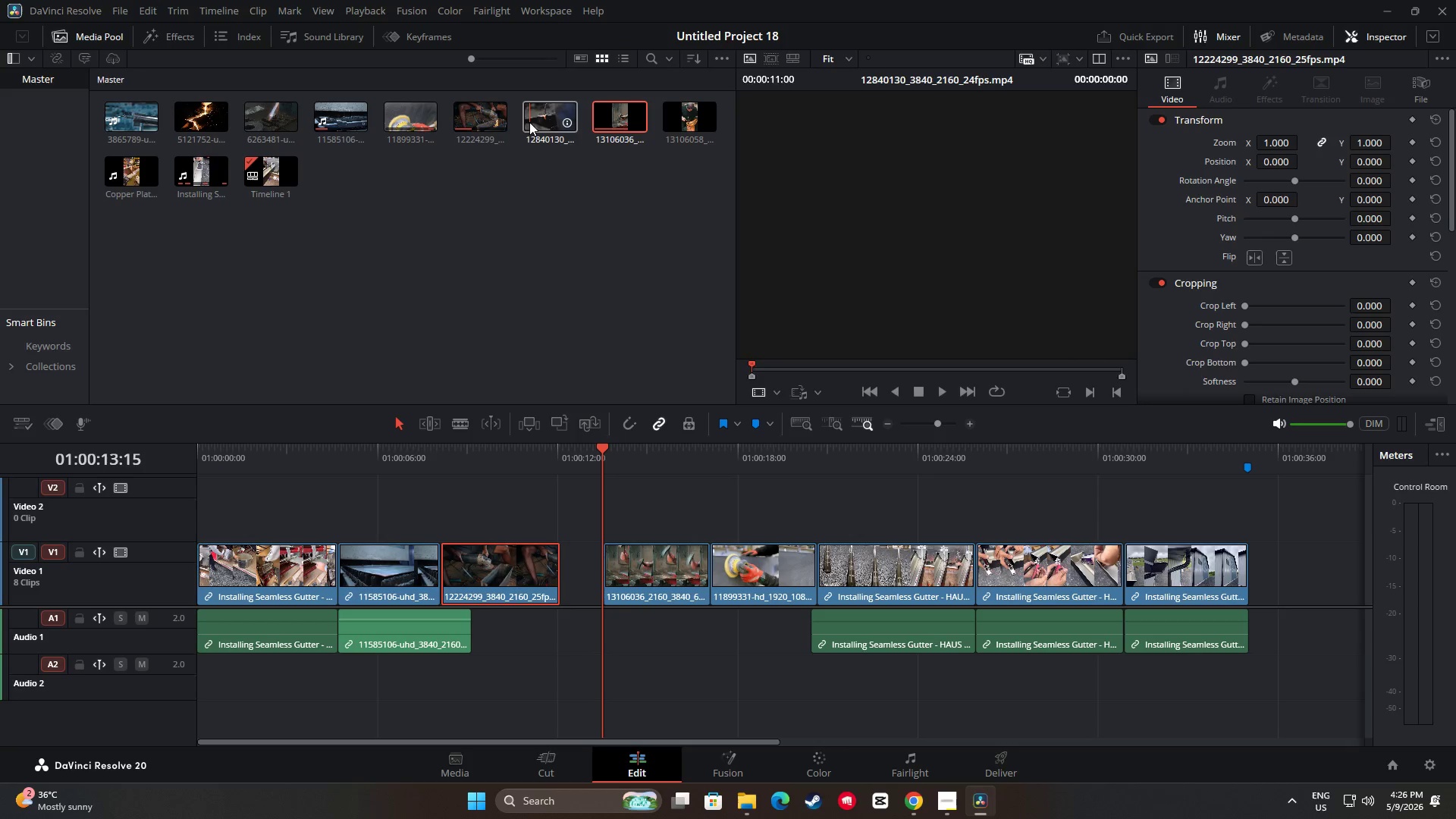 
left_click_drag(start_coordinate=[606, 449], to_coordinate=[437, 463])
 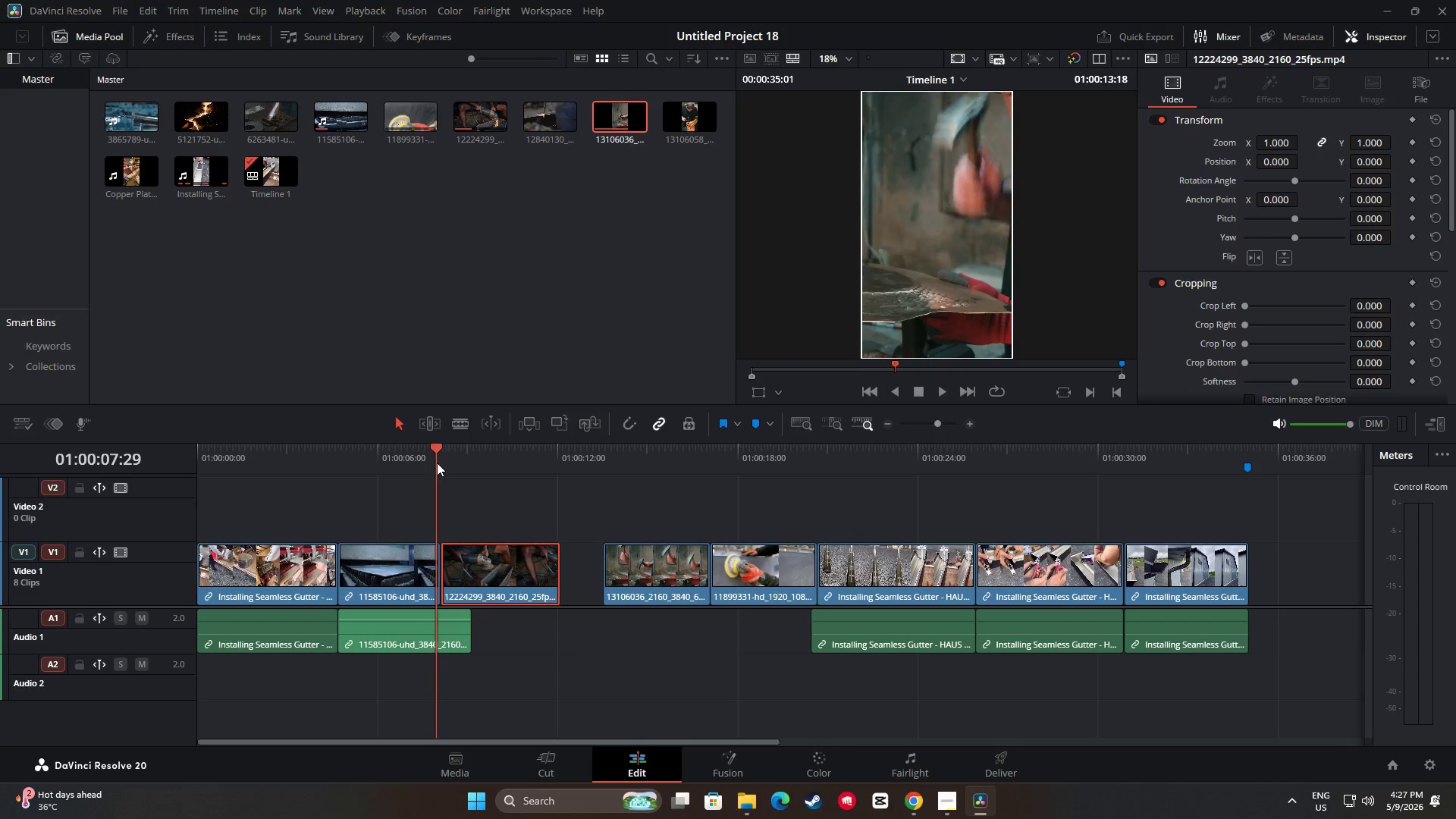 
key(Space)
 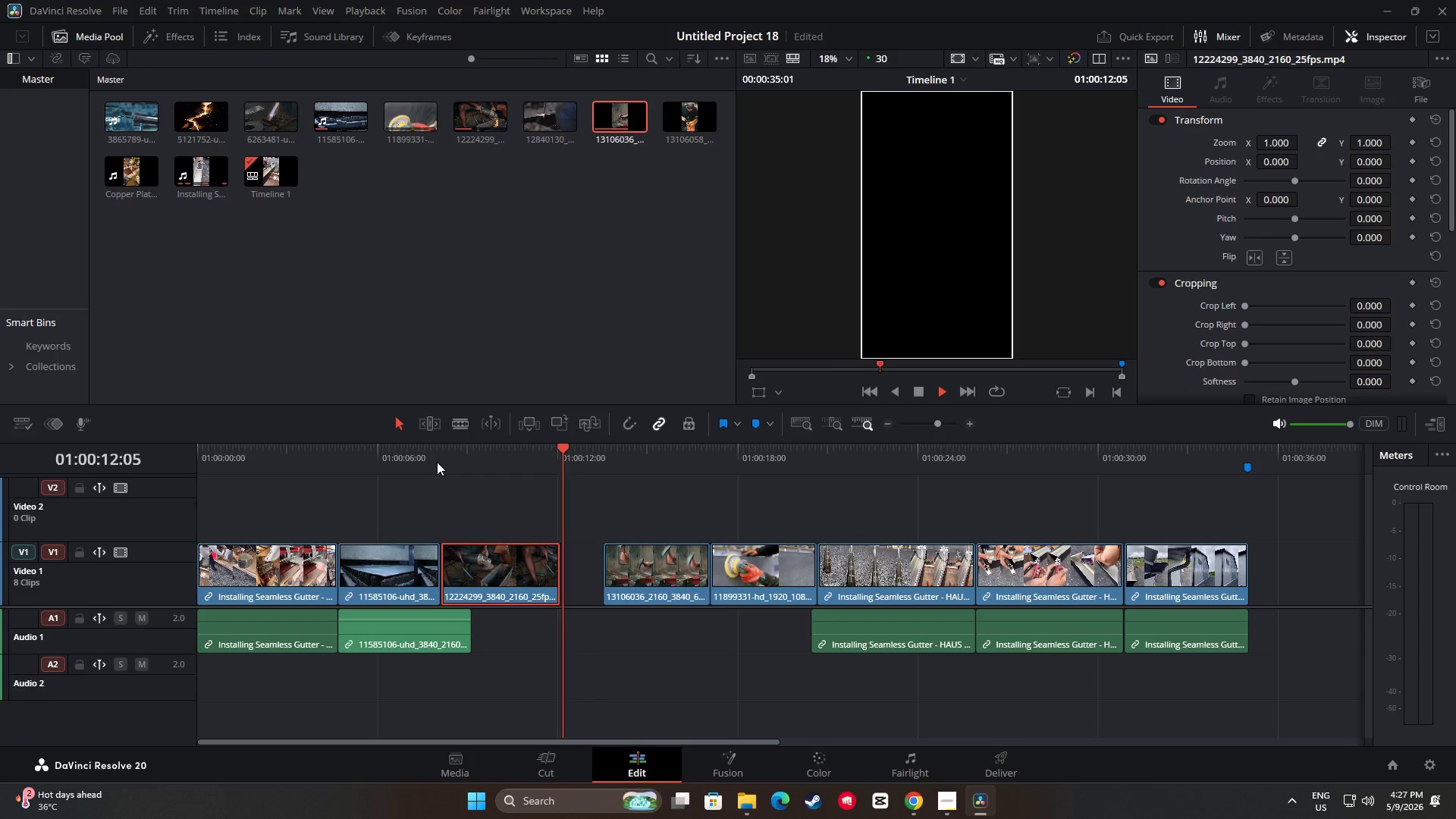 
wait(5.83)
 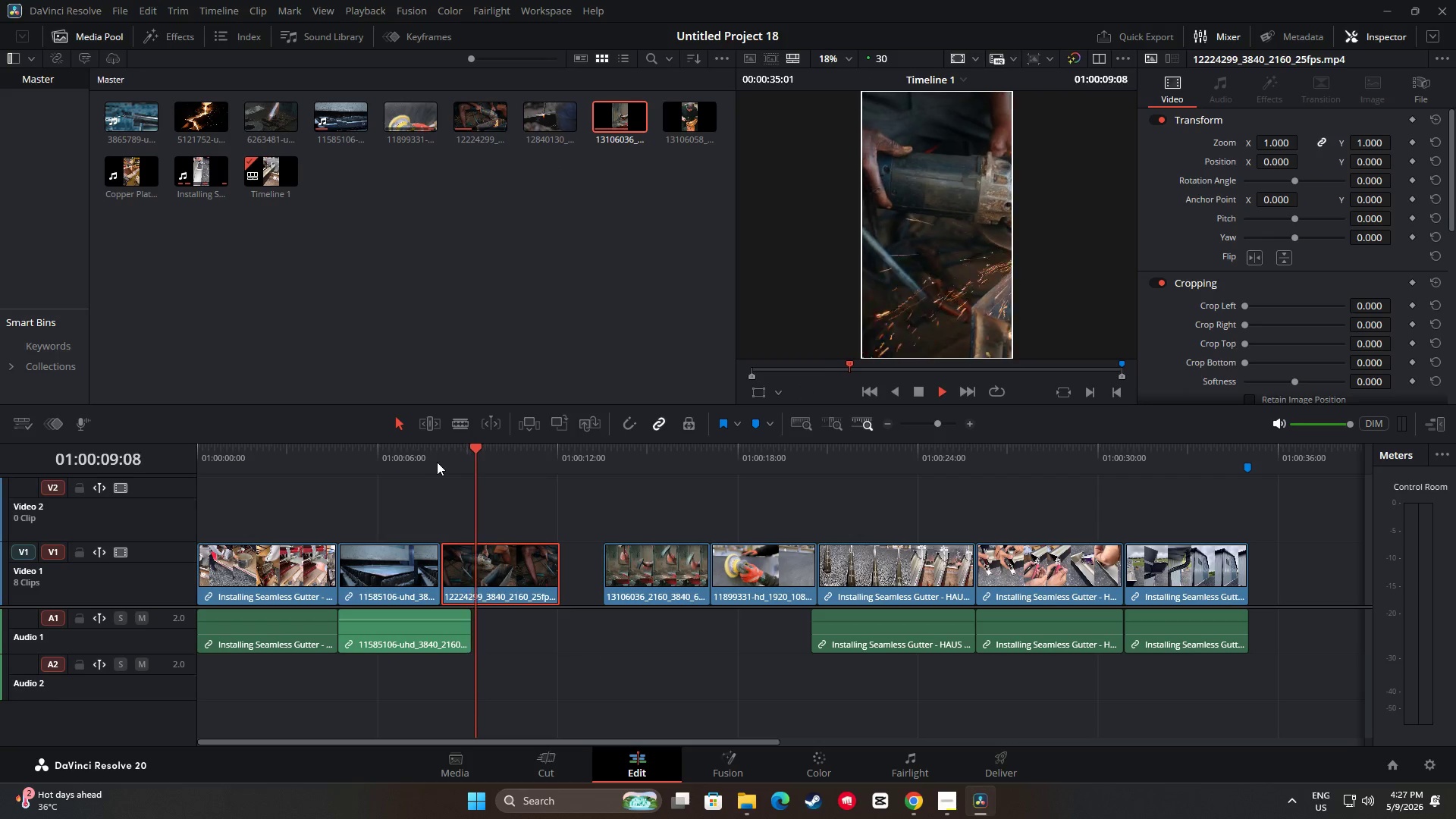 
key(Space)
 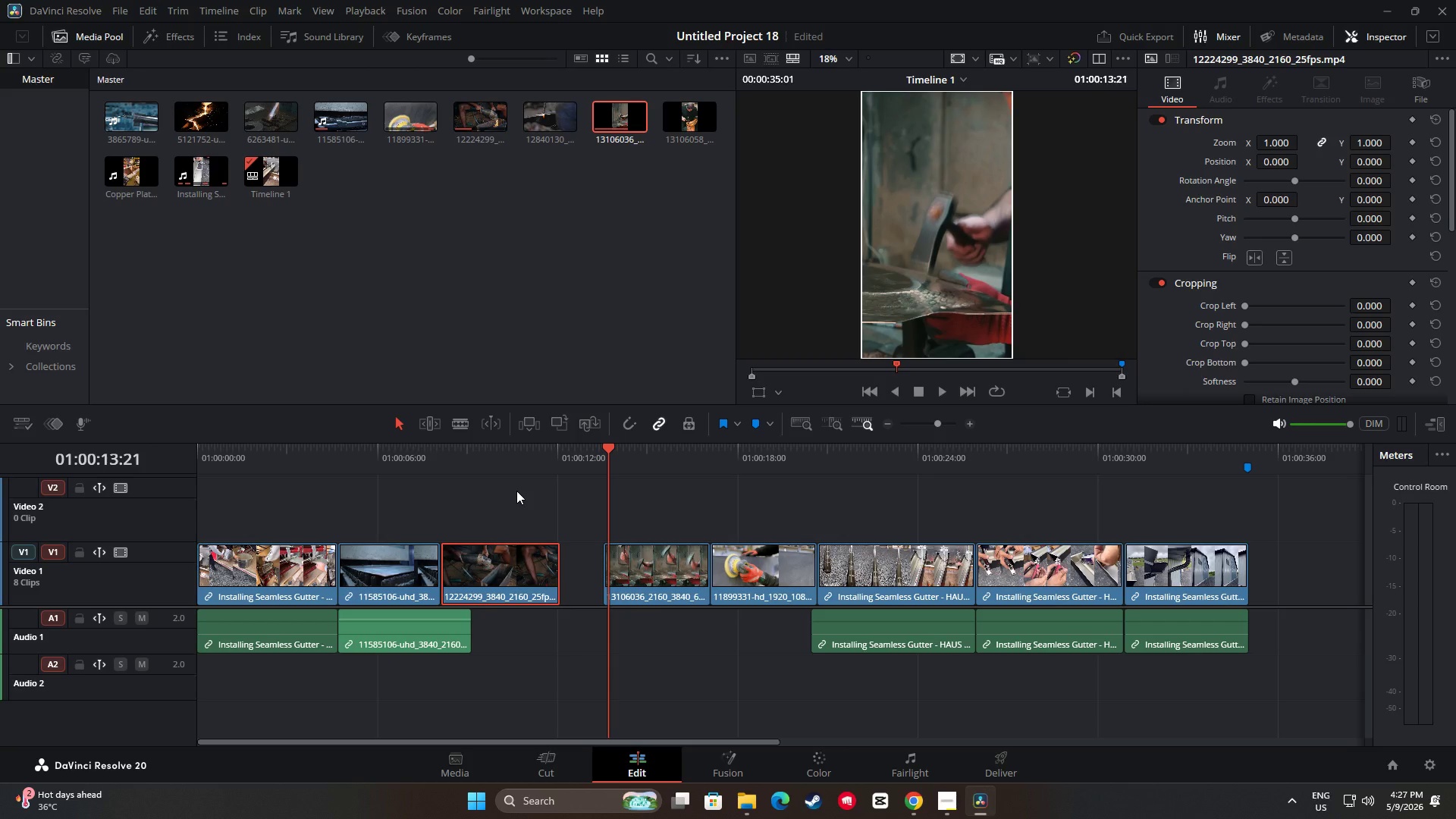 
wait(6.16)
 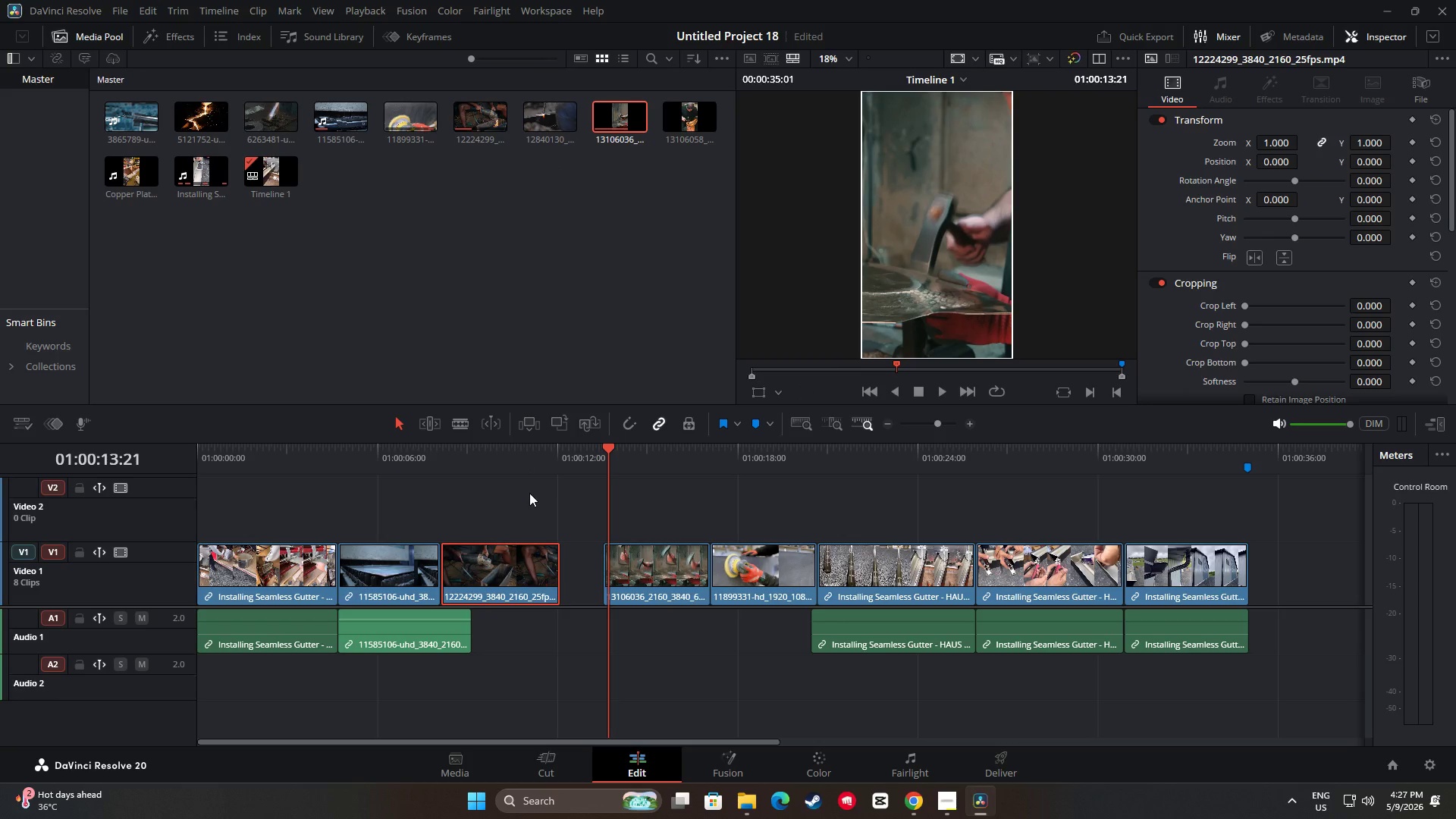 
left_click_drag(start_coordinate=[665, 566], to_coordinate=[621, 566])
 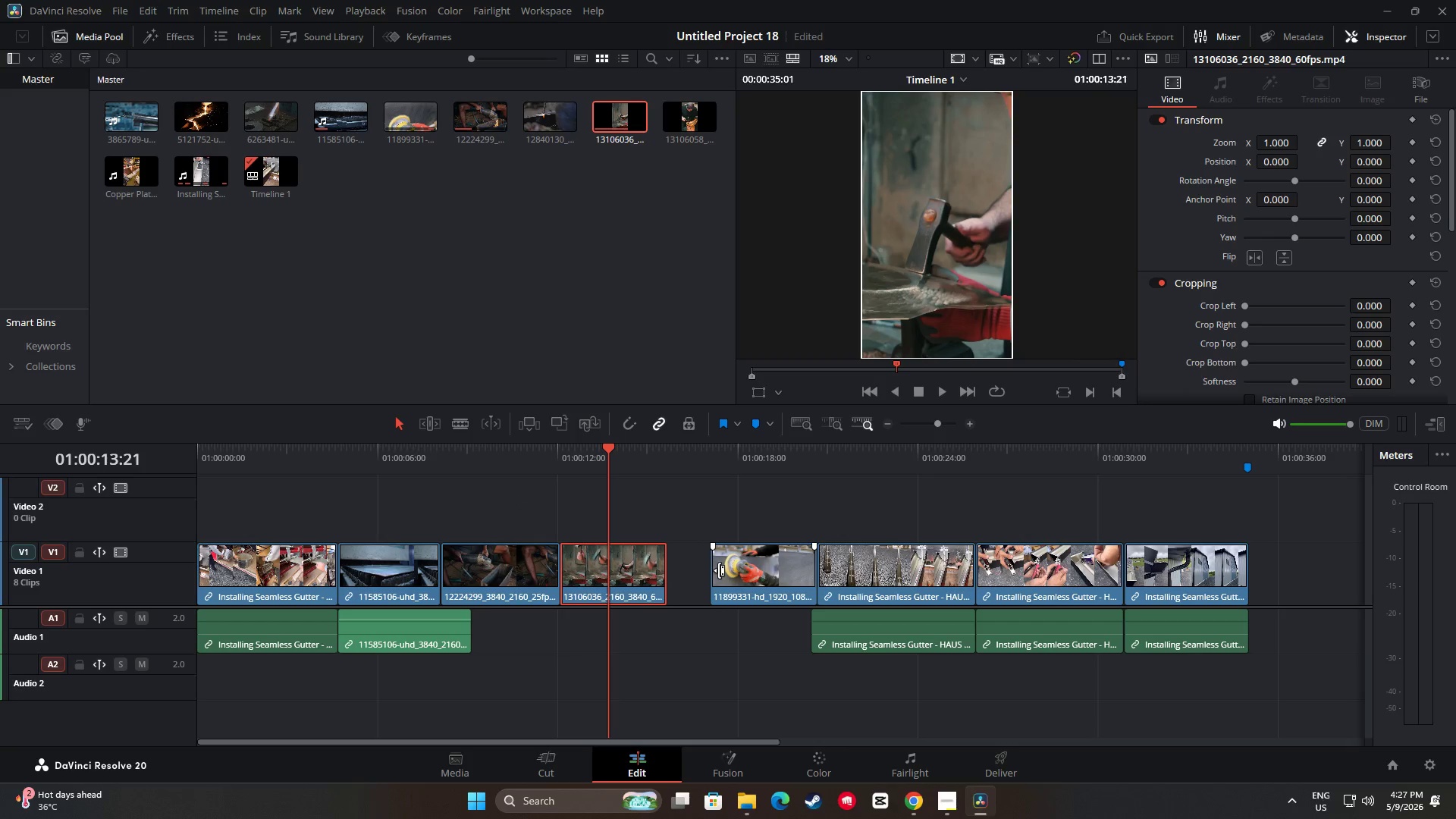 
left_click_drag(start_coordinate=[719, 570], to_coordinate=[698, 570])
 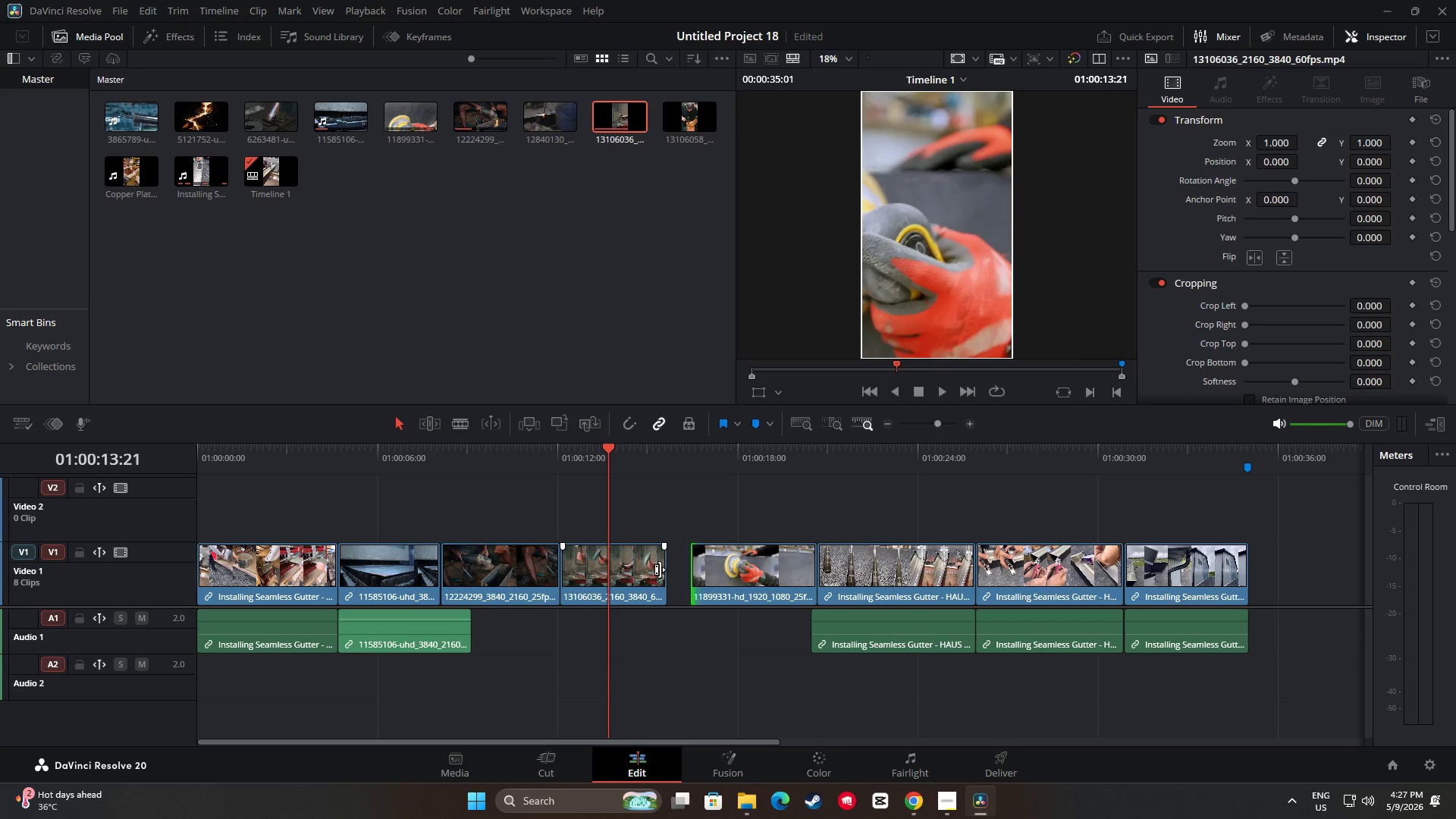 
left_click_drag(start_coordinate=[660, 570], to_coordinate=[684, 570])
 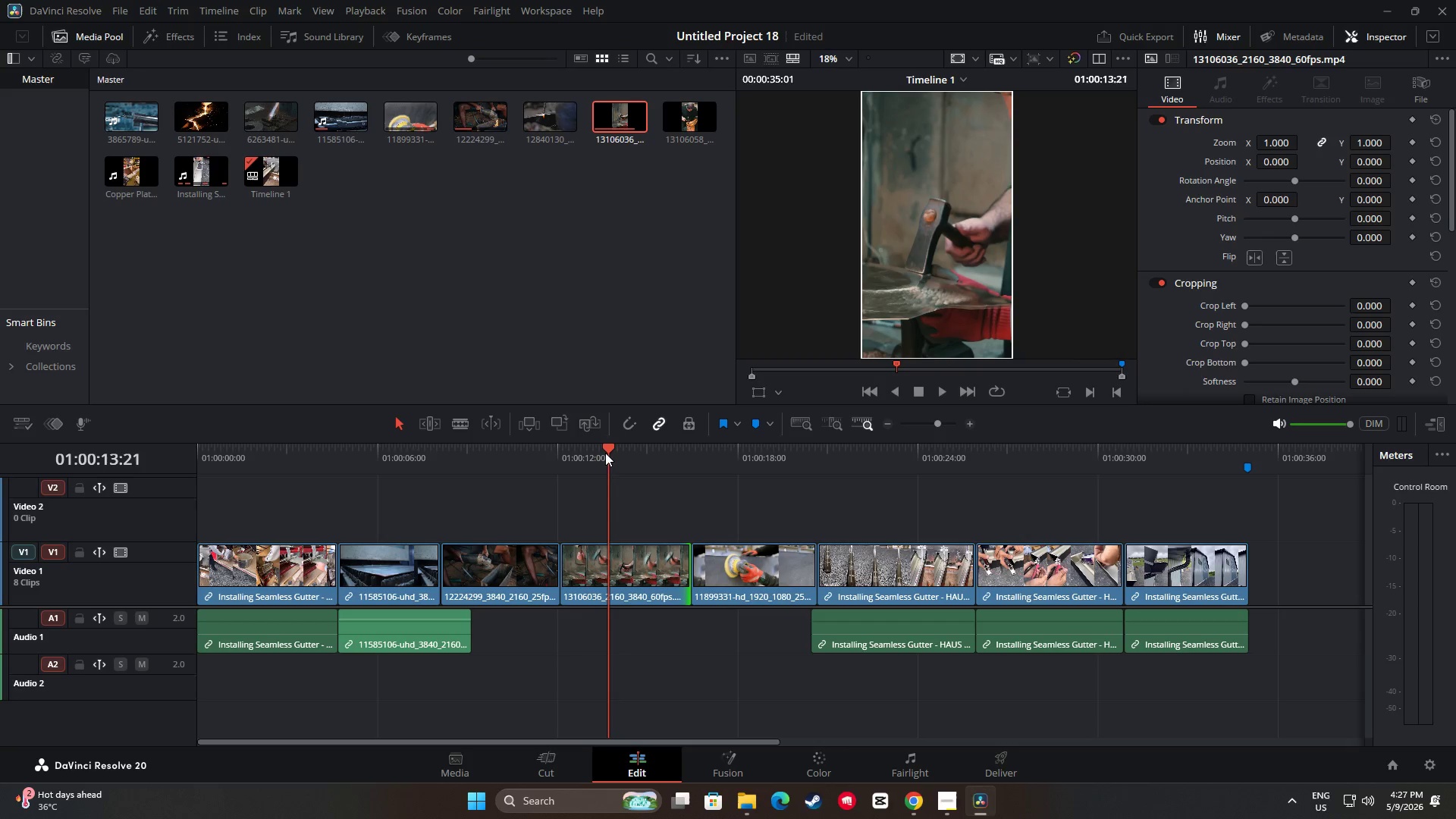 
left_click_drag(start_coordinate=[609, 451], to_coordinate=[554, 454])
 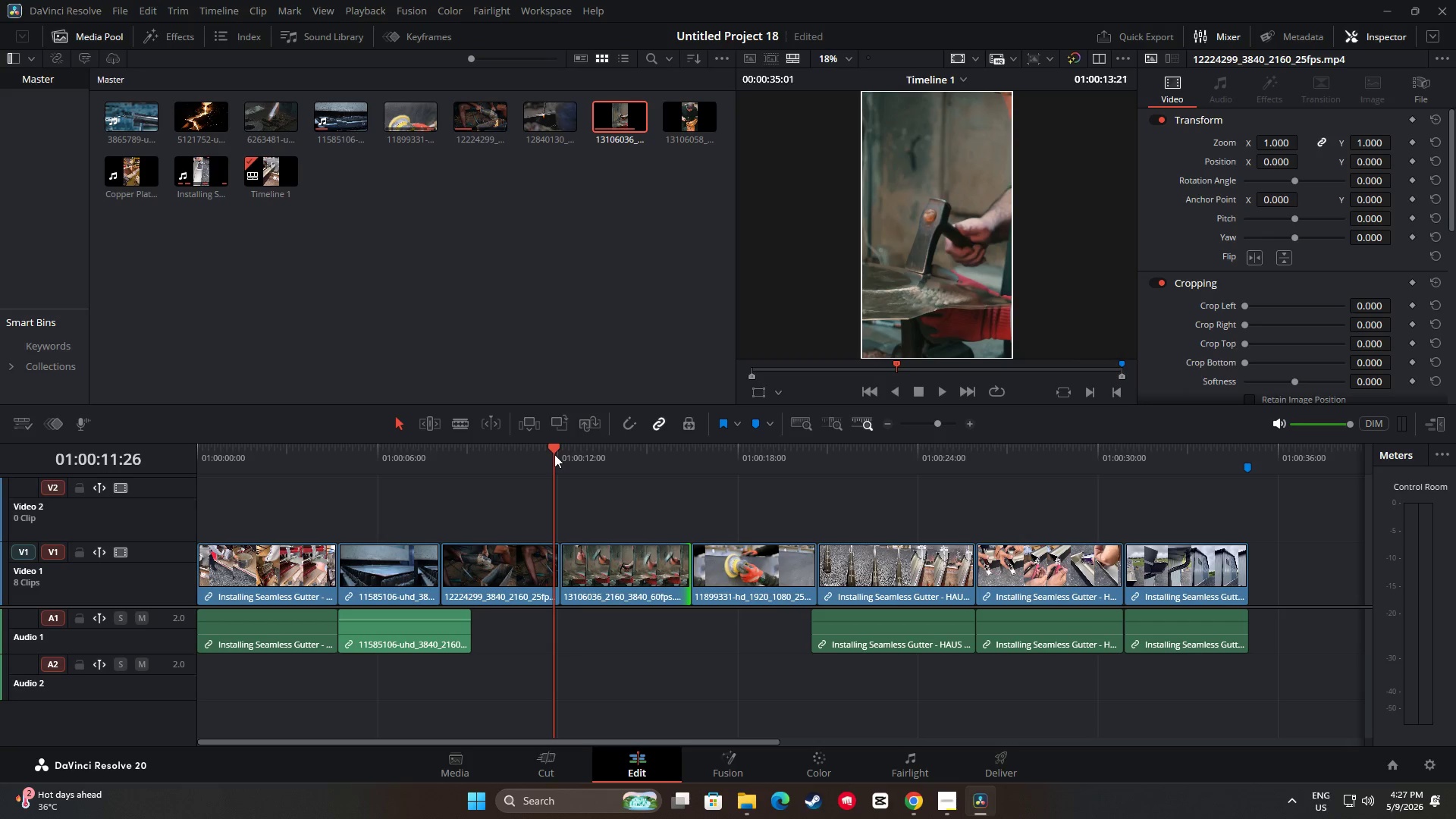 
key(Space)
 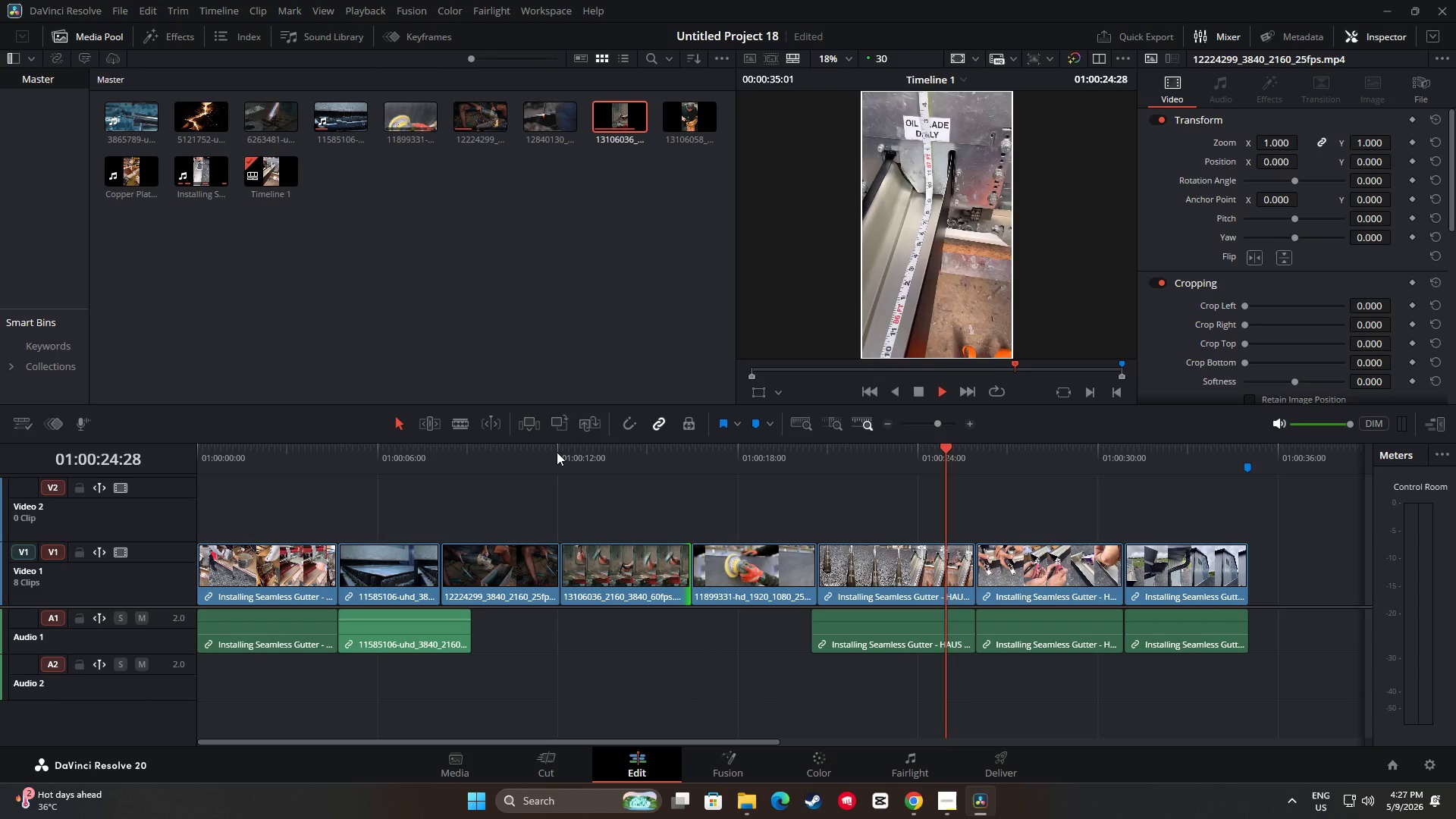 
wait(19.0)
 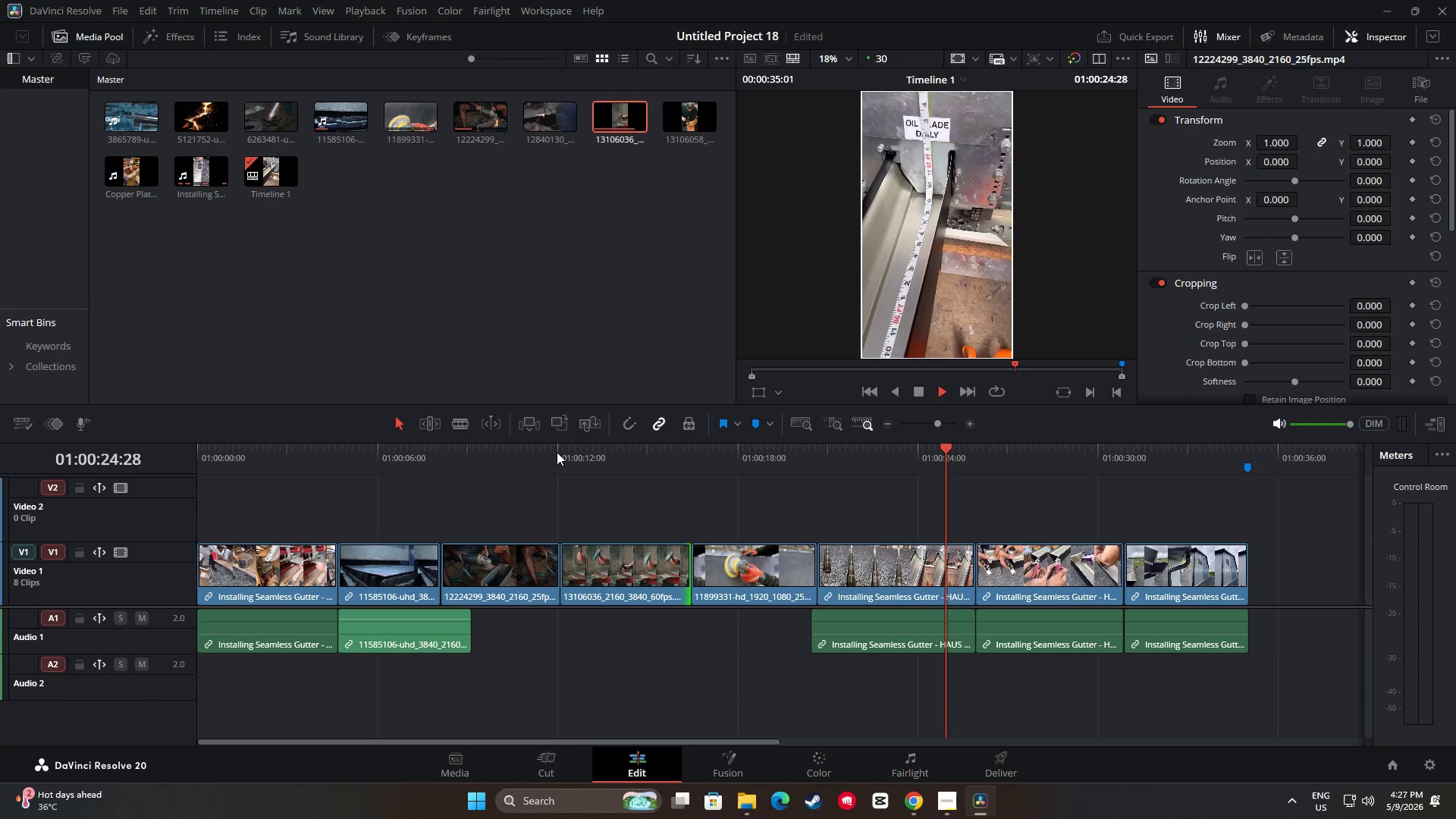 
key(Space)
 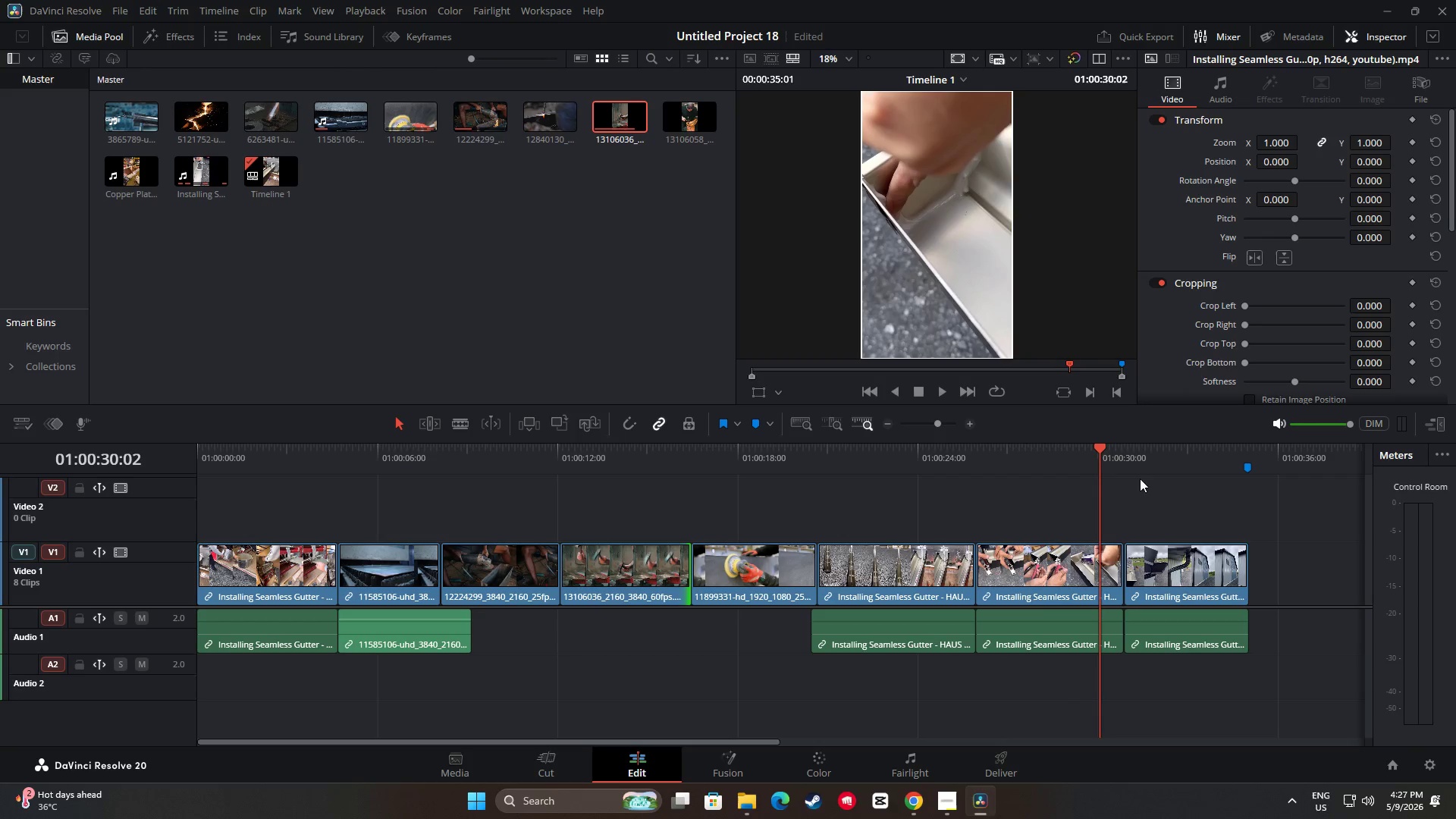 
left_click_drag(start_coordinate=[1100, 453], to_coordinate=[428, 500])
 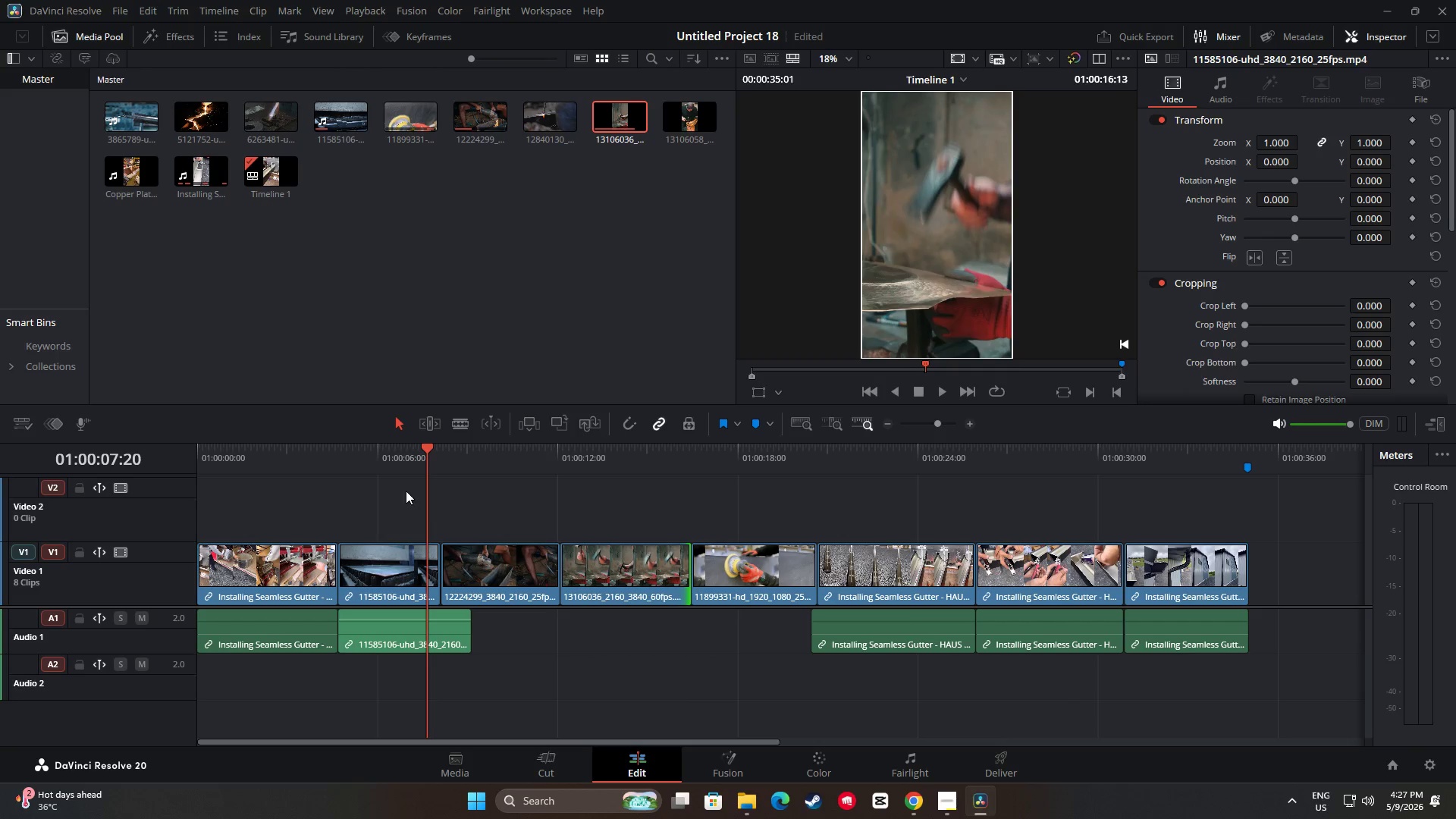 
key(Space)
 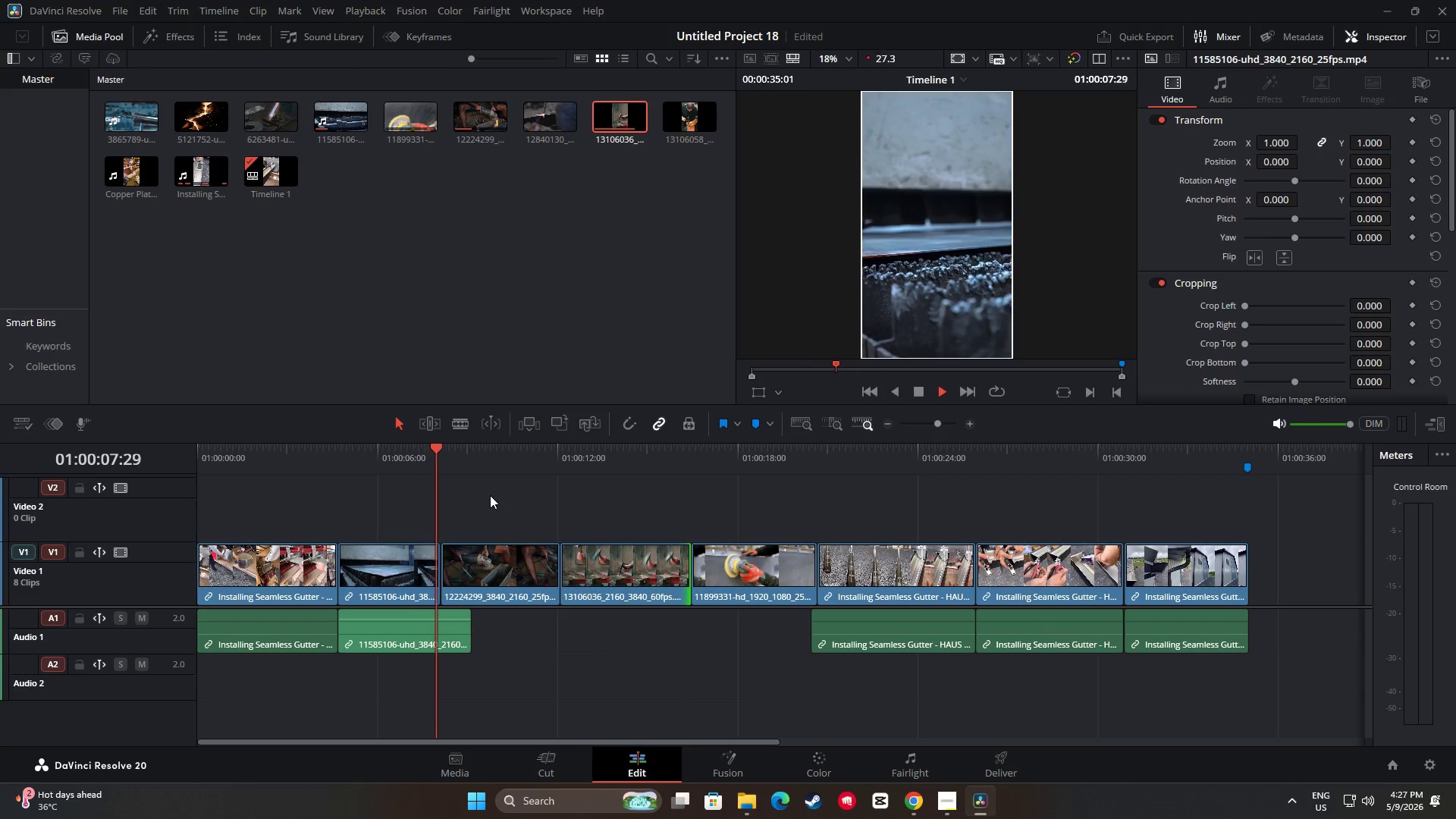 
key(Space)
 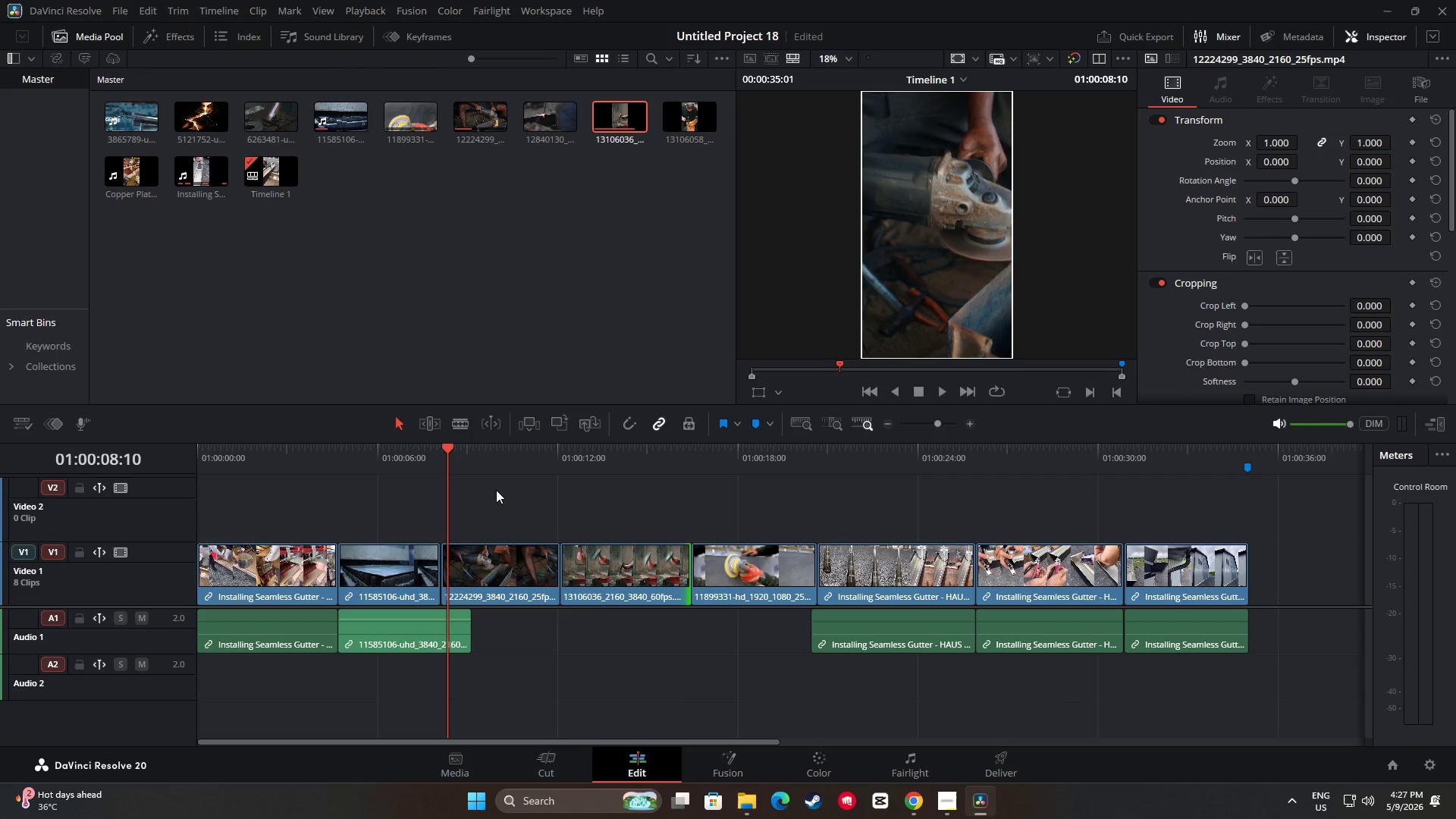 
key(Space)
 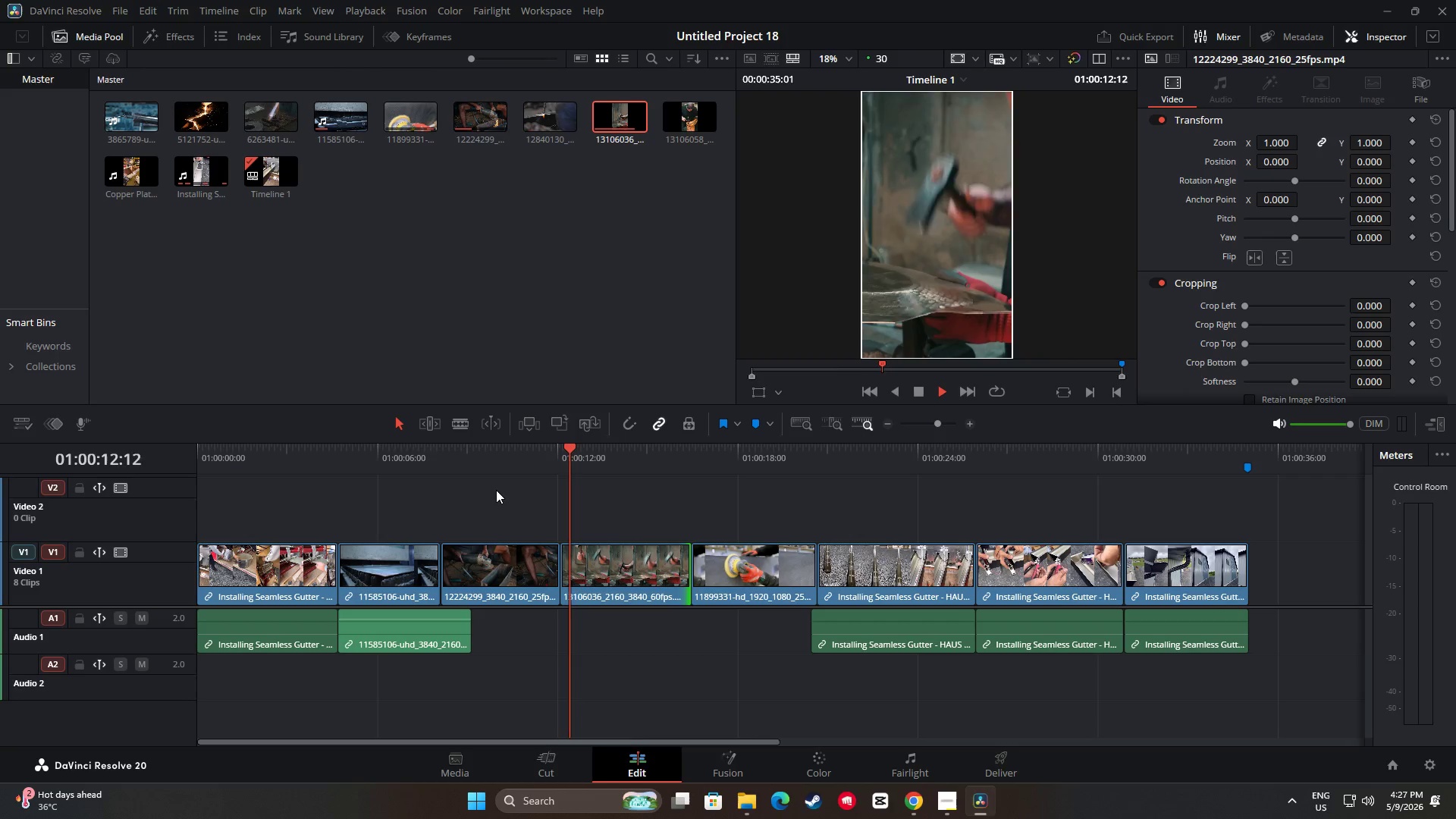 
wait(5.56)
 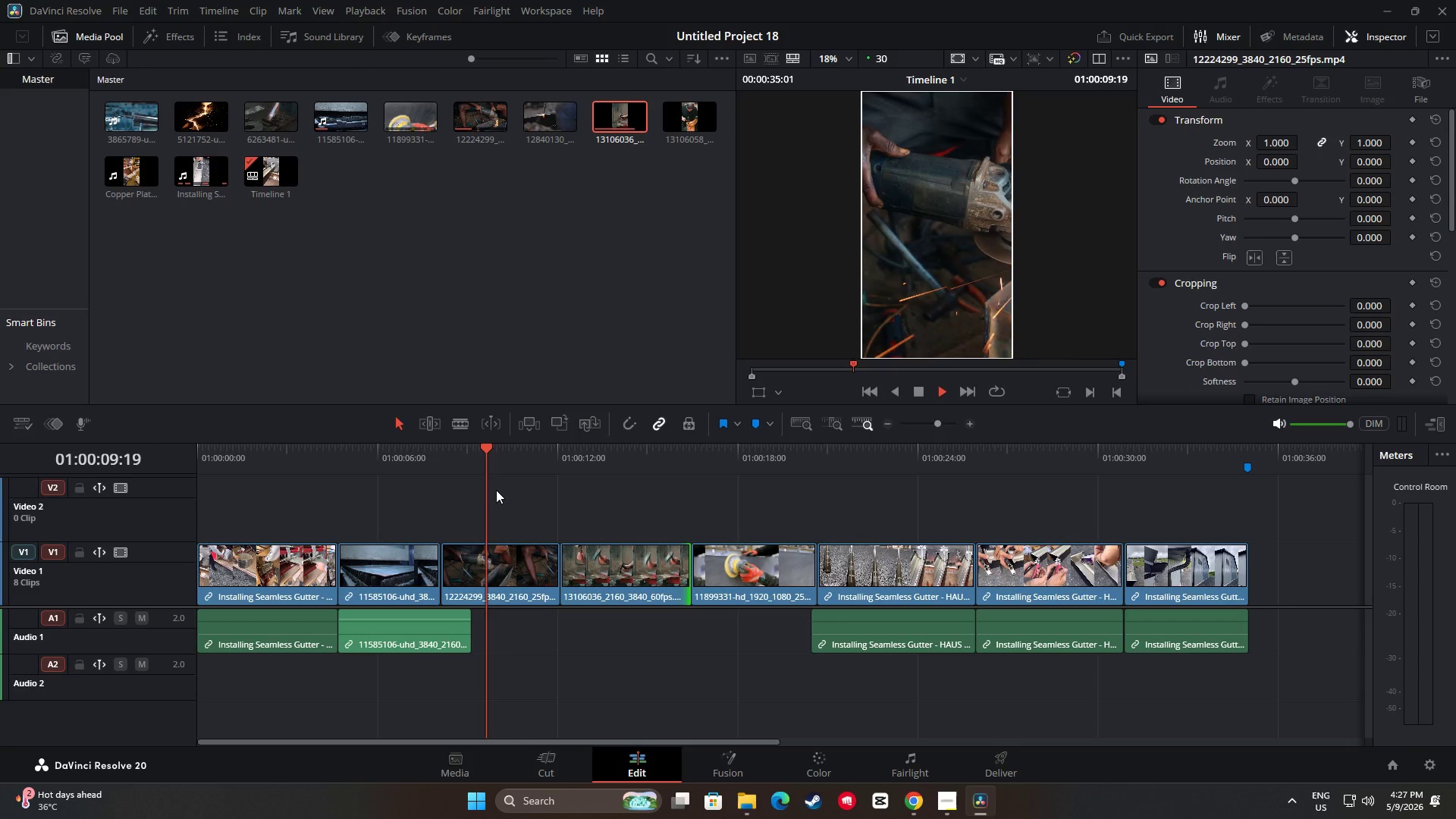 
key(Space)
 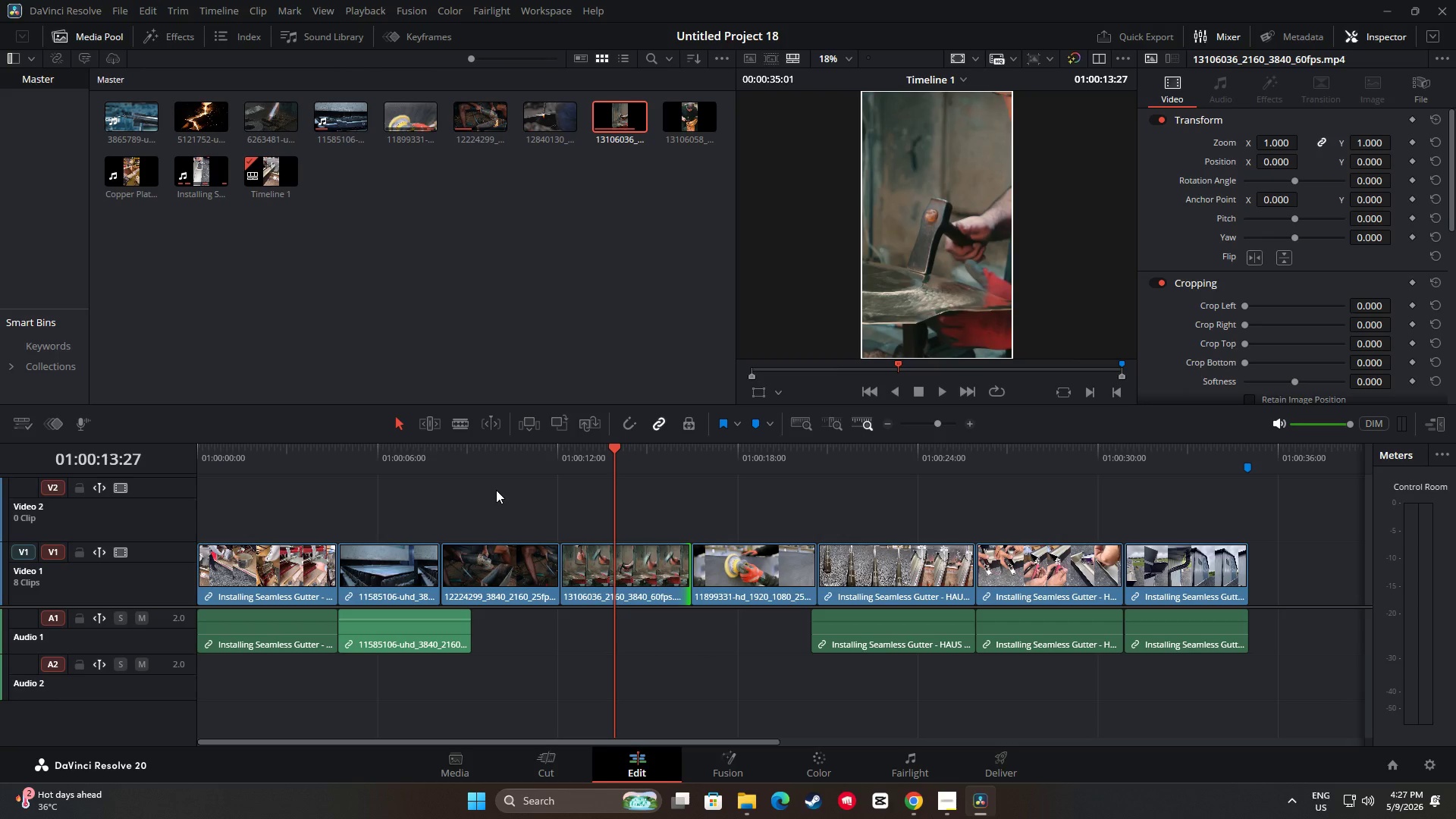 
key(Space)
 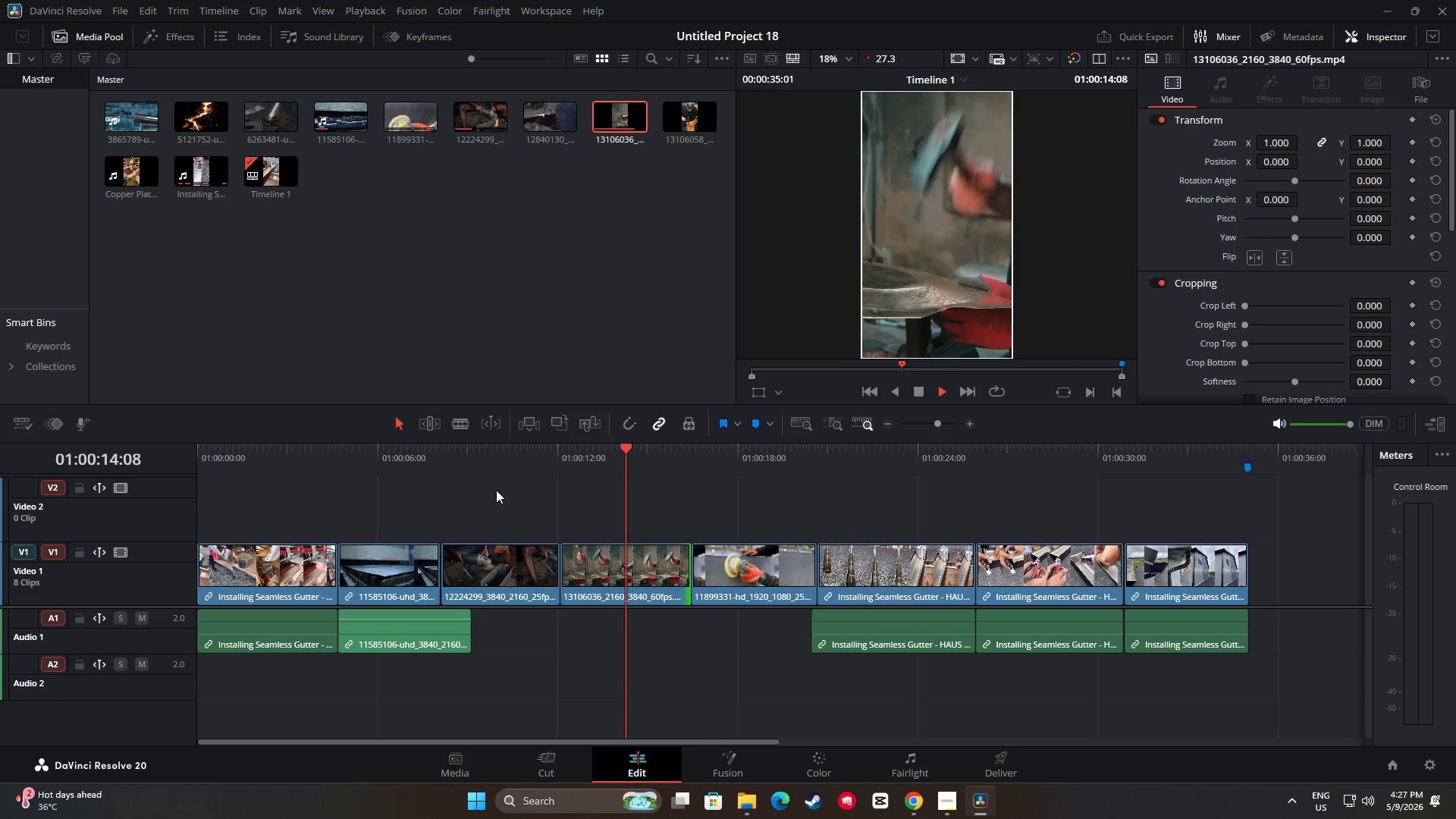 
key(Space)
 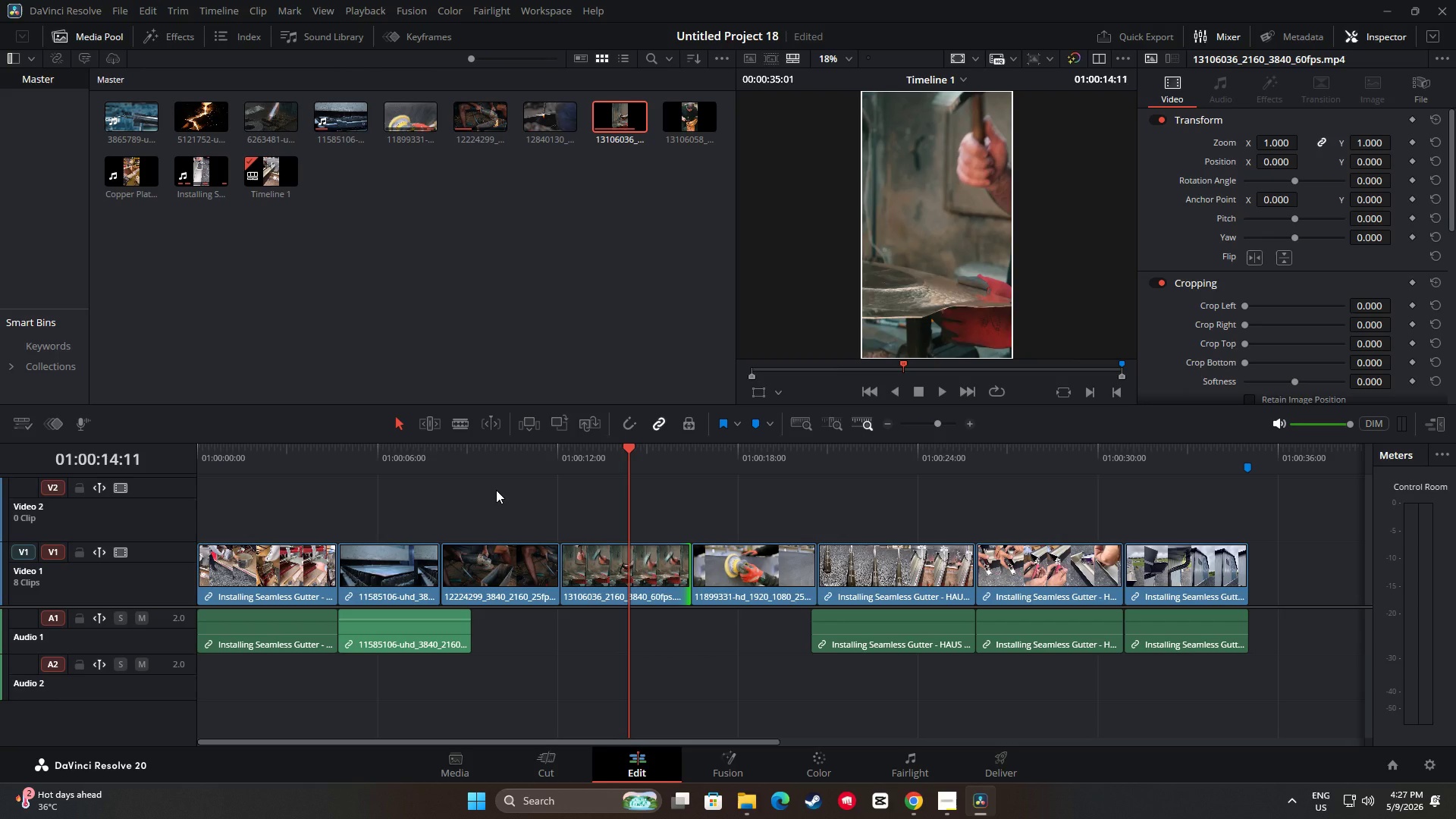 
key(Space)
 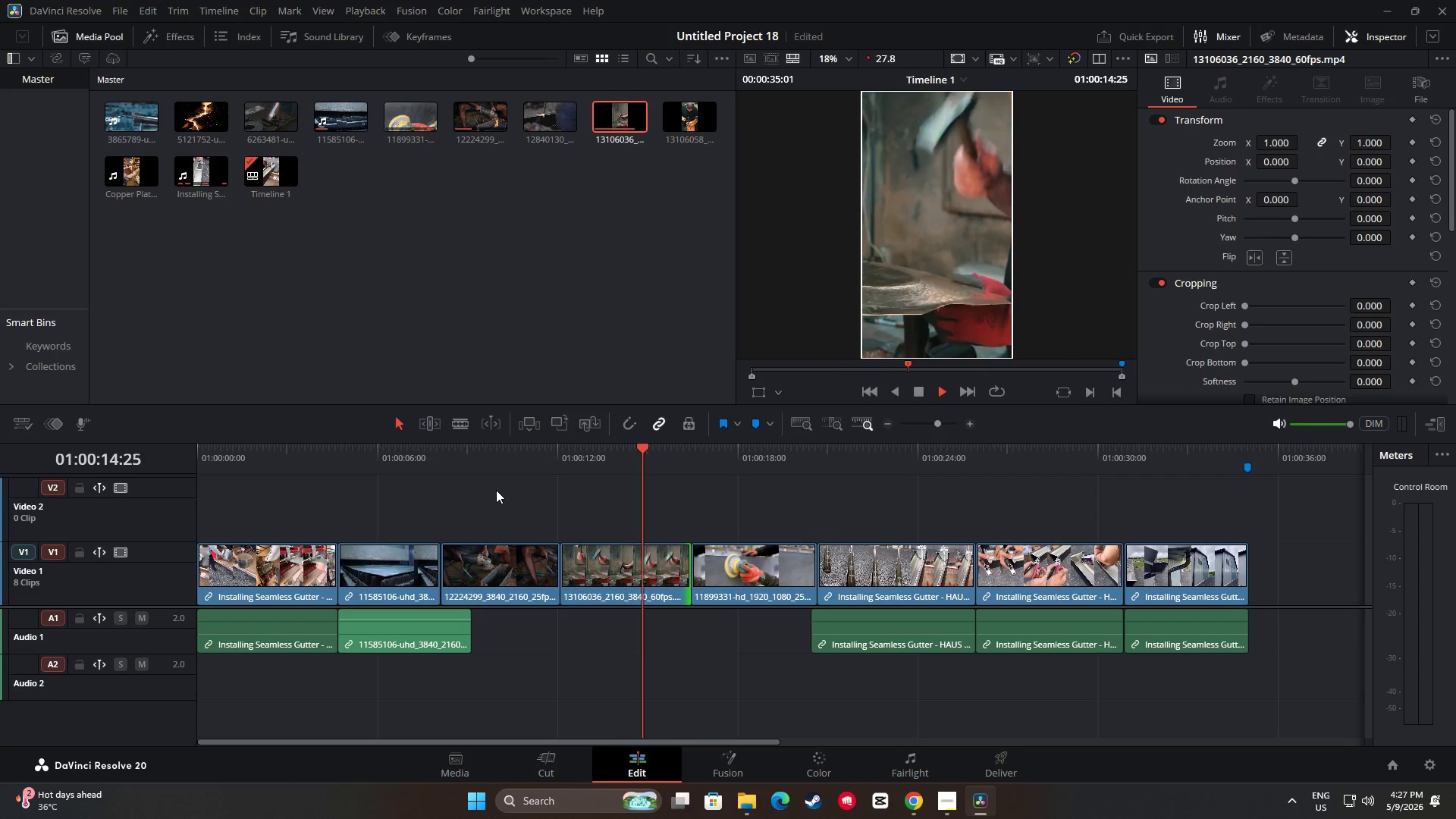 
key(Space)
 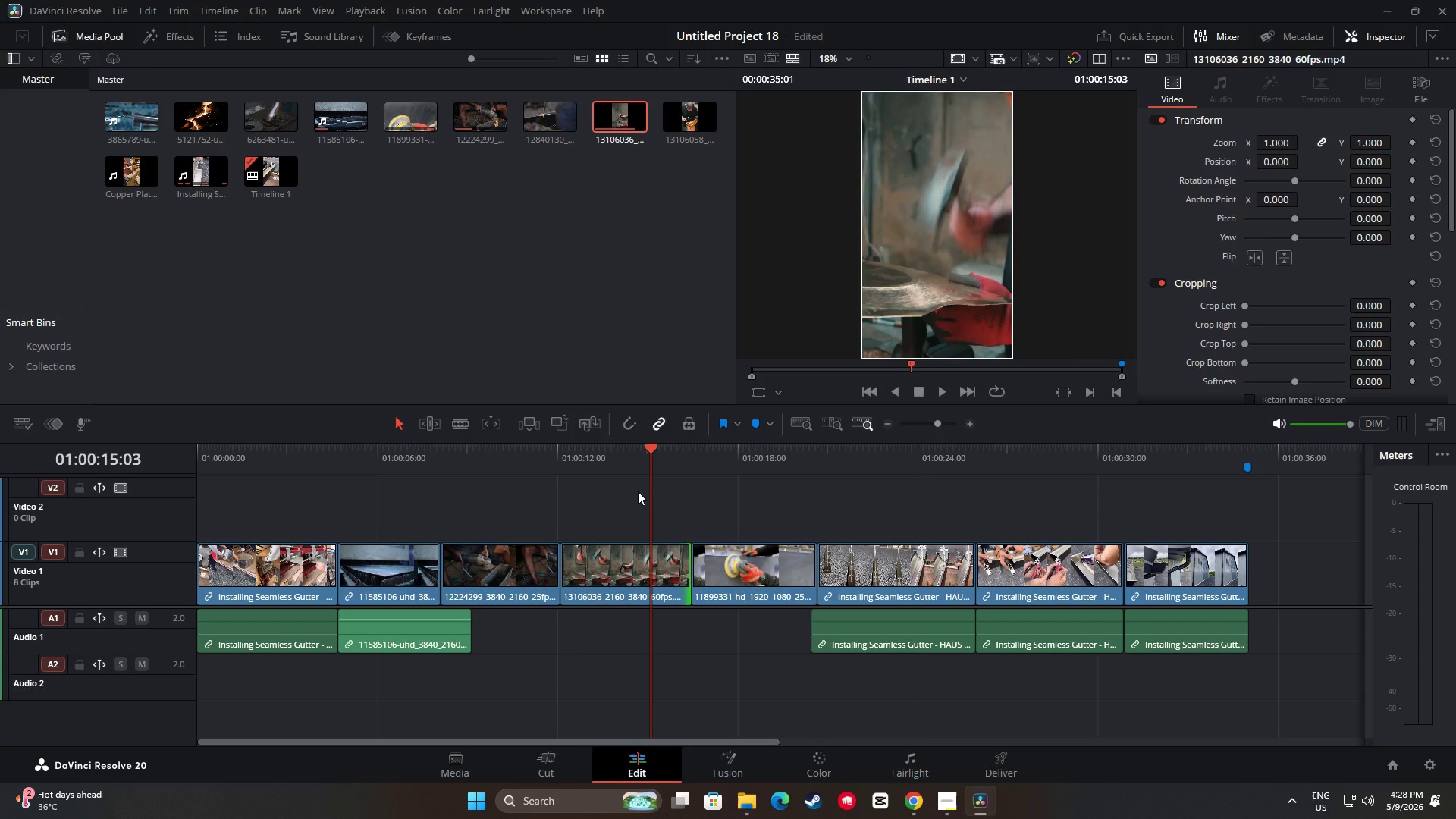 
wait(7.88)
 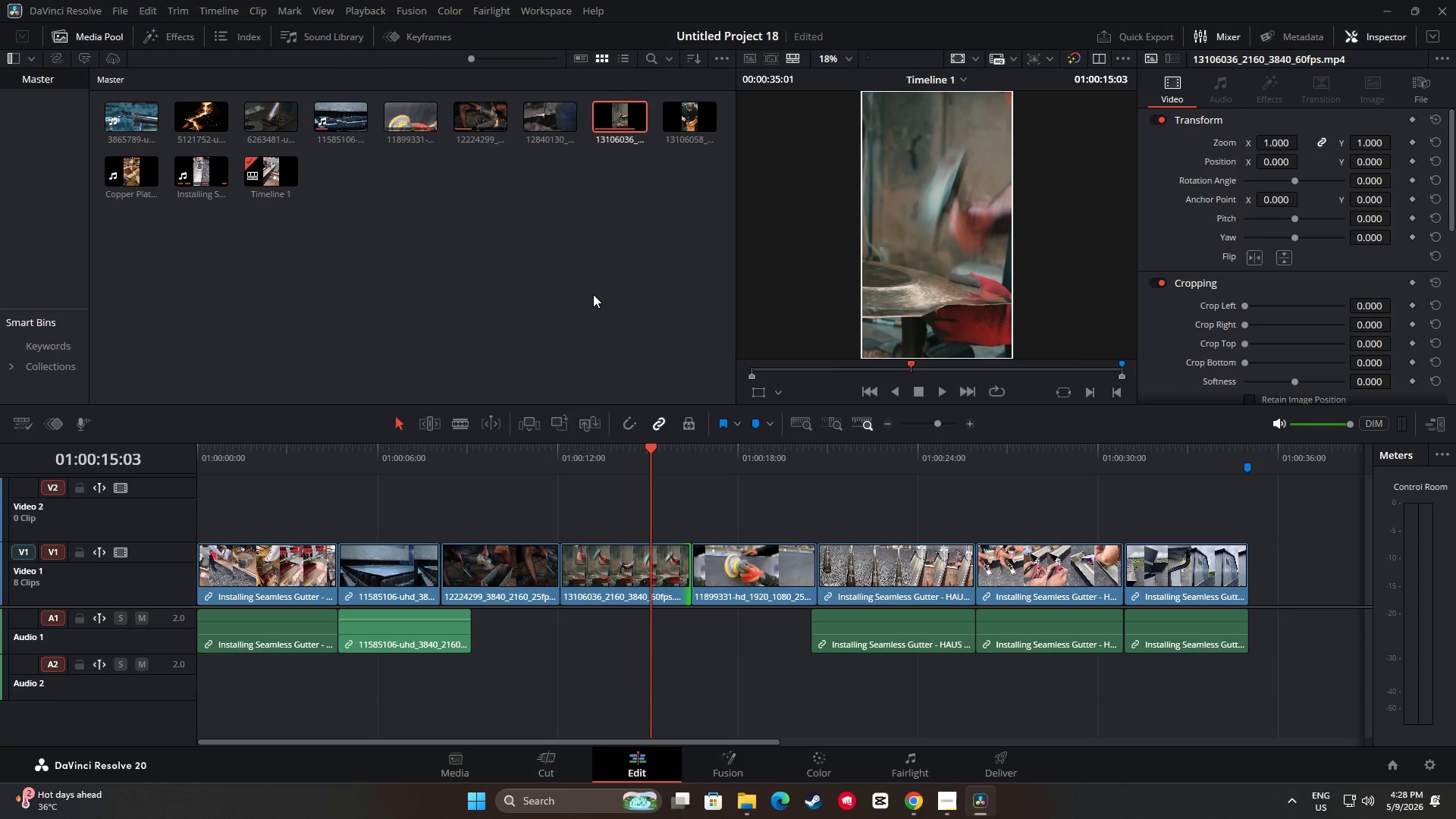 
mouse_move([544, 118])
 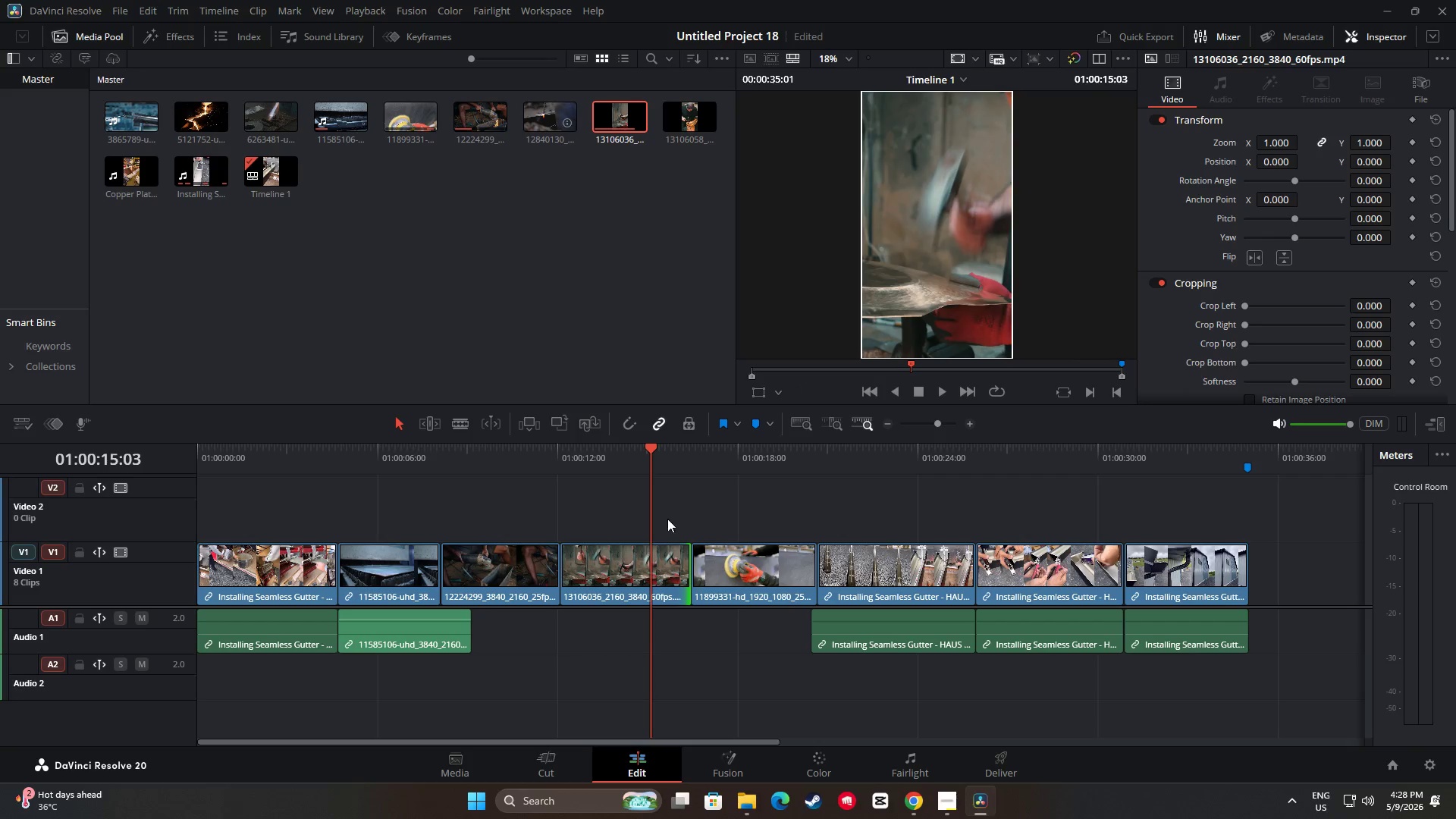 
left_click([629, 571])
 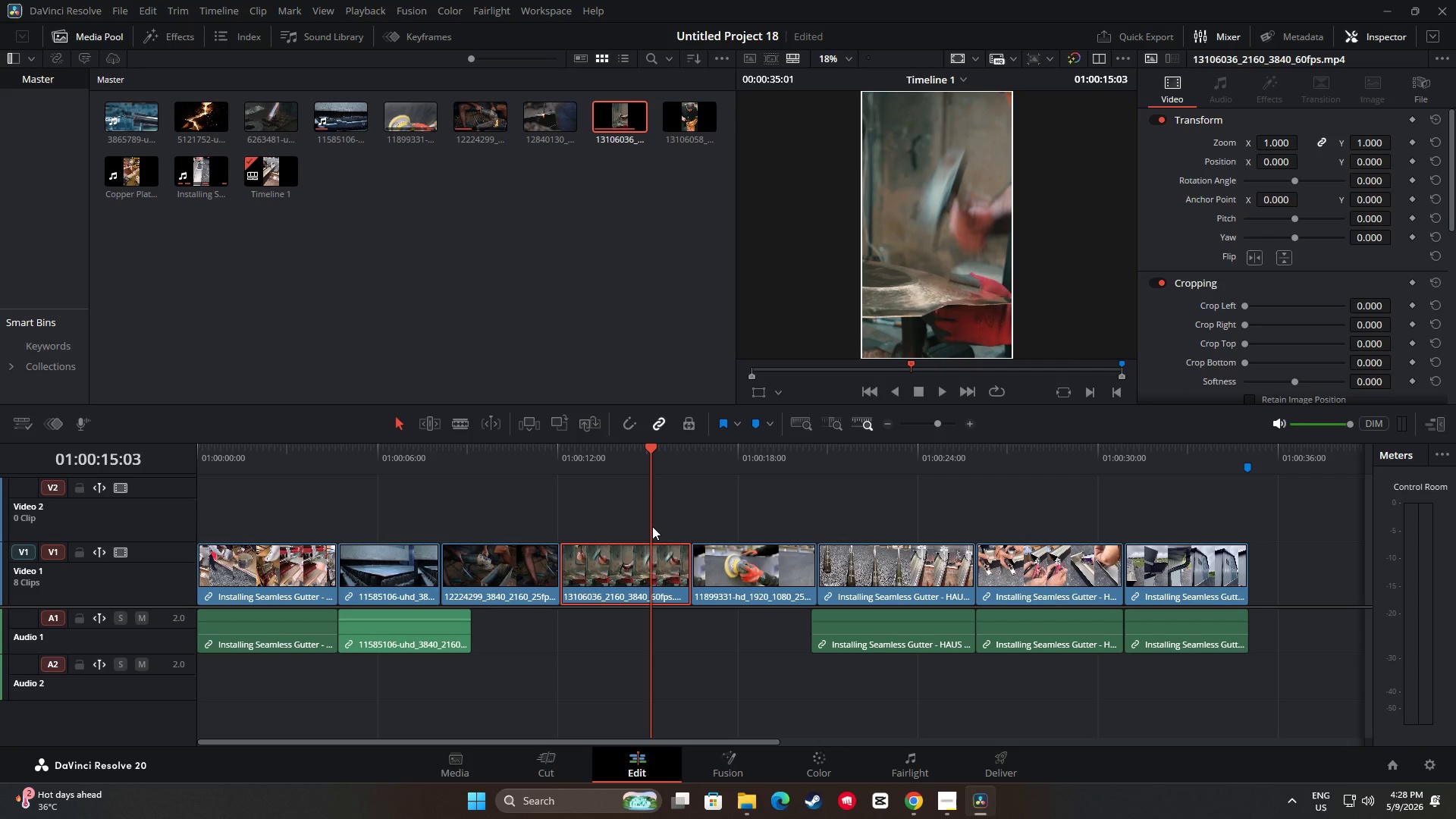 
key(Backspace)
 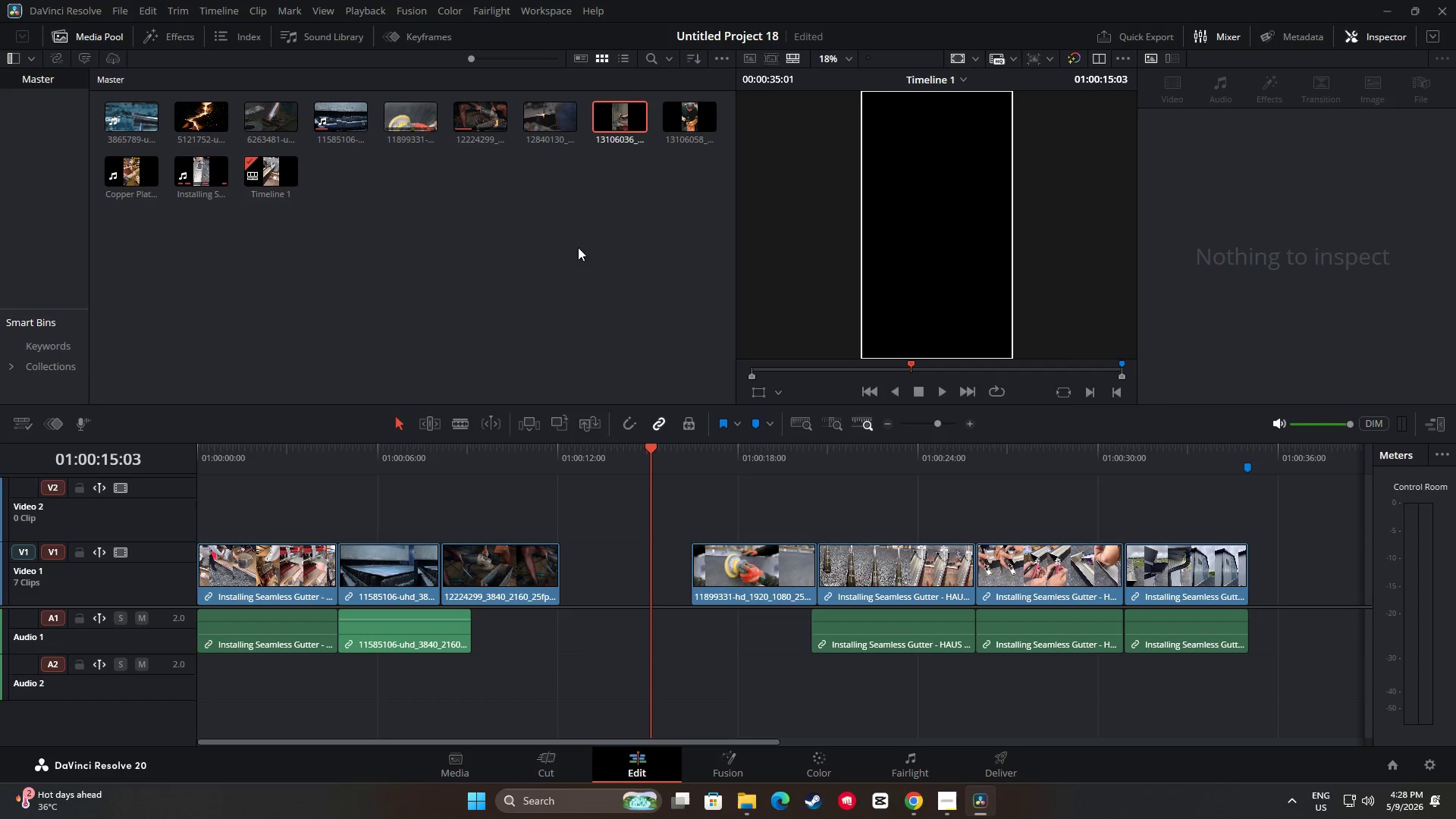 
left_click_drag(start_coordinate=[548, 121], to_coordinate=[558, 507])
 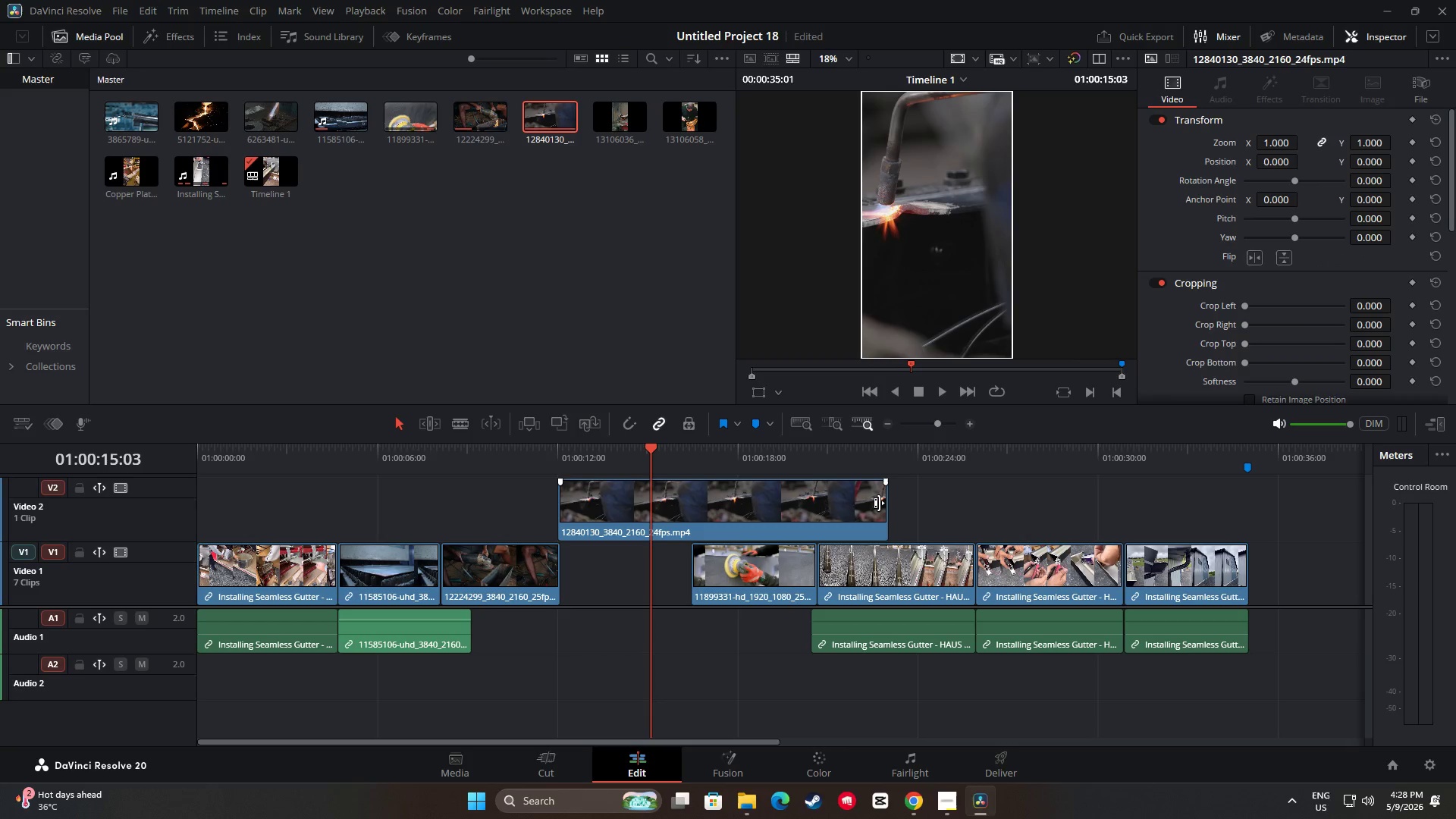 
left_click_drag(start_coordinate=[880, 503], to_coordinate=[686, 507])
 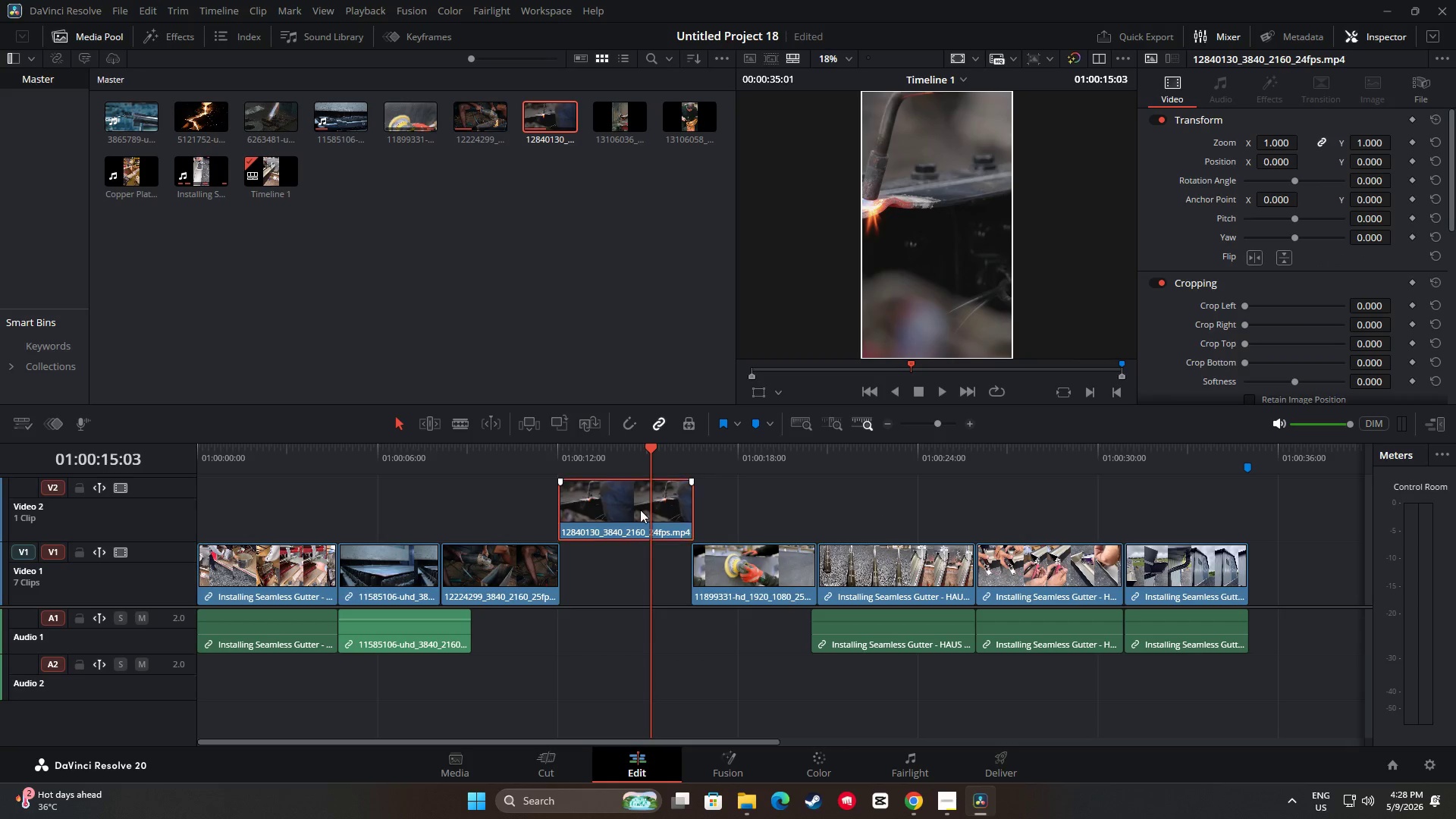 
left_click_drag(start_coordinate=[640, 510], to_coordinate=[641, 560])
 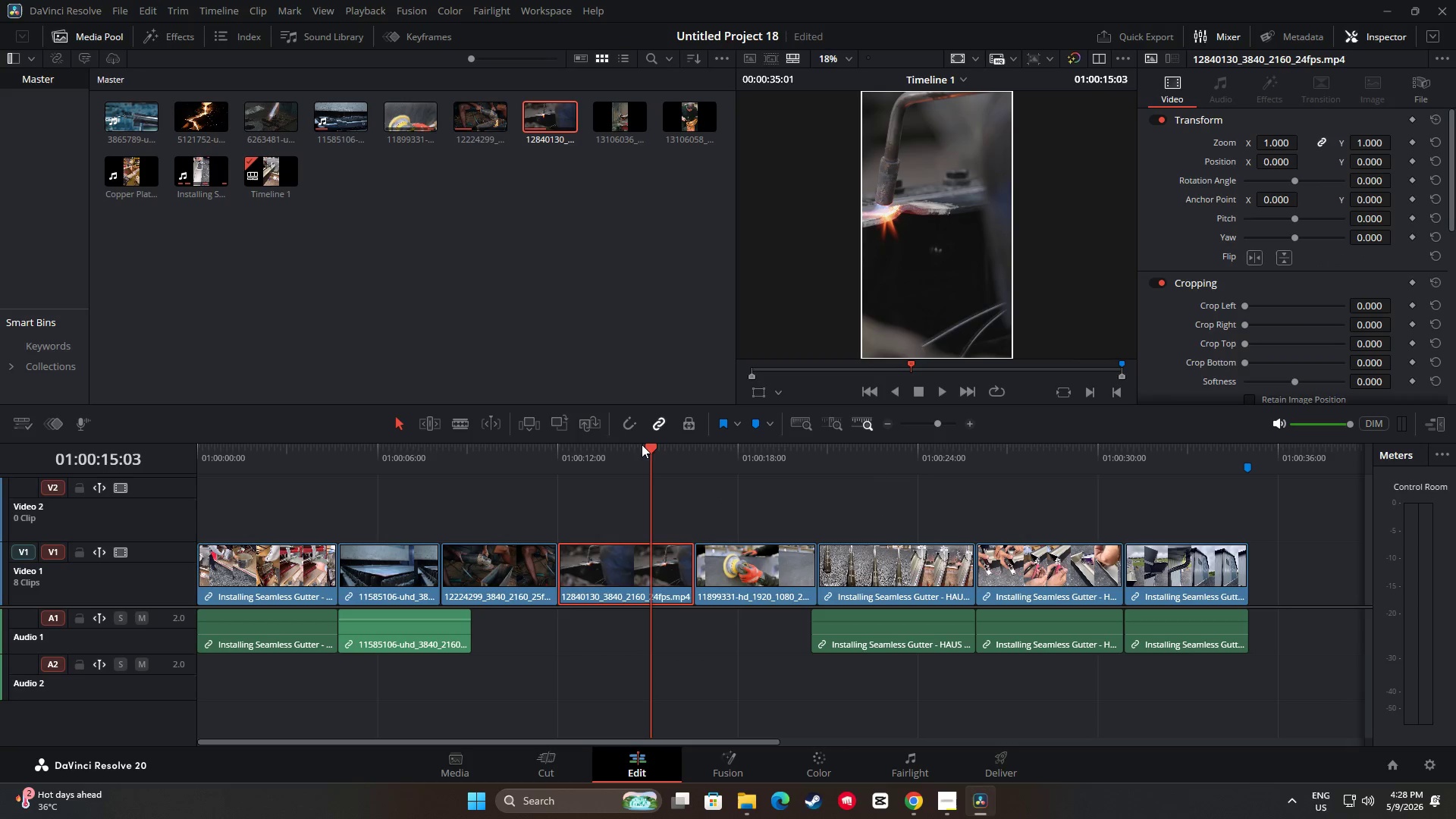 
left_click_drag(start_coordinate=[646, 453], to_coordinate=[544, 462])
 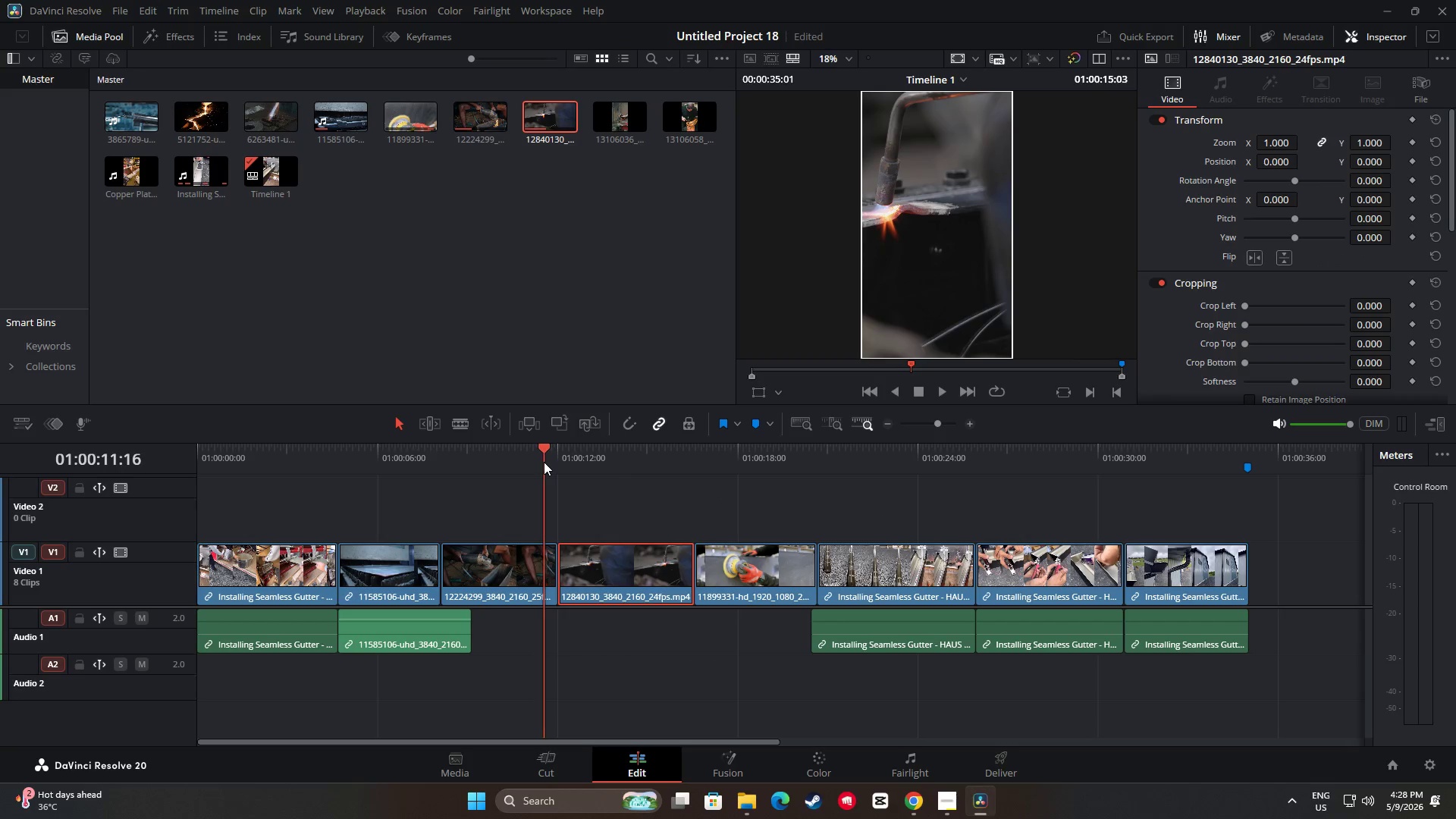 
key(Space)
 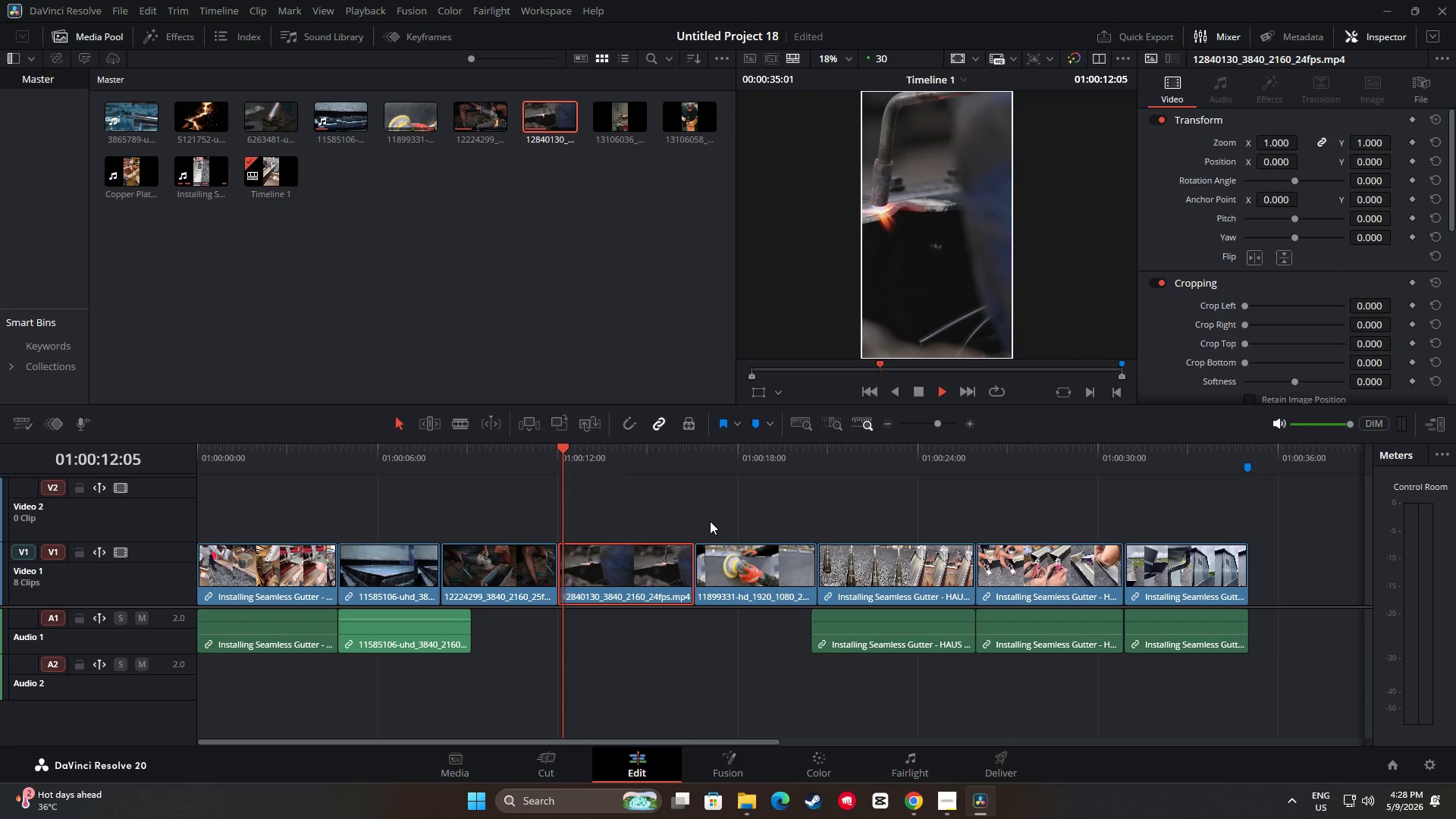 
key(Space)
 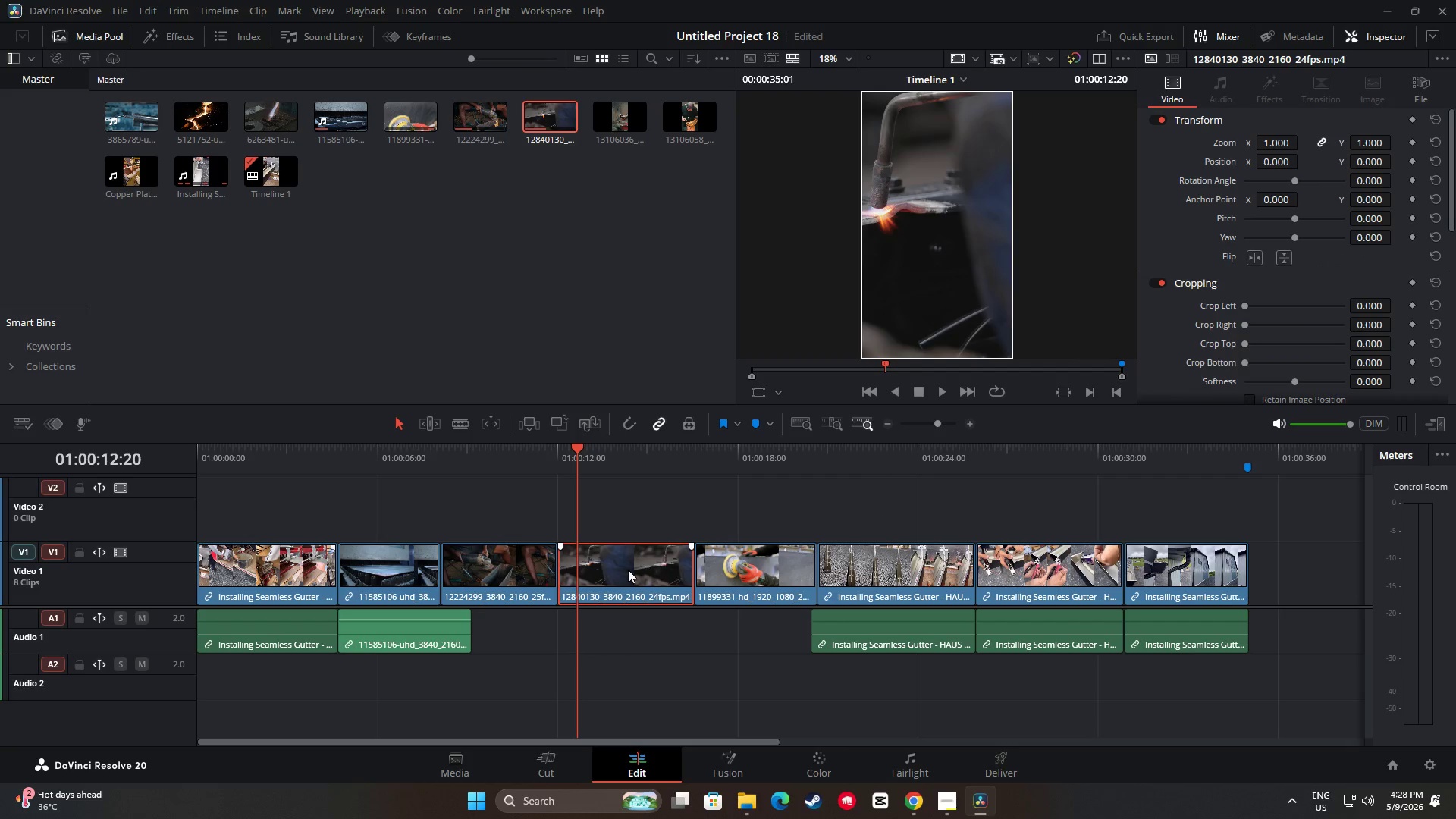 
left_click([624, 570])
 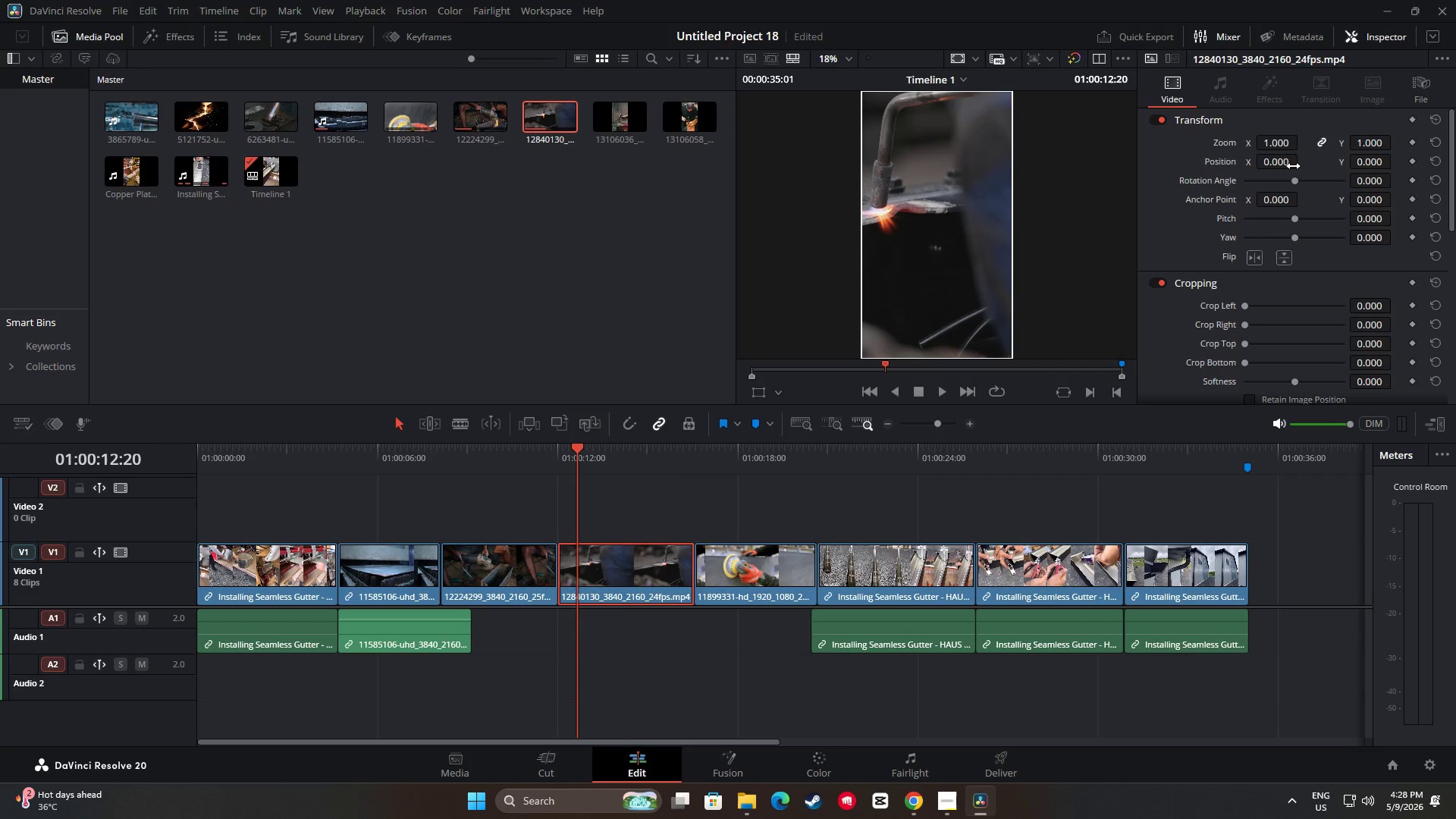 
left_click_drag(start_coordinate=[1284, 164], to_coordinate=[1360, 170])
 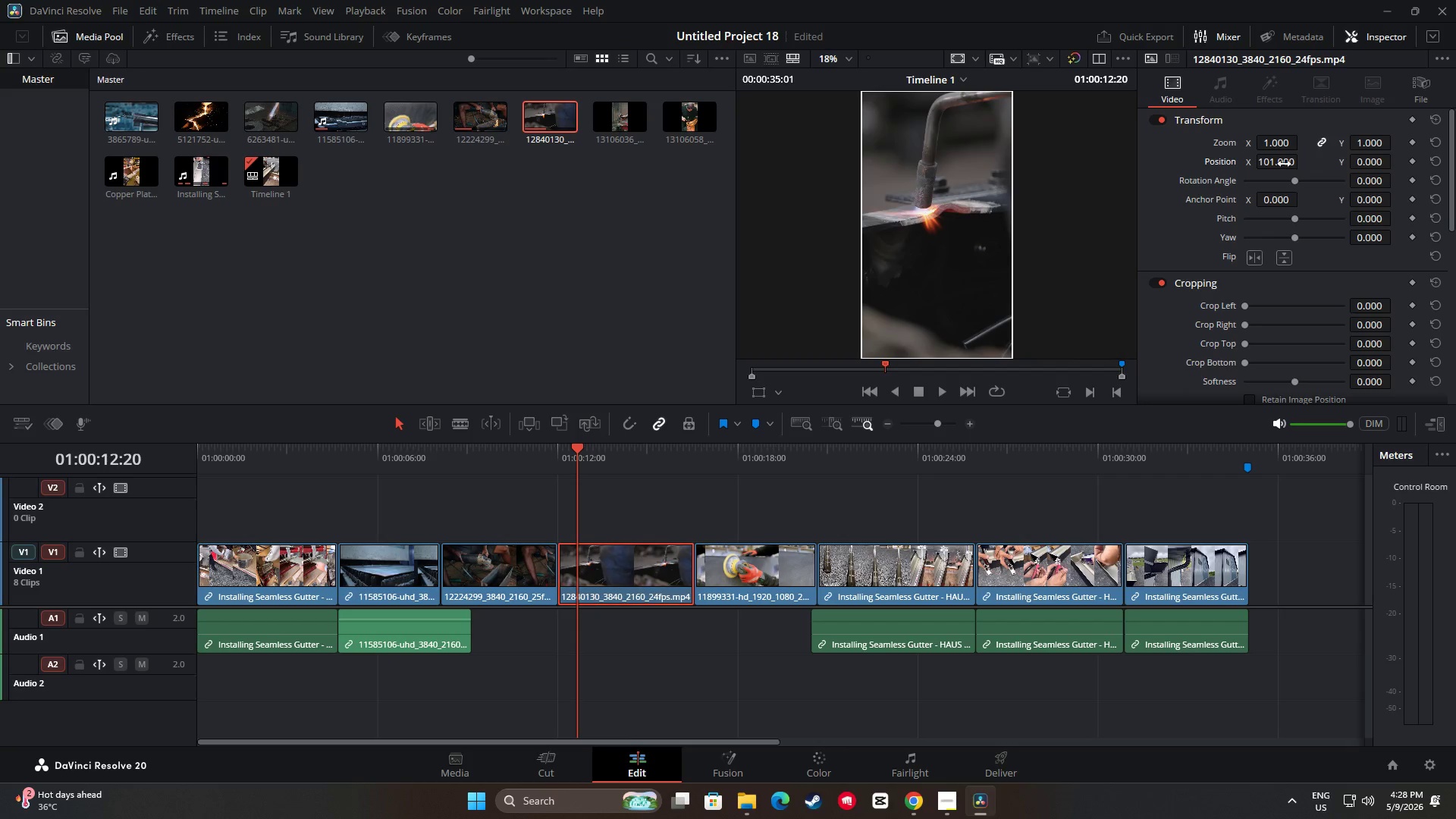 
key(Space)
 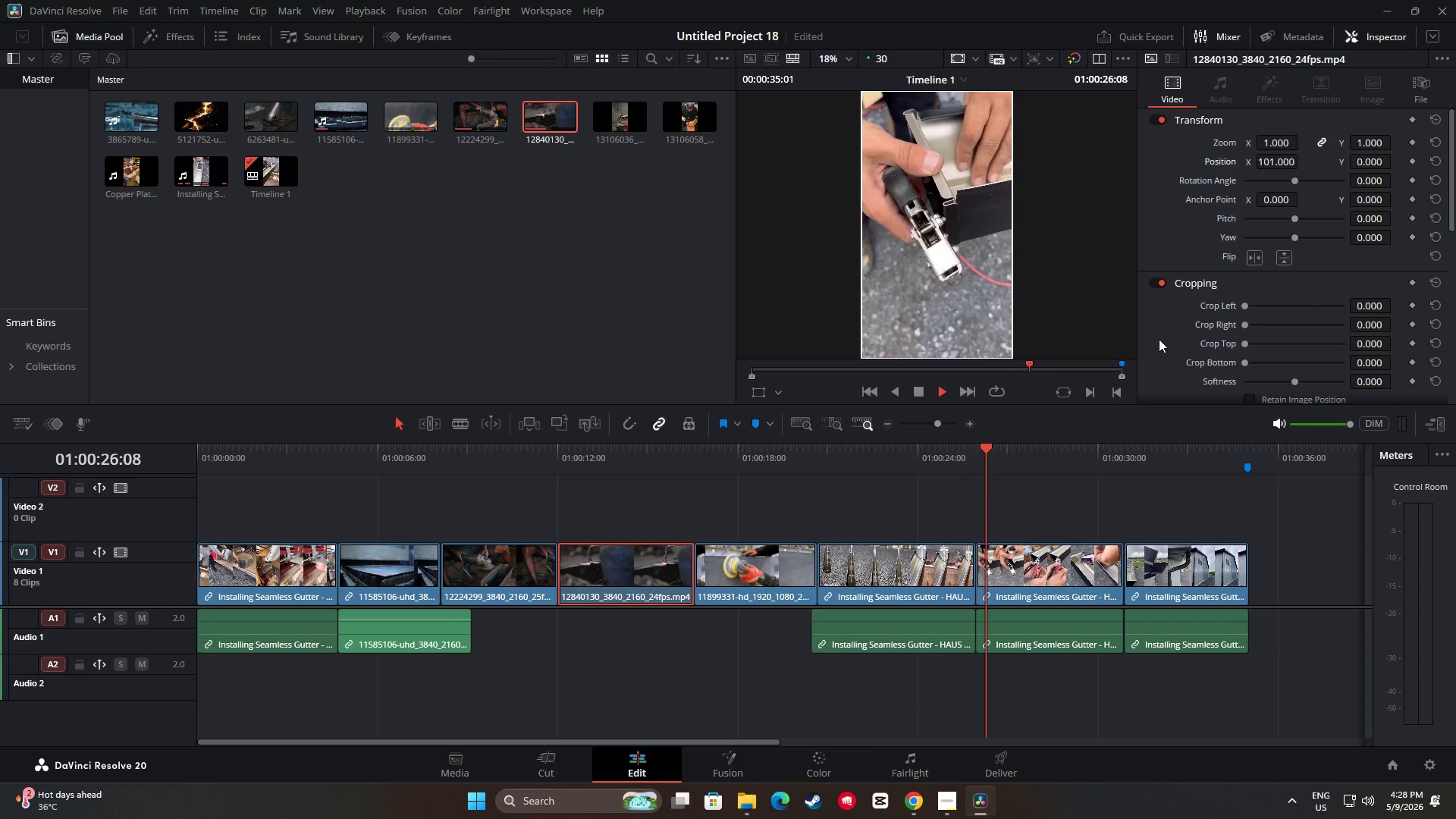 
wait(18.69)
 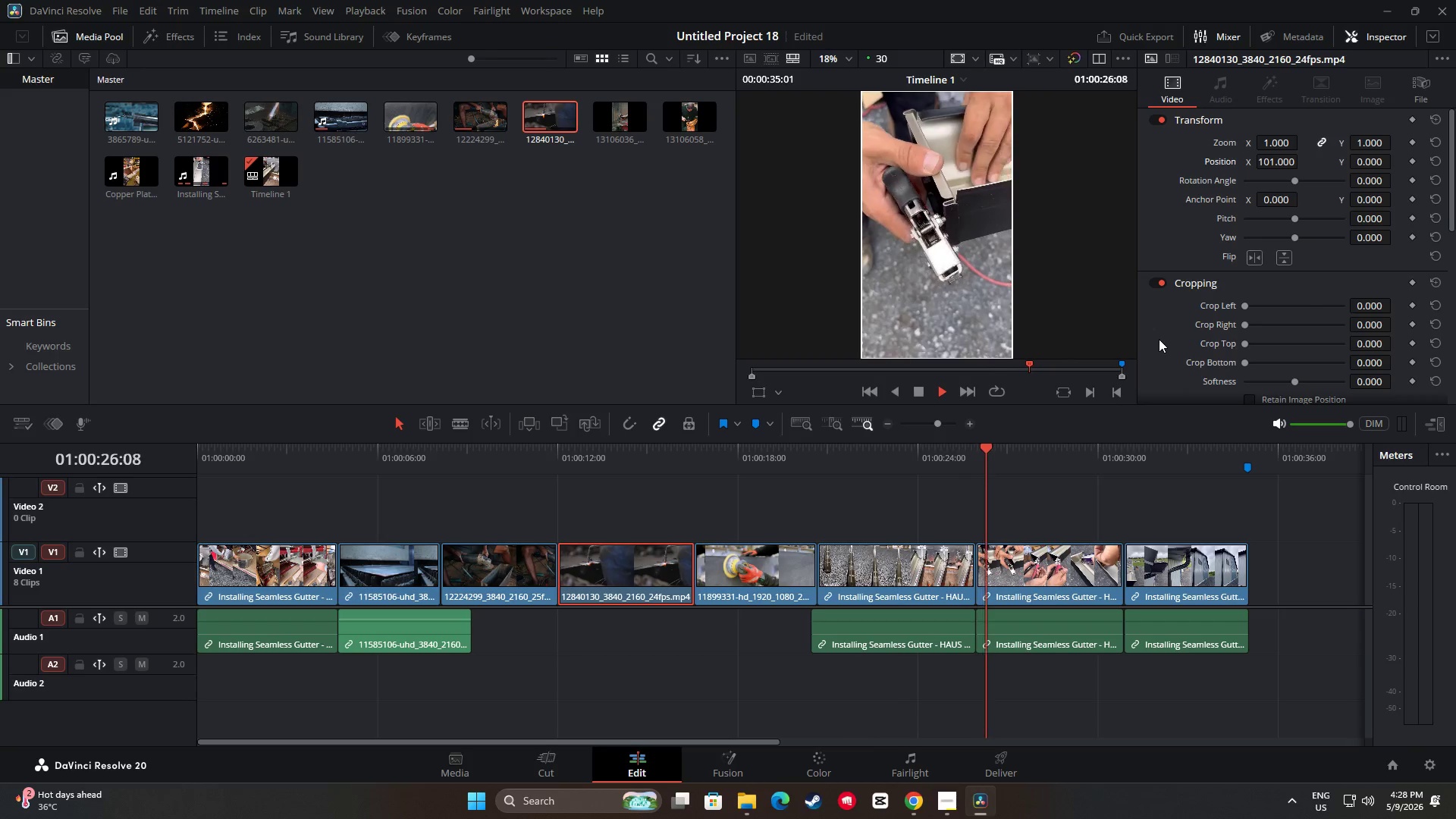 
key(Space)
 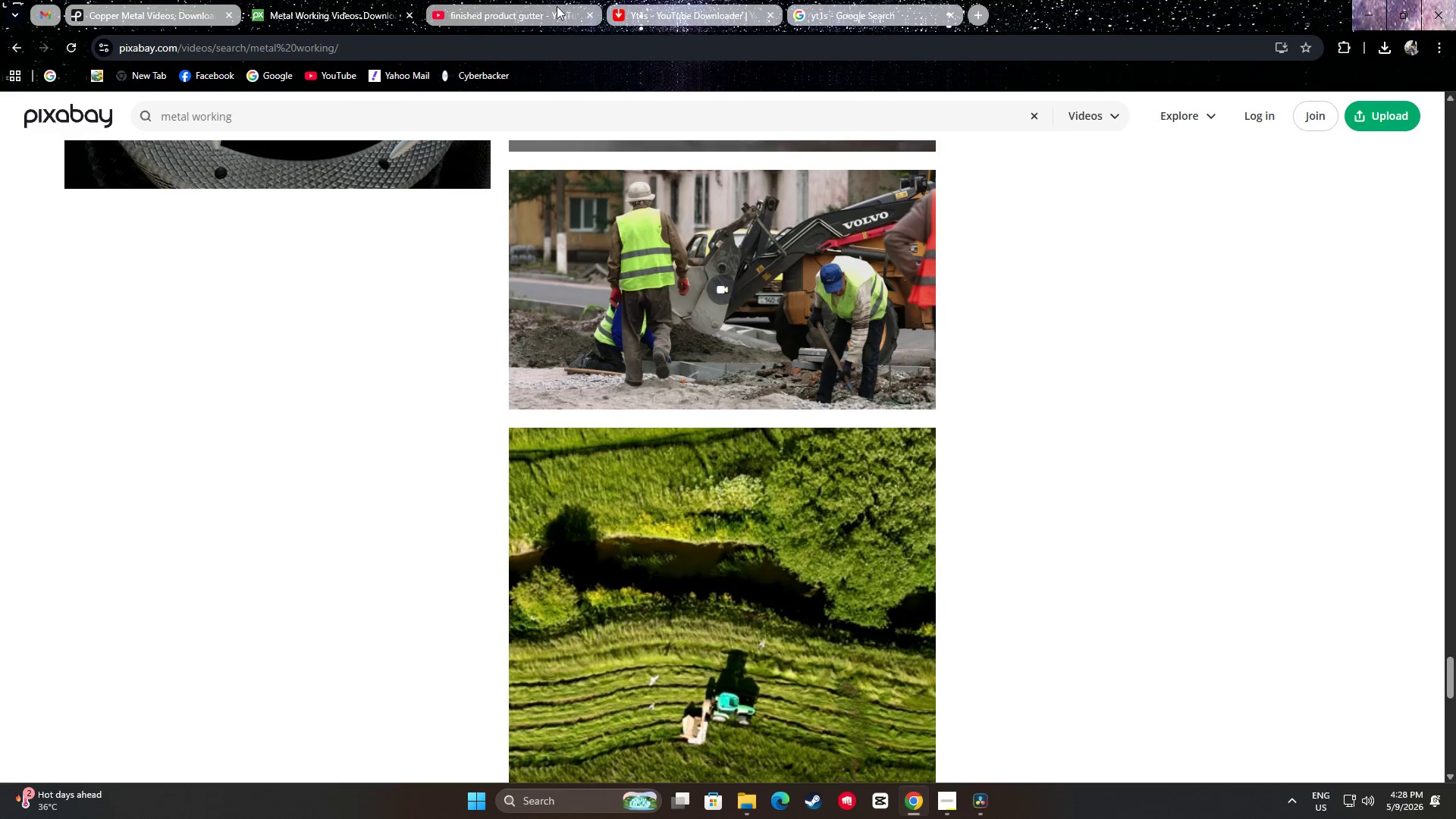 
double_click([589, 15])
 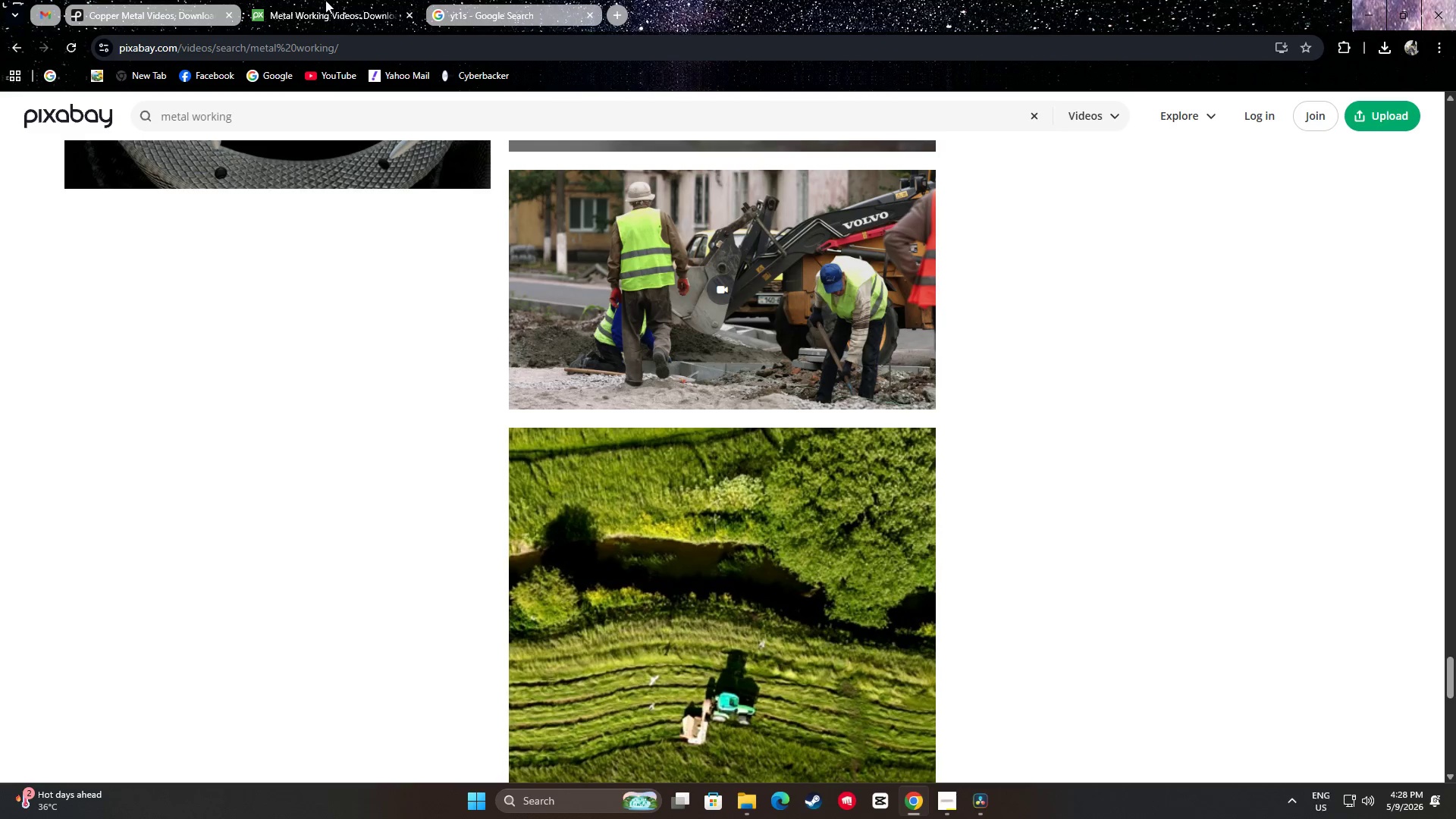 
left_click([163, 0])
 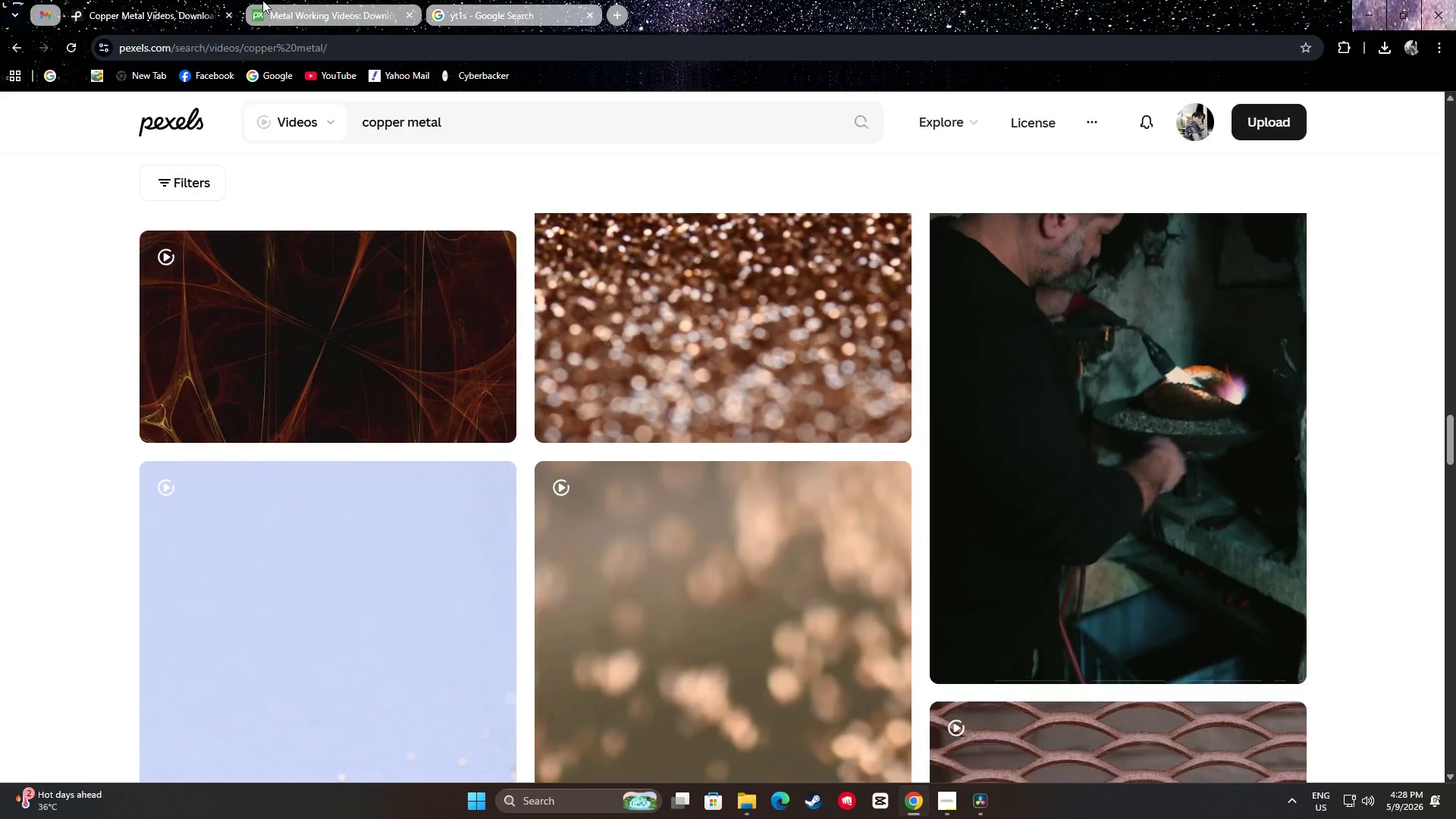 
left_click_drag(start_coordinate=[285, 0], to_coordinate=[289, 2])
 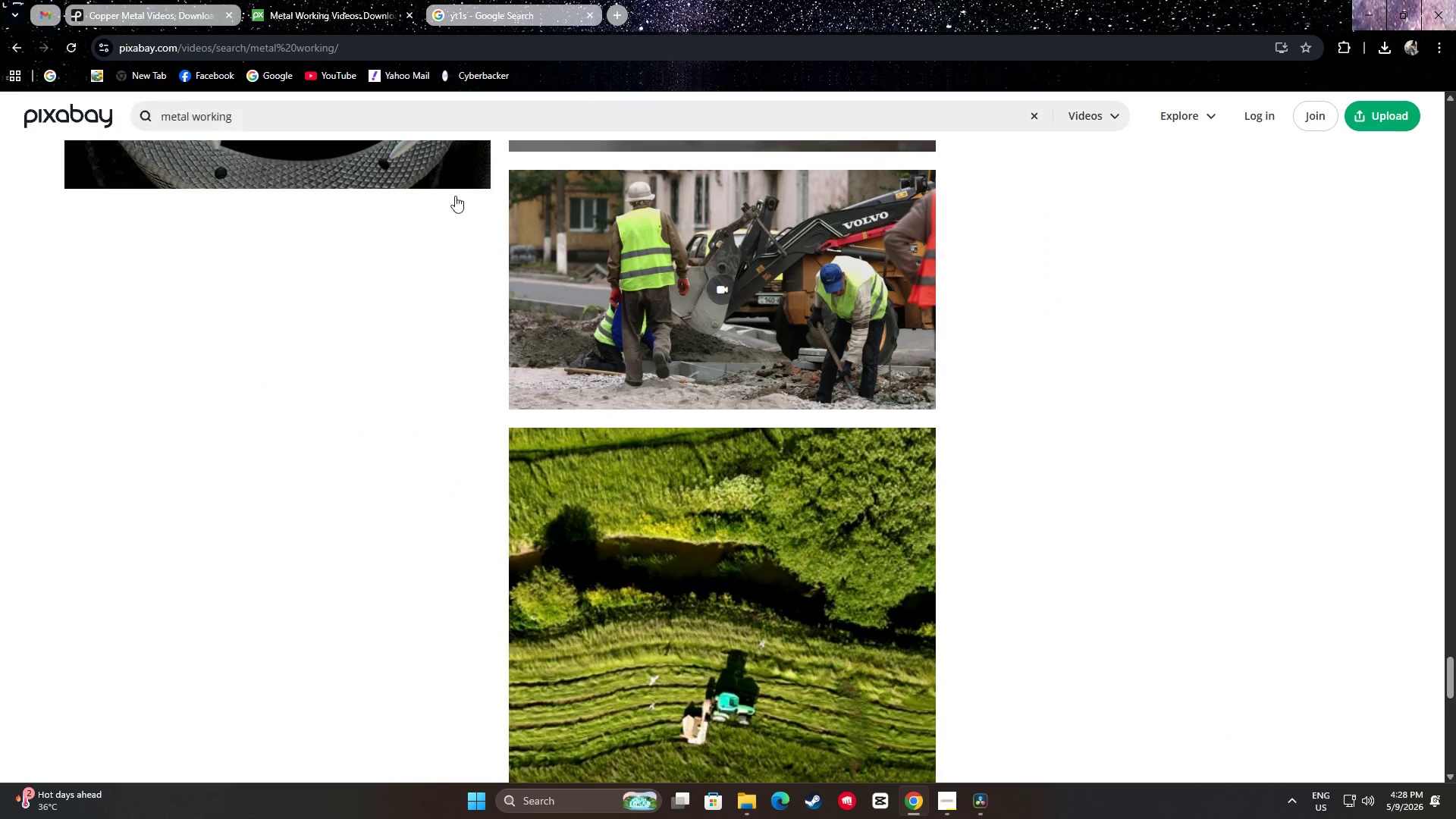 
scroll: coordinate [987, 193], scroll_direction: up, amount: 9.0
 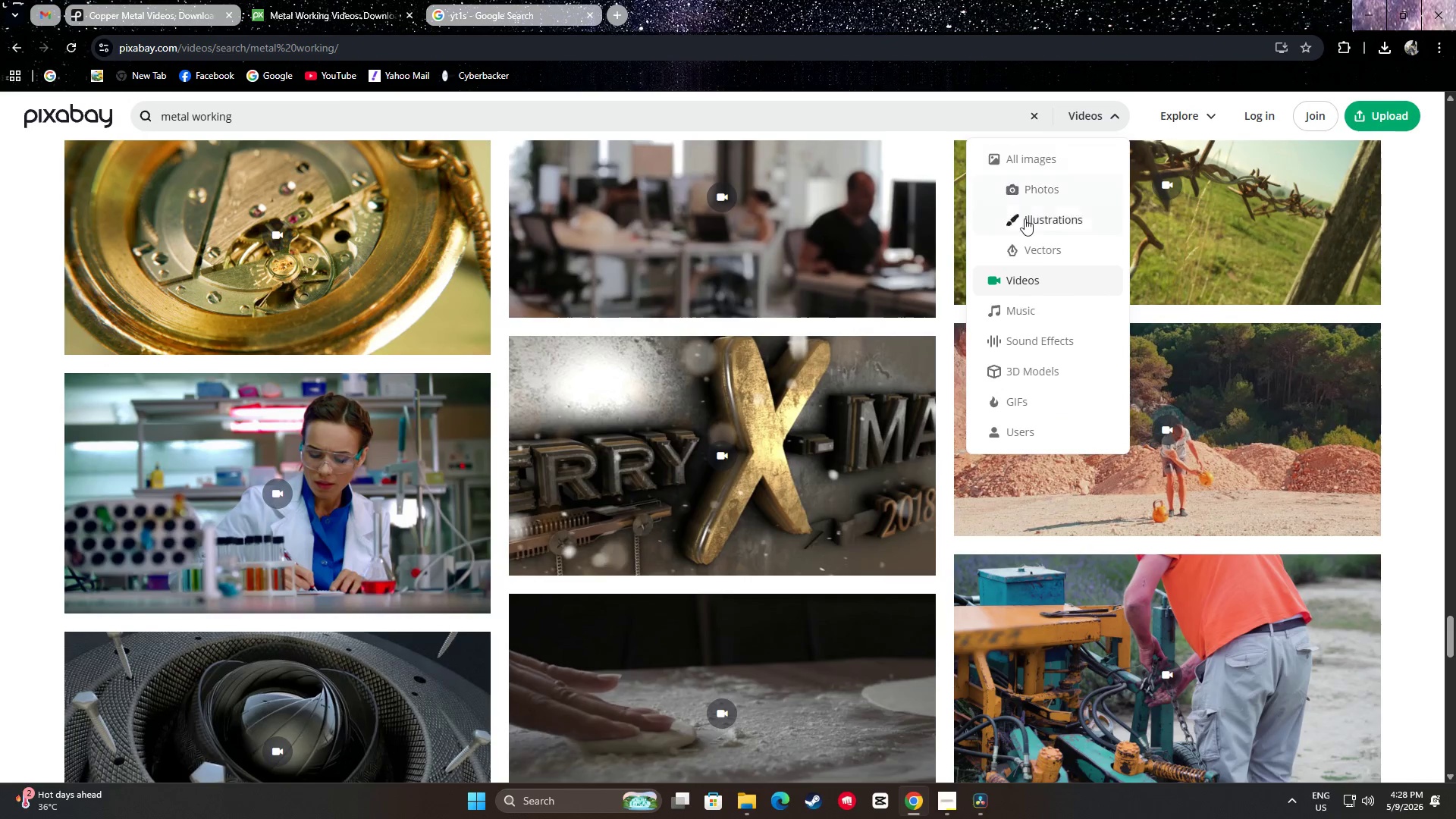 
left_click([1022, 313])
 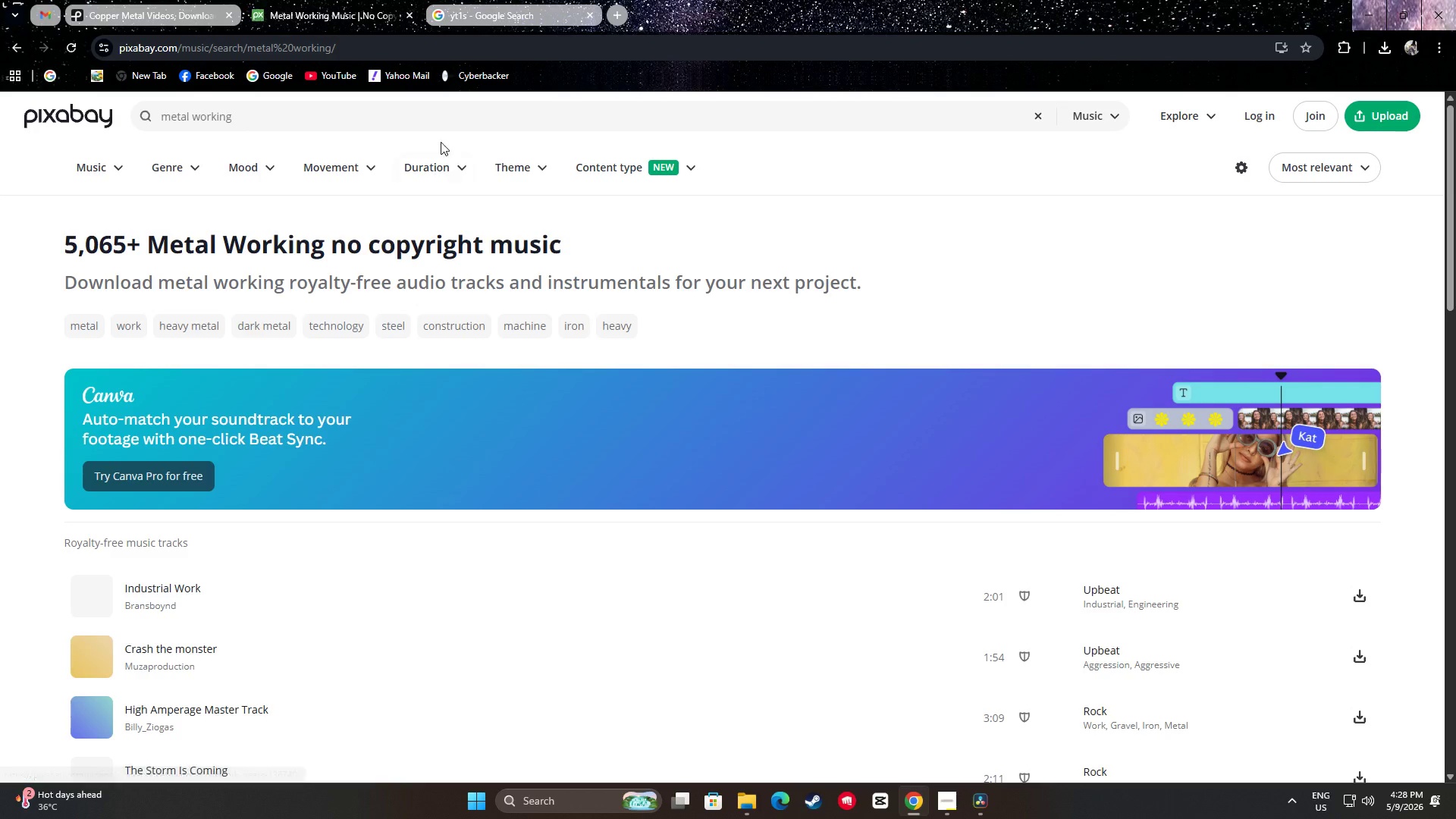 
key(Control+ControlLeft)
 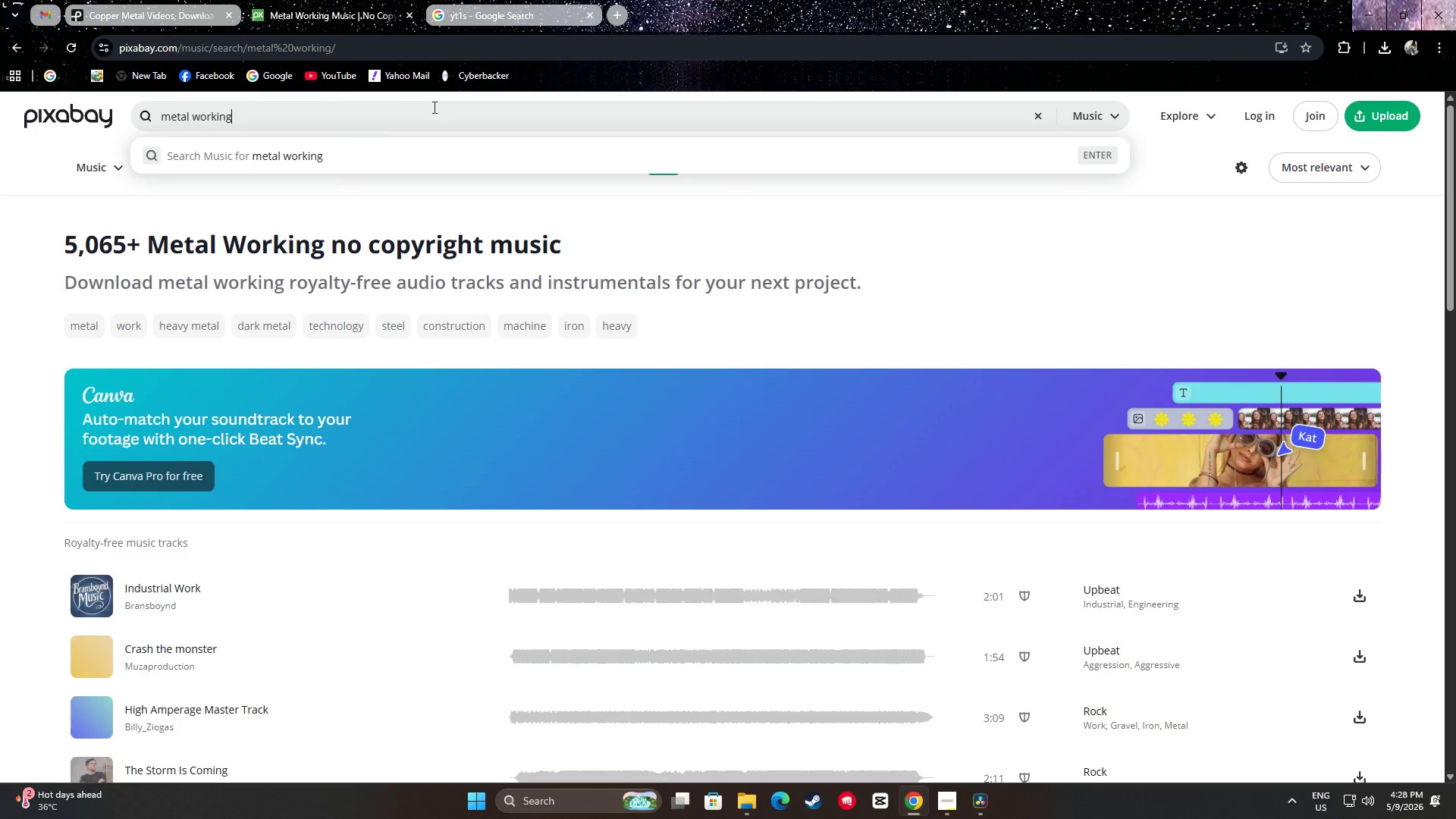 
key(Control+A)
 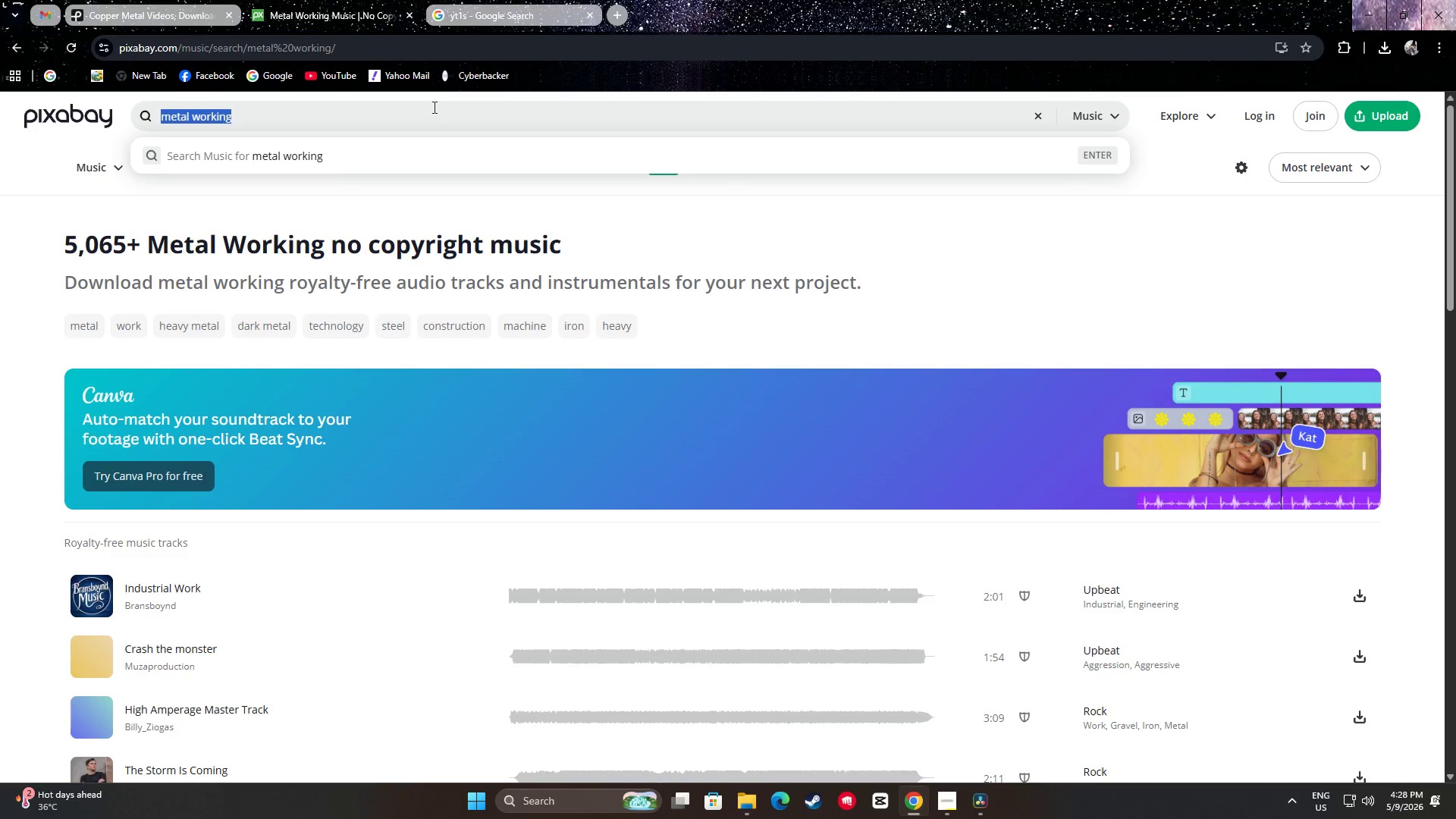 
type(lofi instru,em)
key(Backspace)
key(Backspace)
key(Backspace)
type(e)
key(Backspace)
type(,em)
key(Backspace)
key(Backspace)
key(Backspace)
type(mental)
 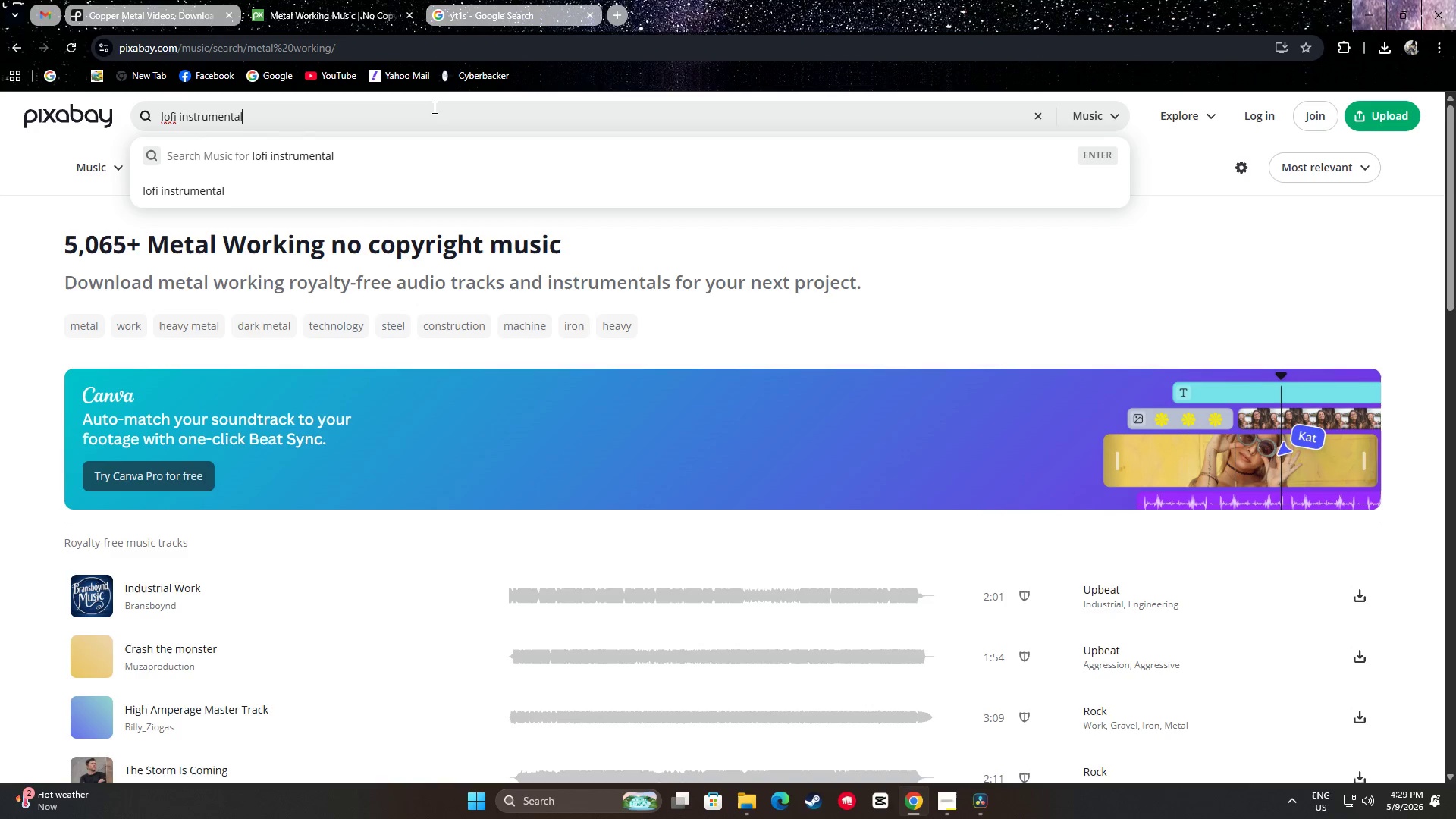 
key(Enter)
 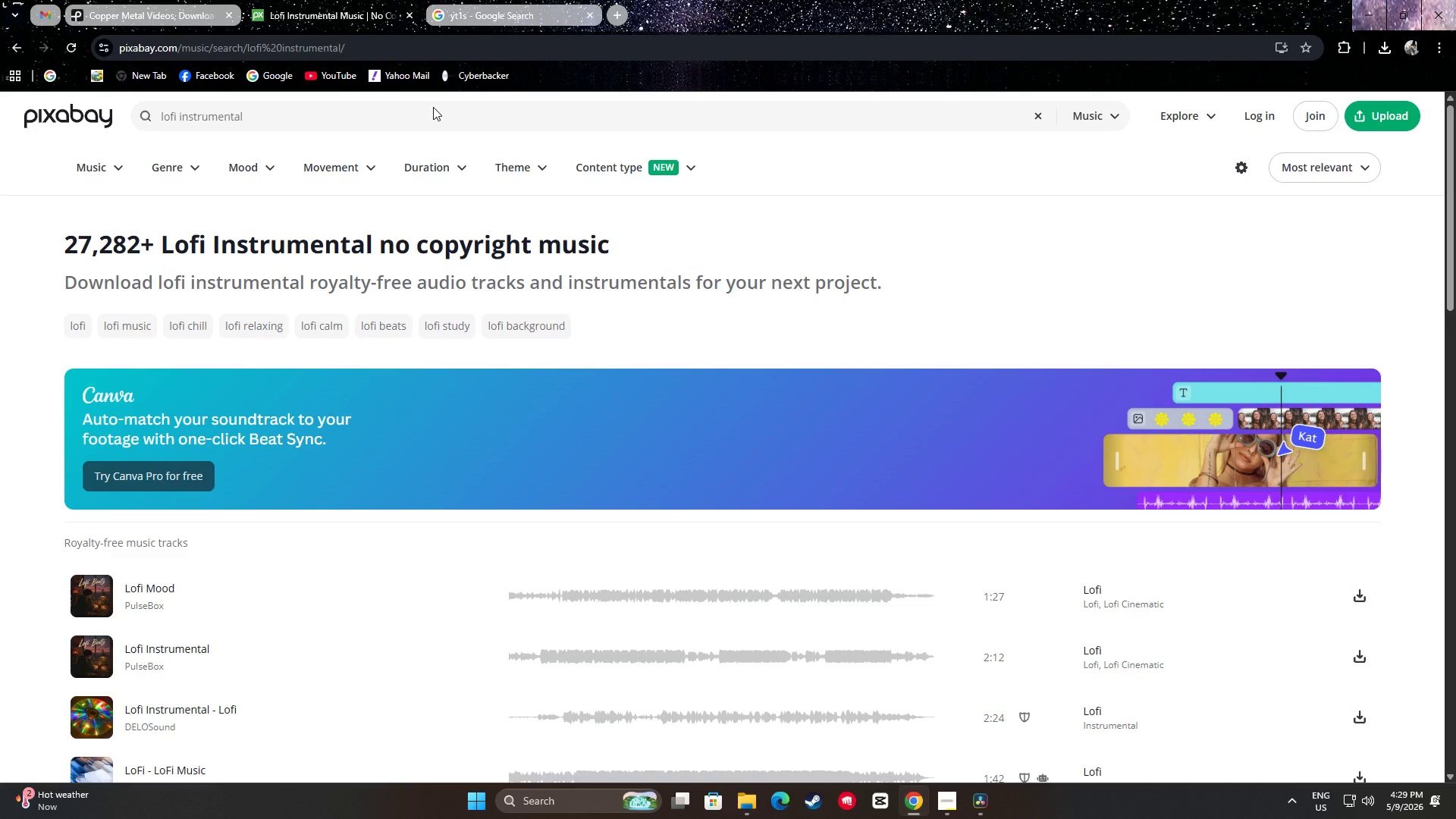 
wait(9.5)
 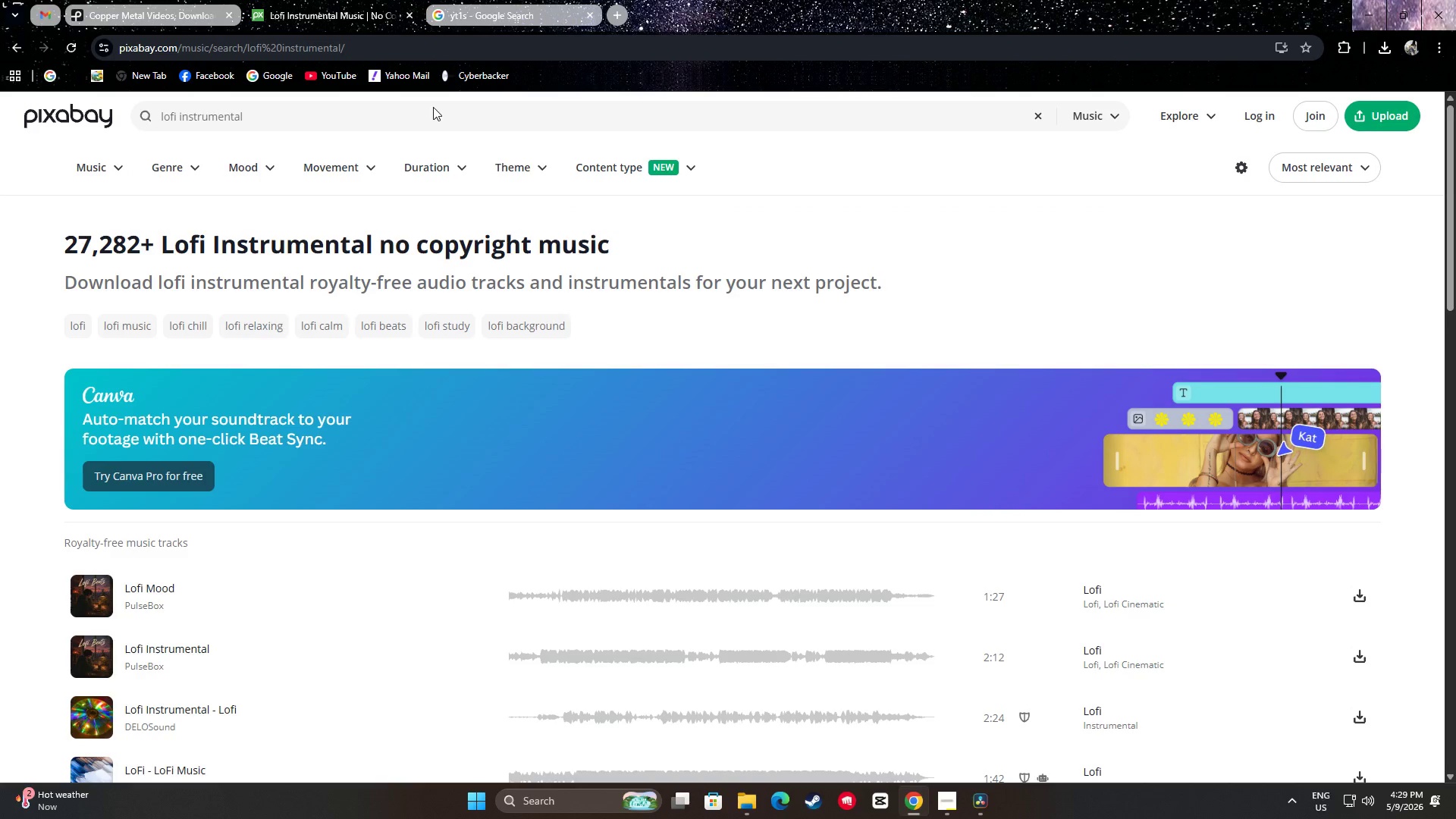 
right_click([433, 107])
 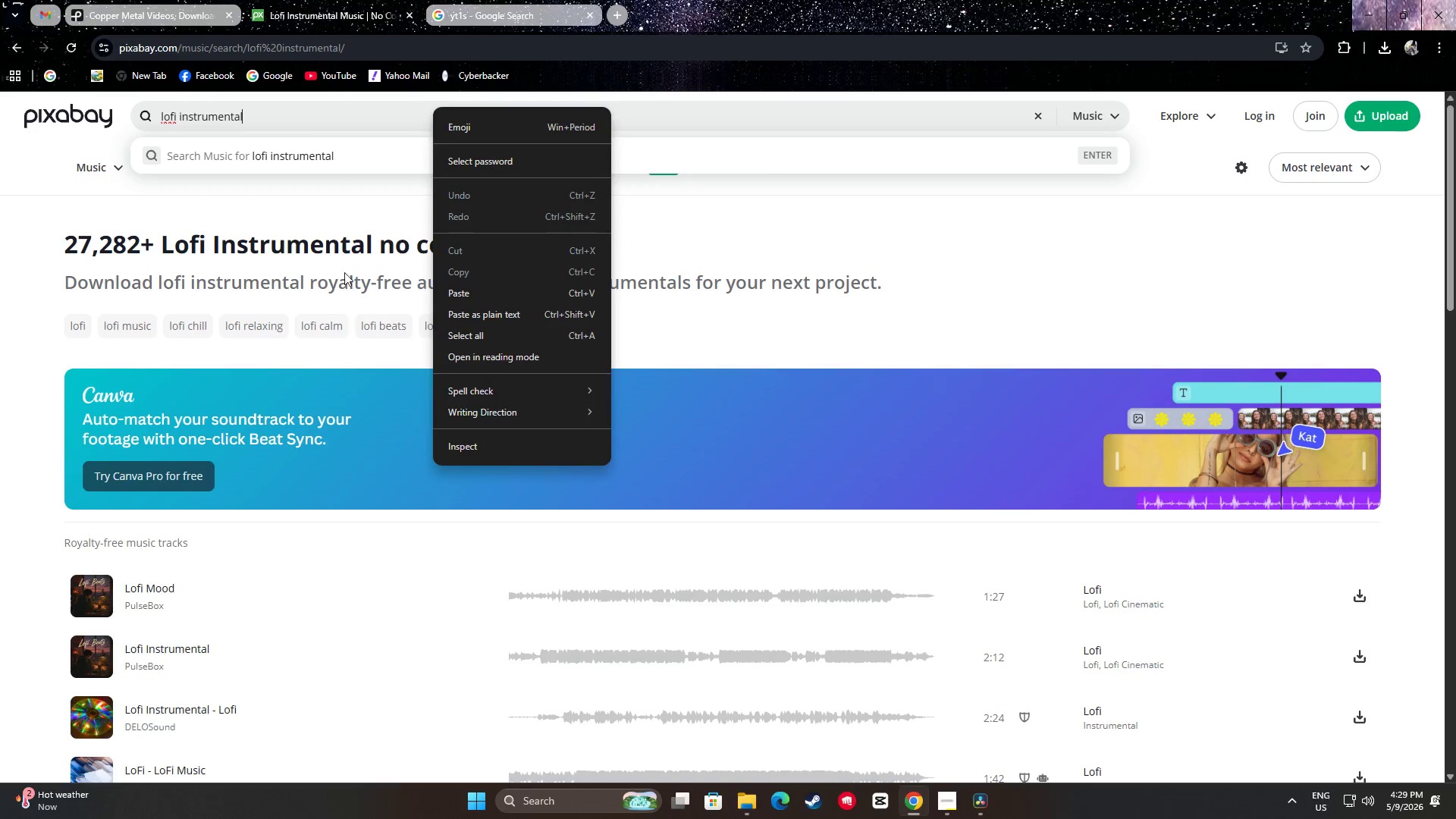 
left_click_drag(start_coordinate=[0, 464], to_coordinate=[12, 469])
 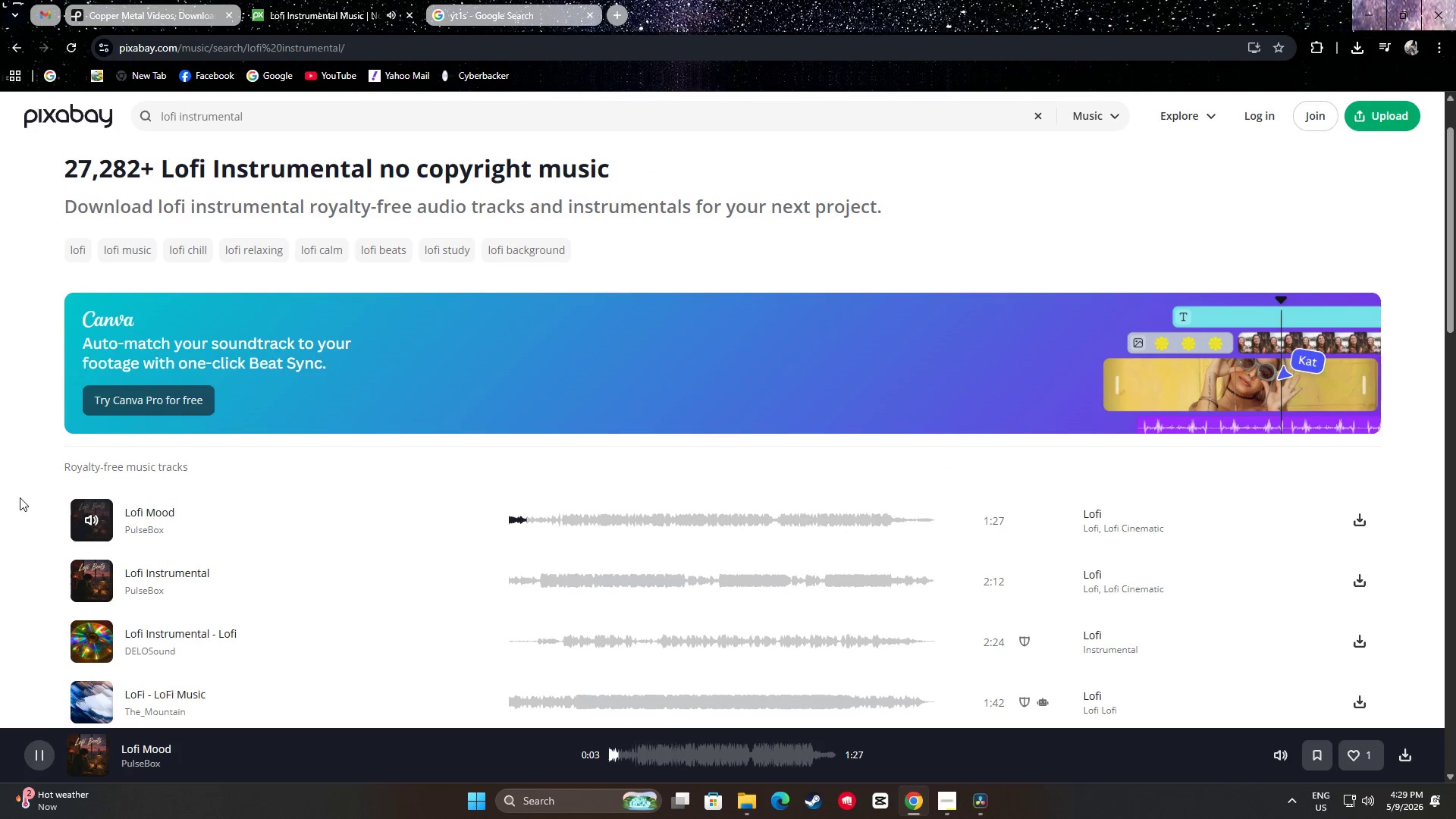 
scroll: coordinate [226, 427], scroll_direction: down, amount: 1.0
 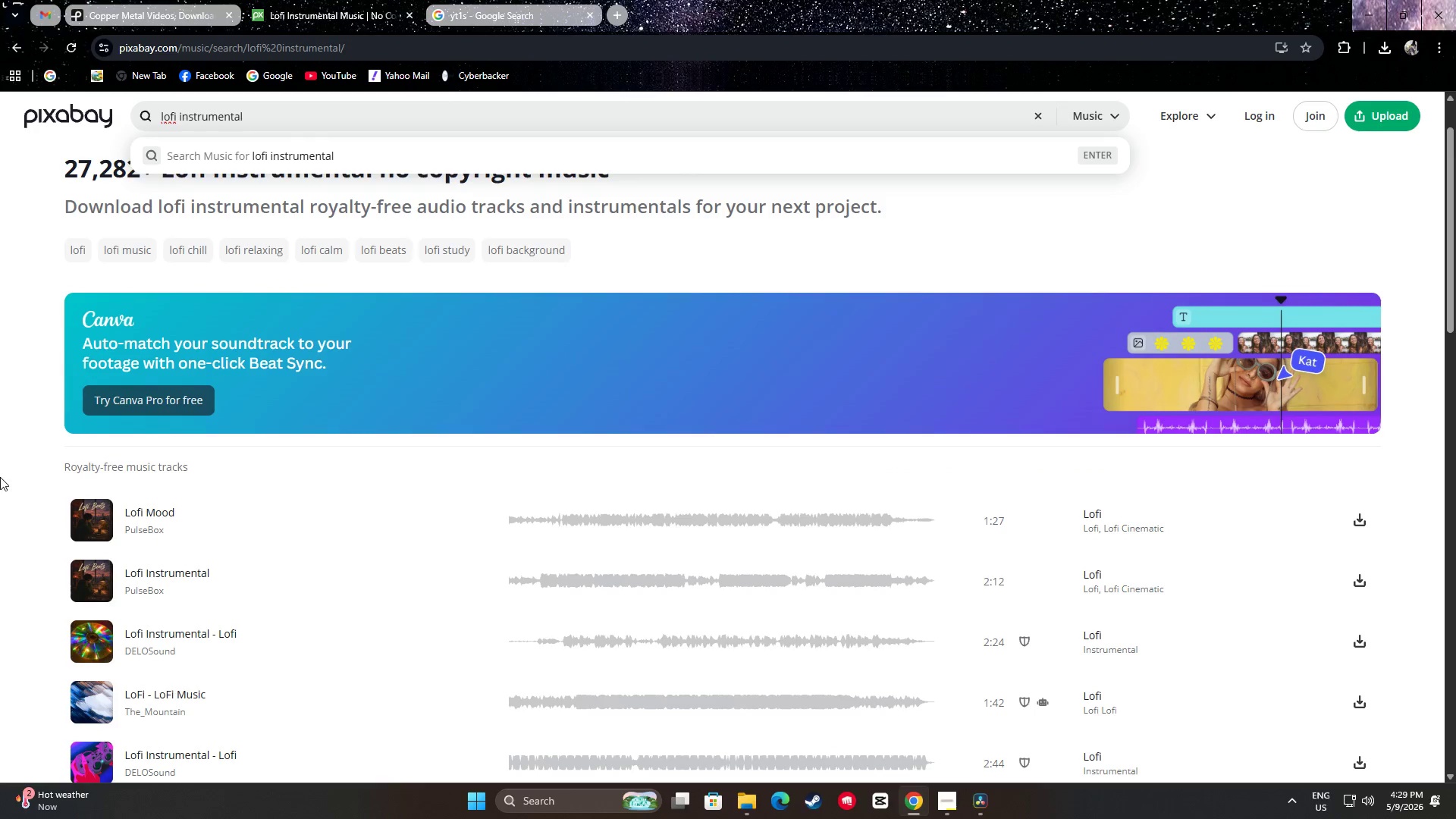 
wait(9.59)
 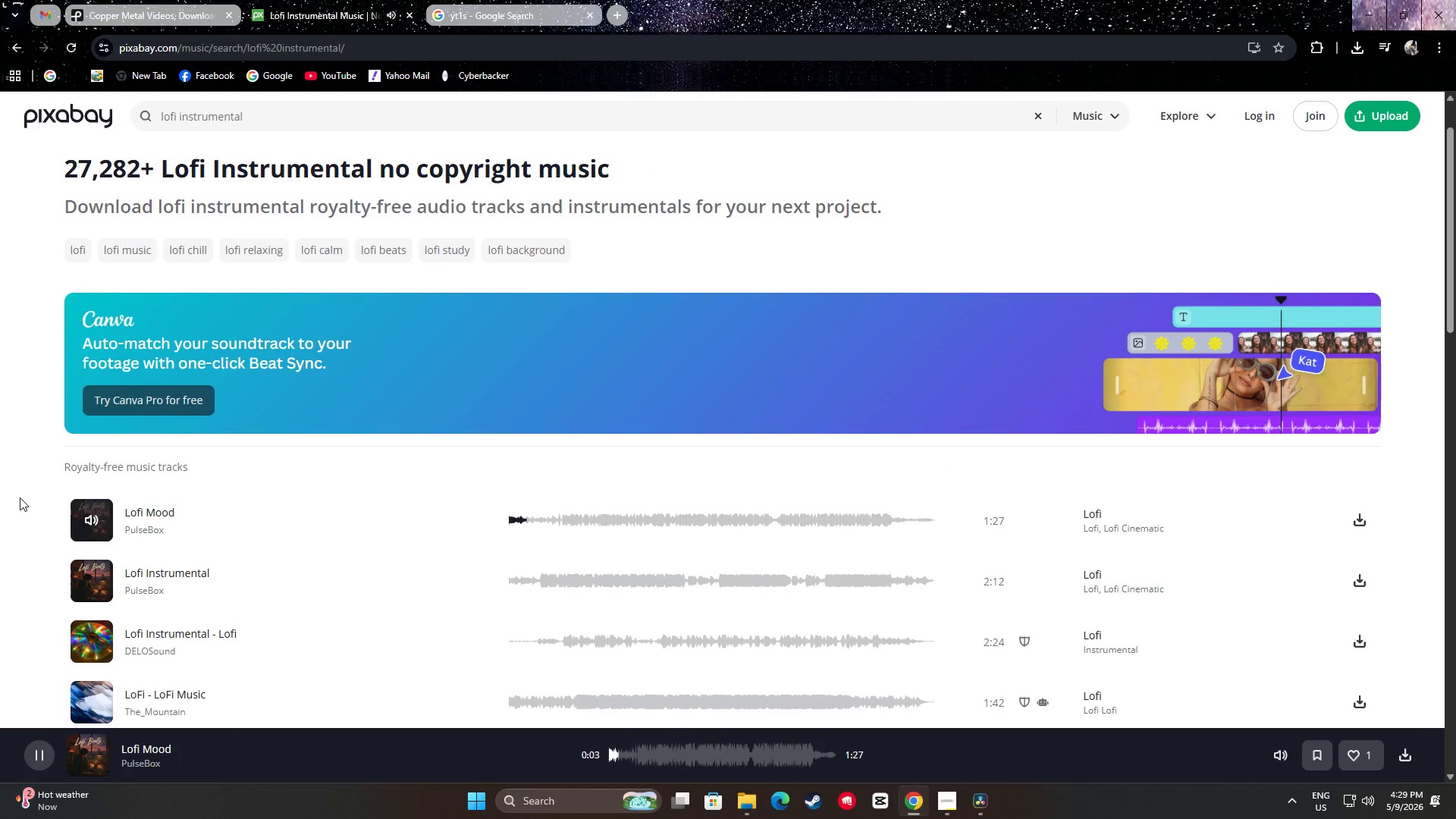 
left_click([921, 795])
 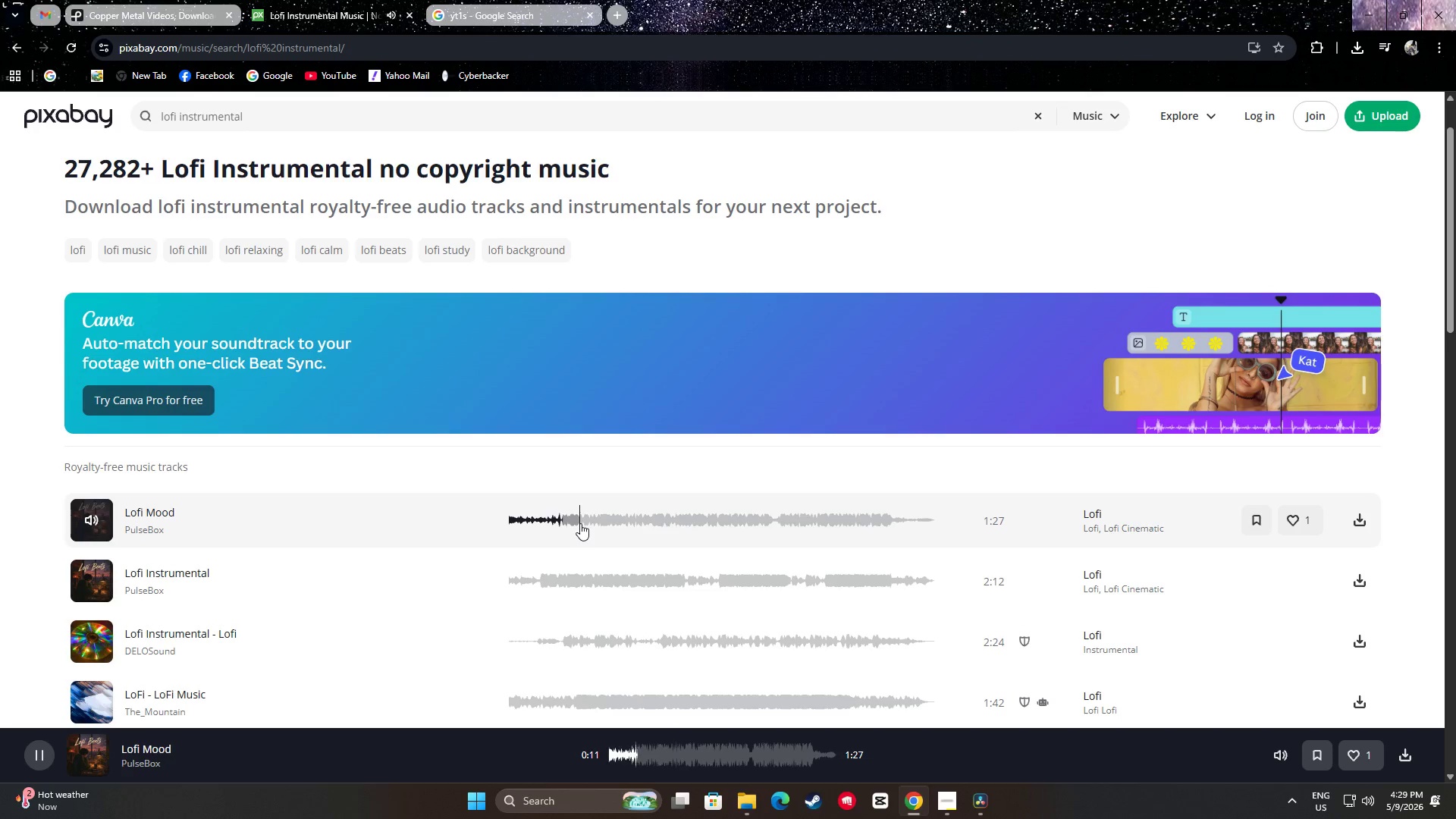 
left_click([90, 522])
 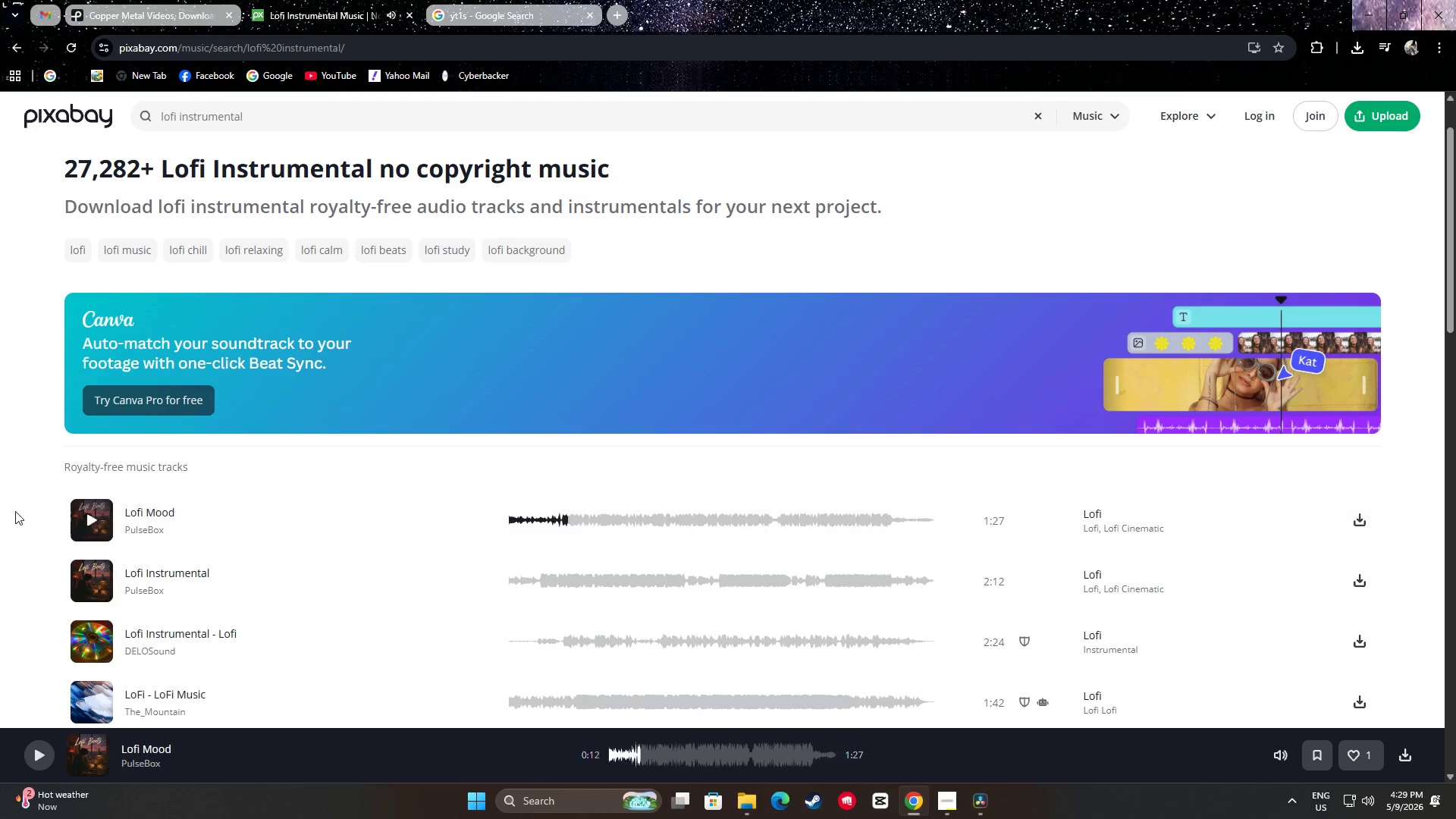 
scroll: coordinate [5, 507], scroll_direction: down, amount: 1.0
 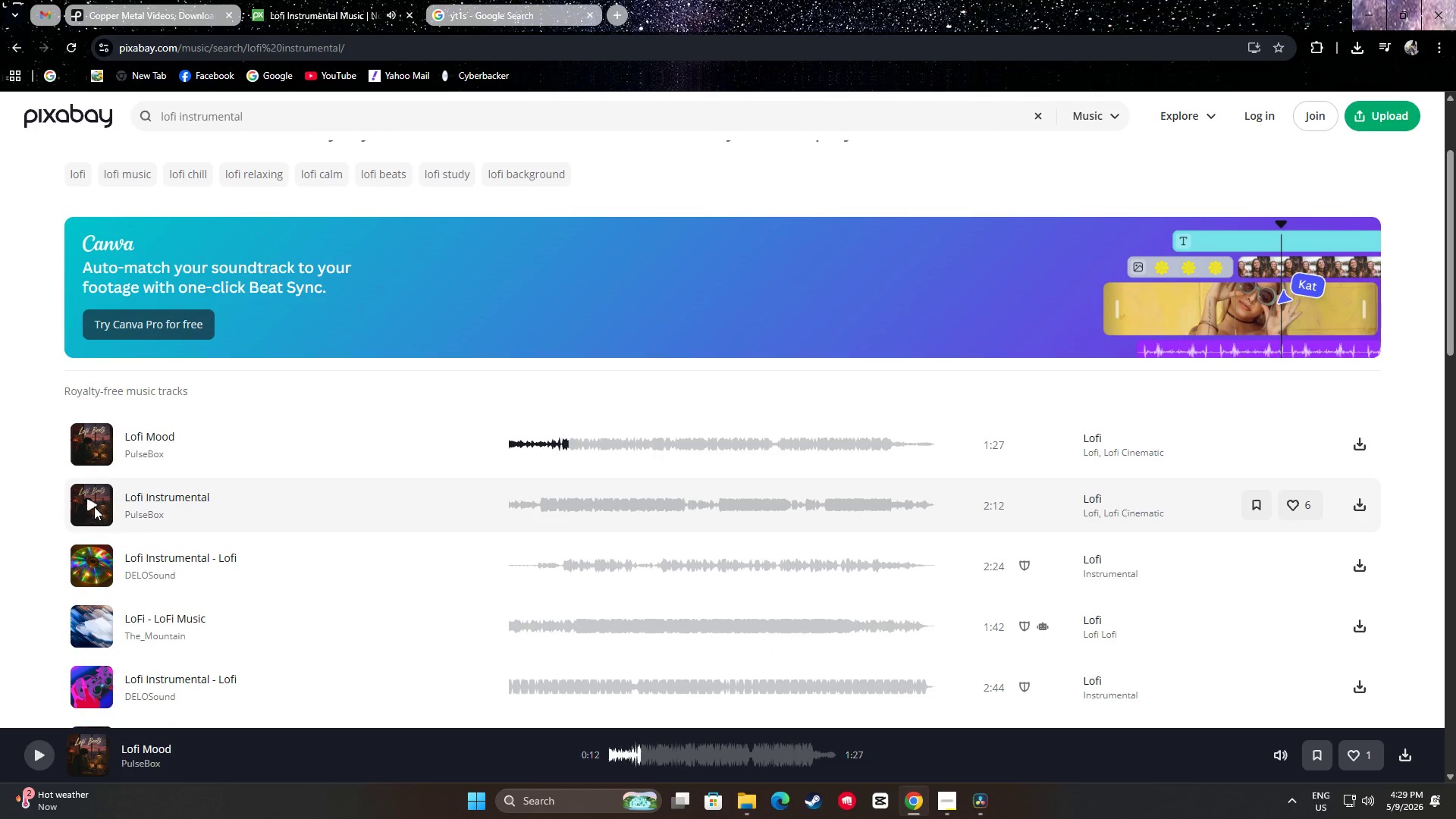 
left_click([93, 507])
 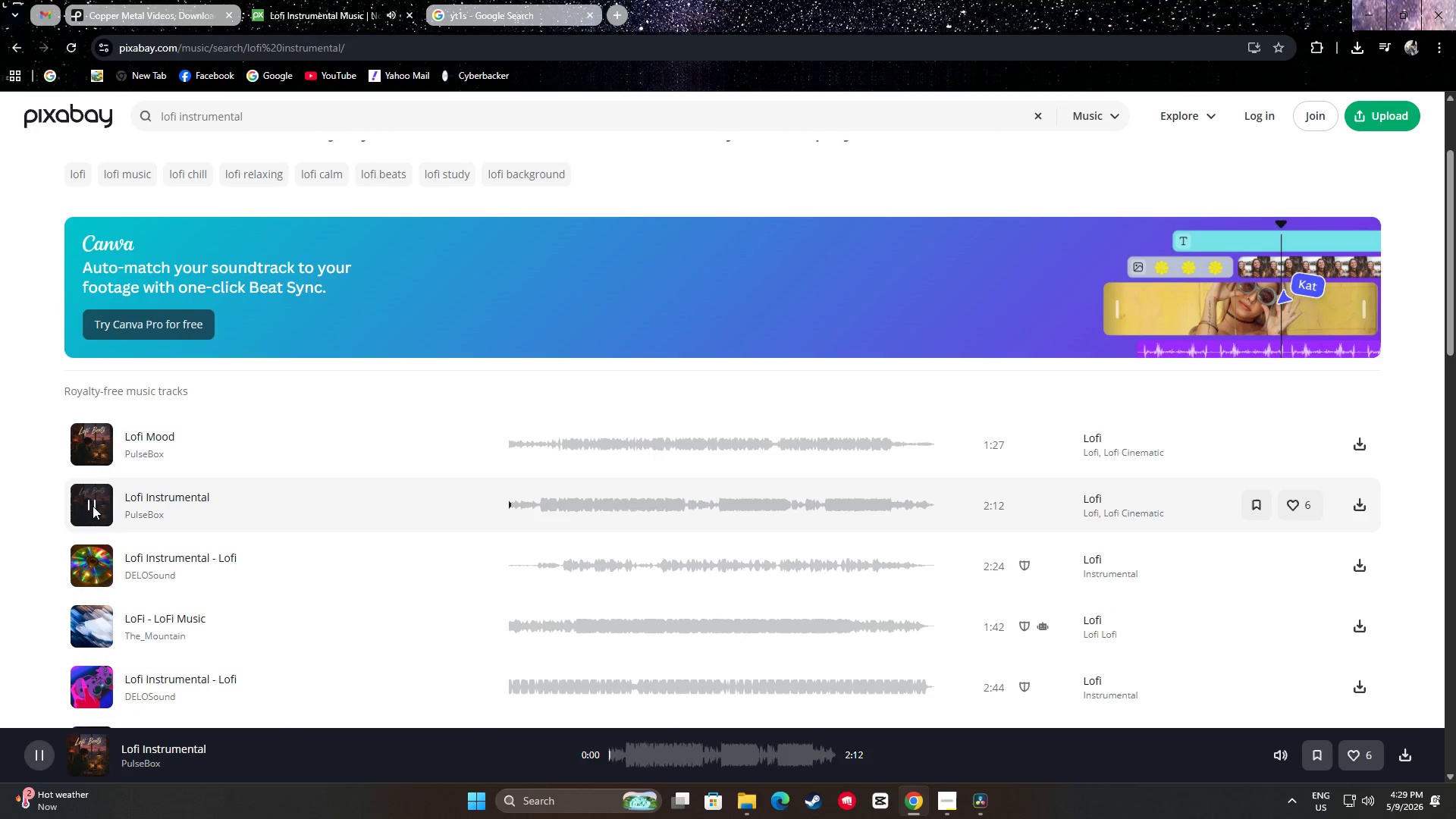 
left_click([92, 504])
 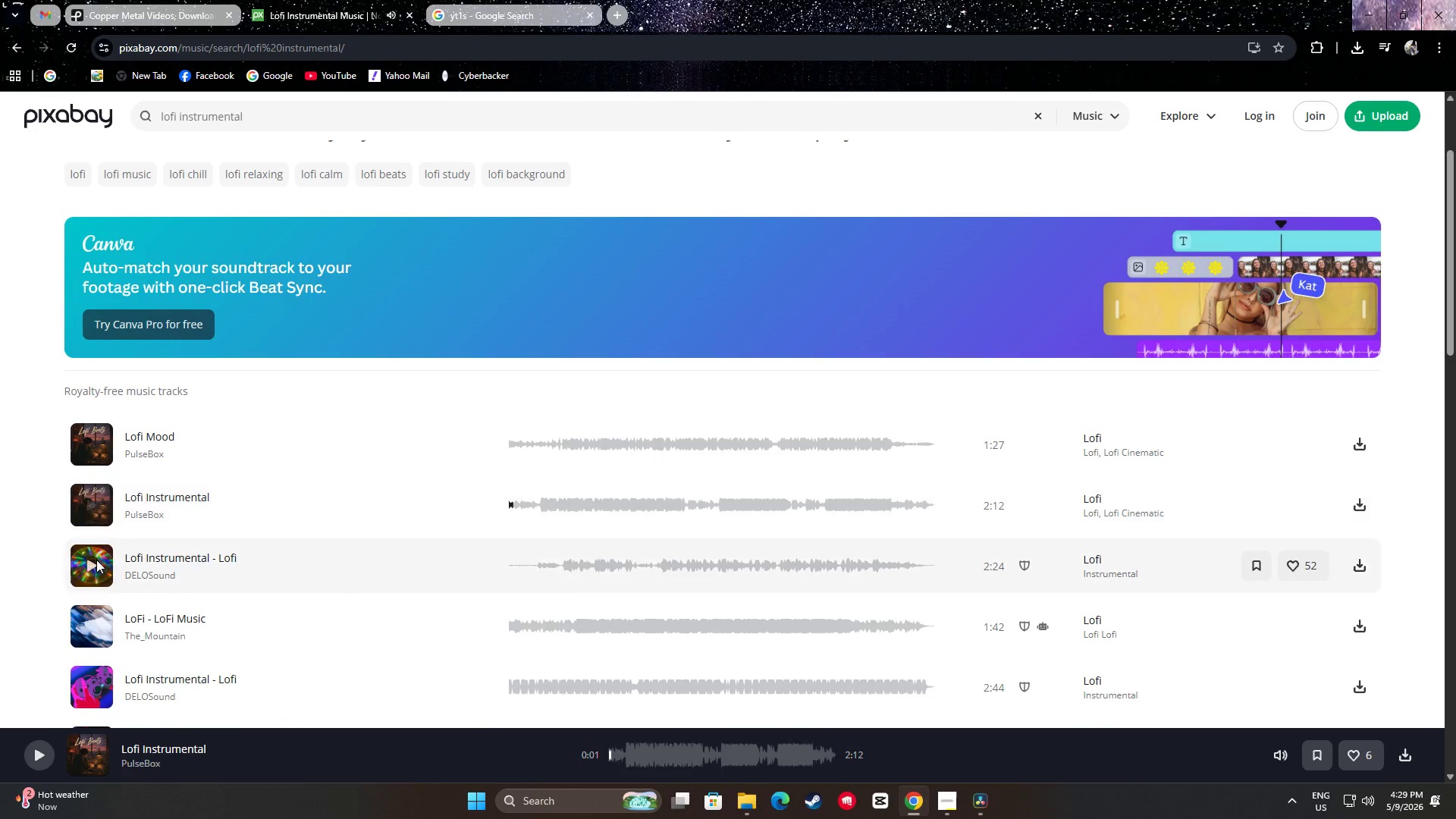 
left_click([96, 561])
 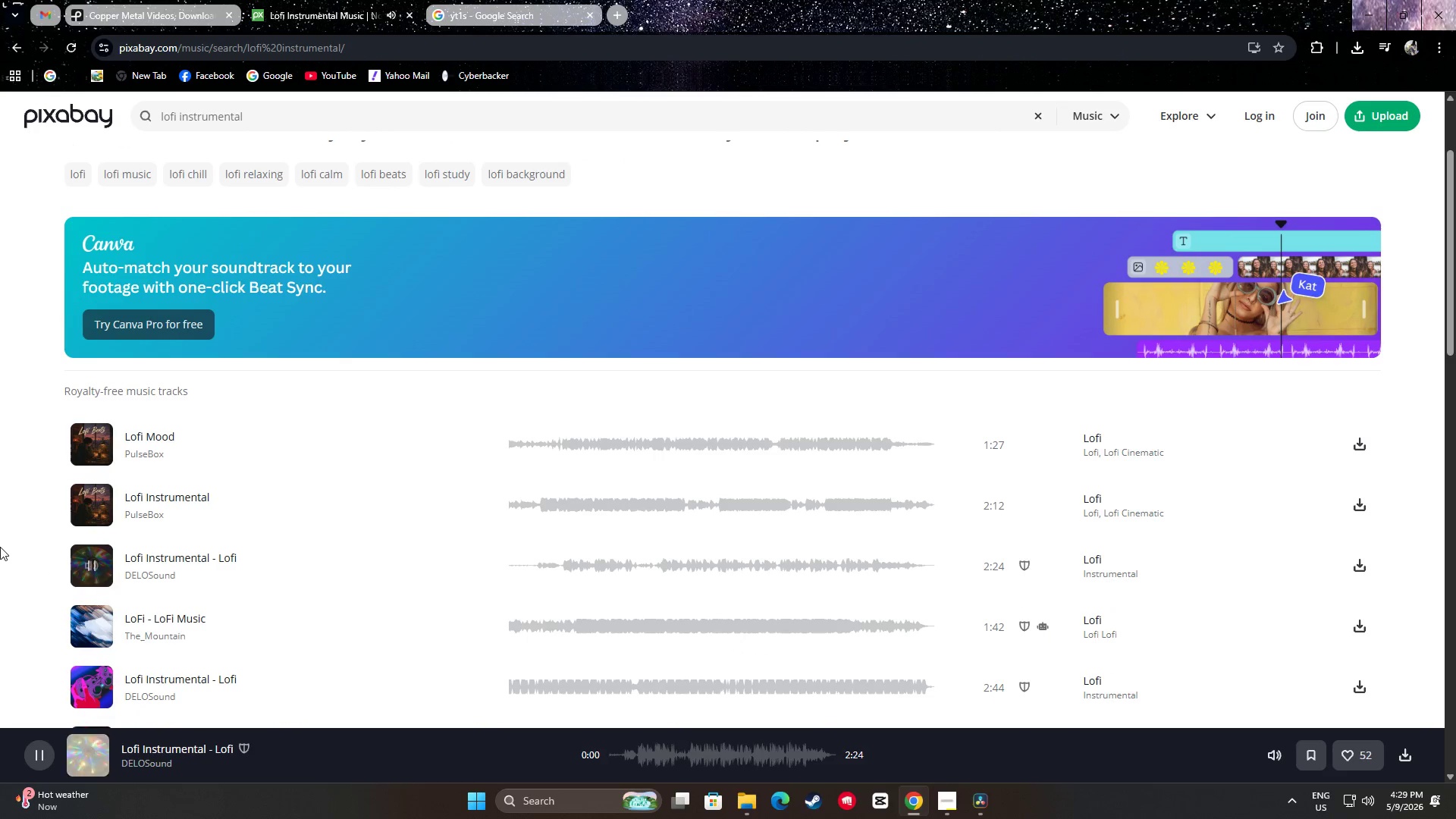 
scroll: coordinate [0, 547], scroll_direction: down, amount: 1.0
 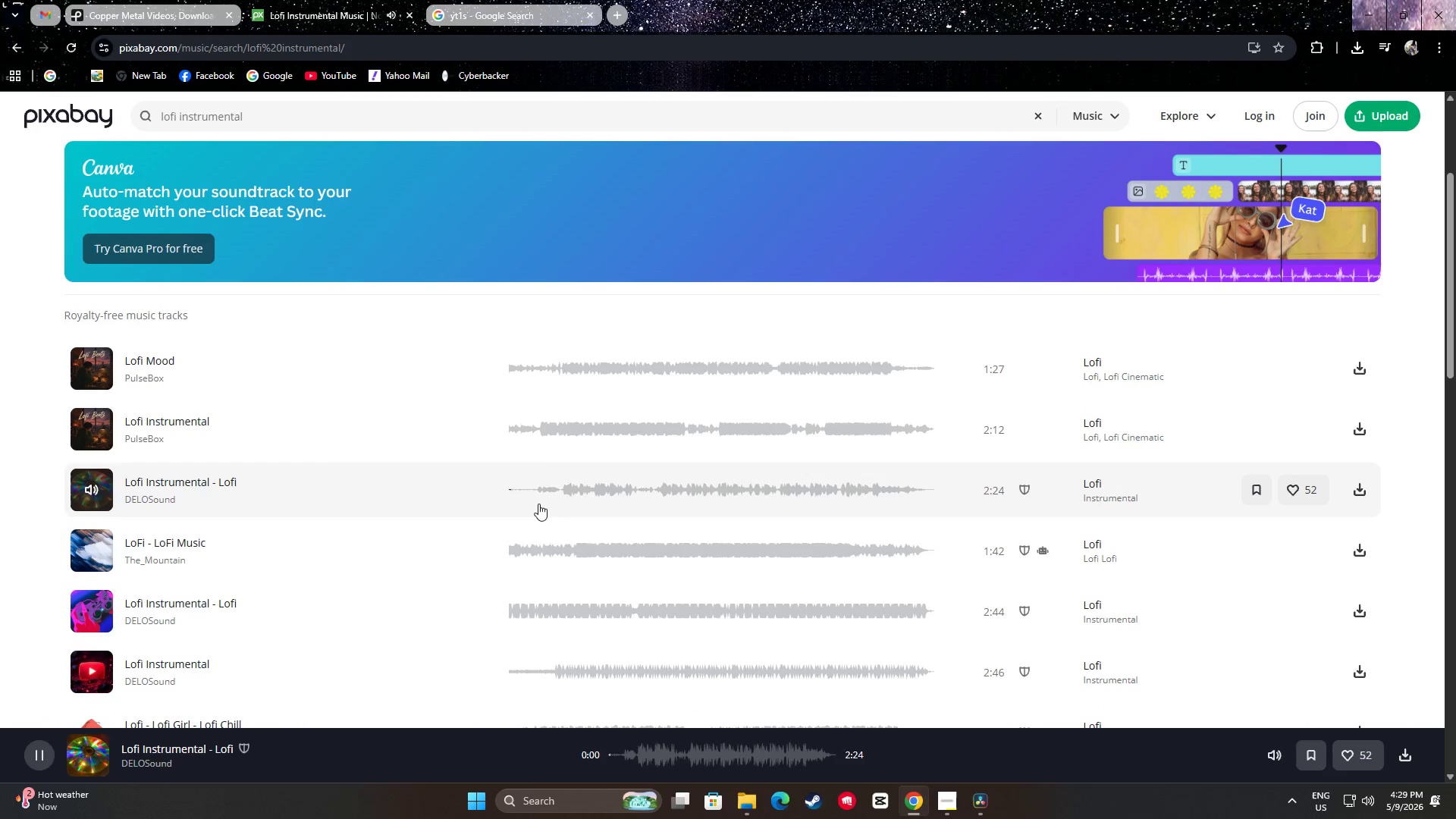 
left_click([596, 487])
 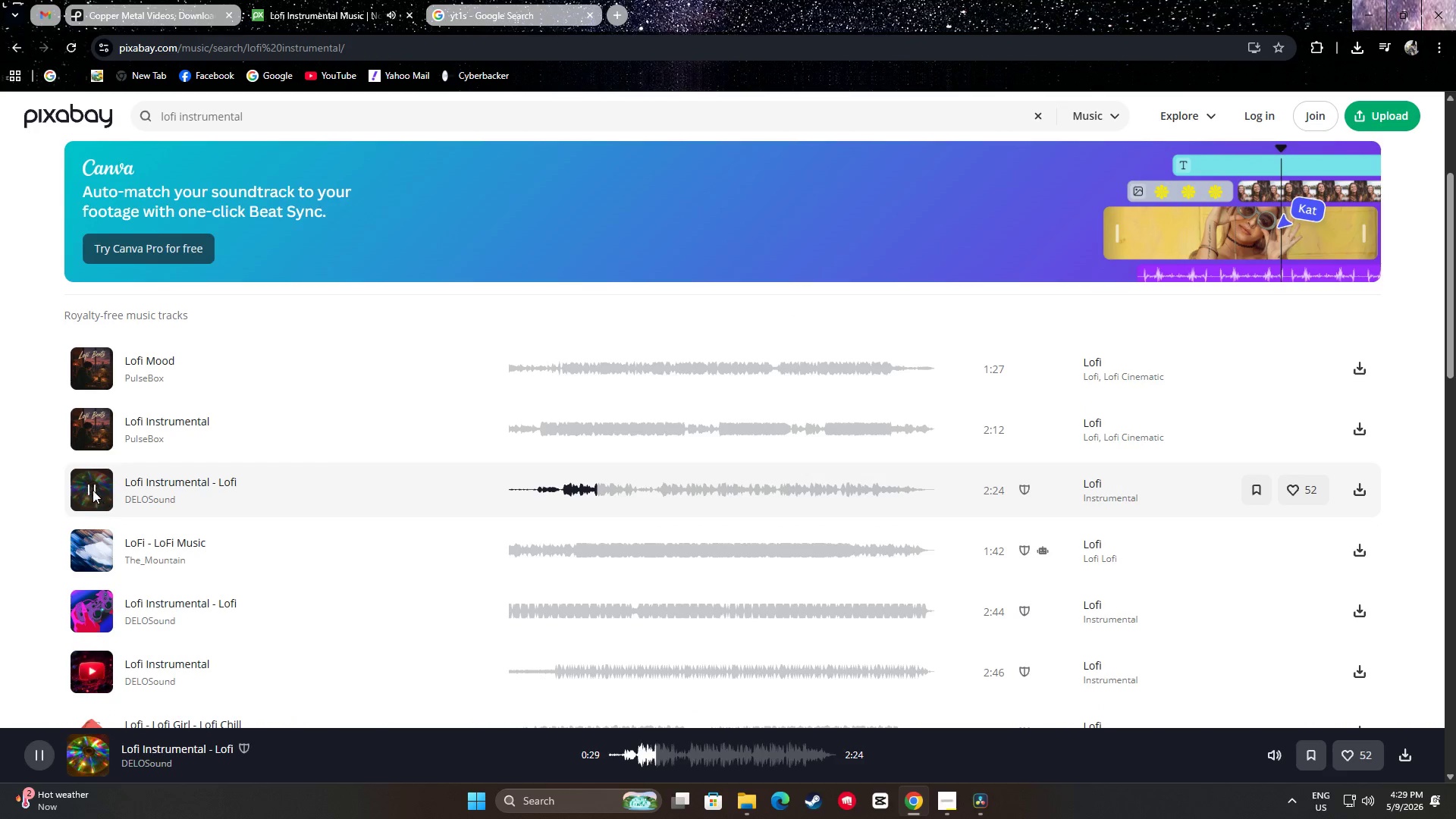 
left_click([92, 486])
 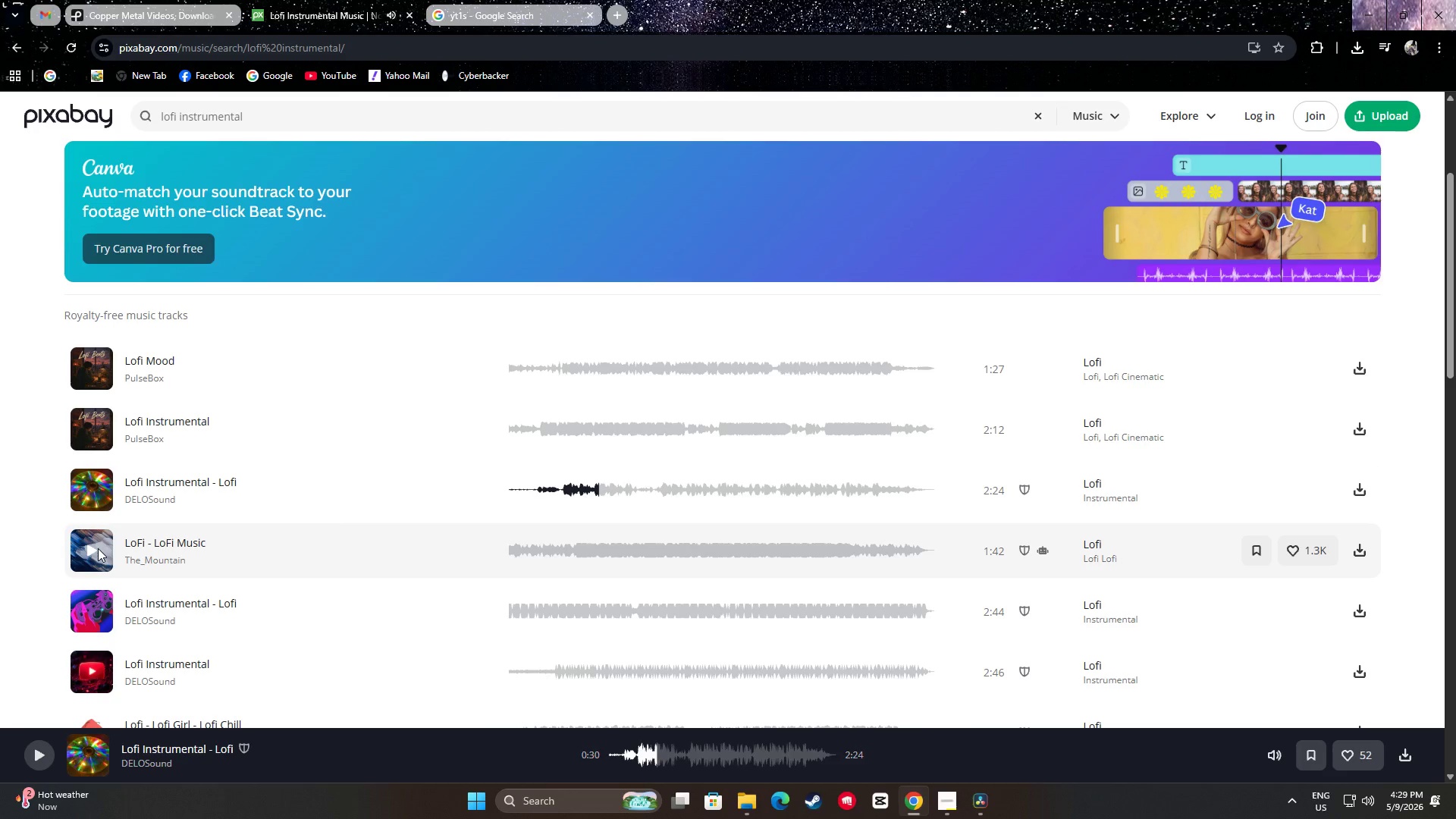 
left_click([97, 548])
 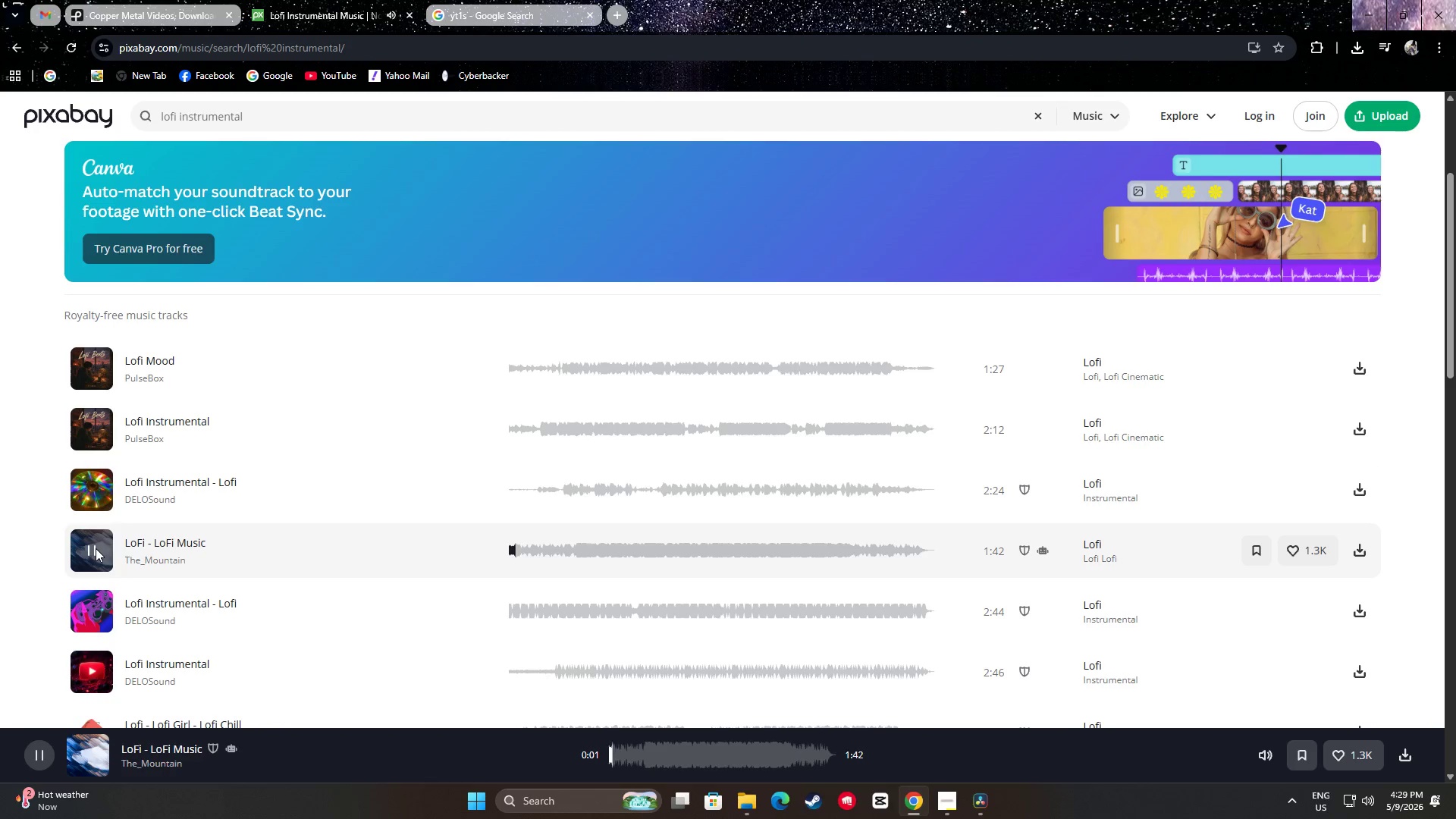 
scroll: coordinate [96, 545], scroll_direction: down, amount: 1.0
 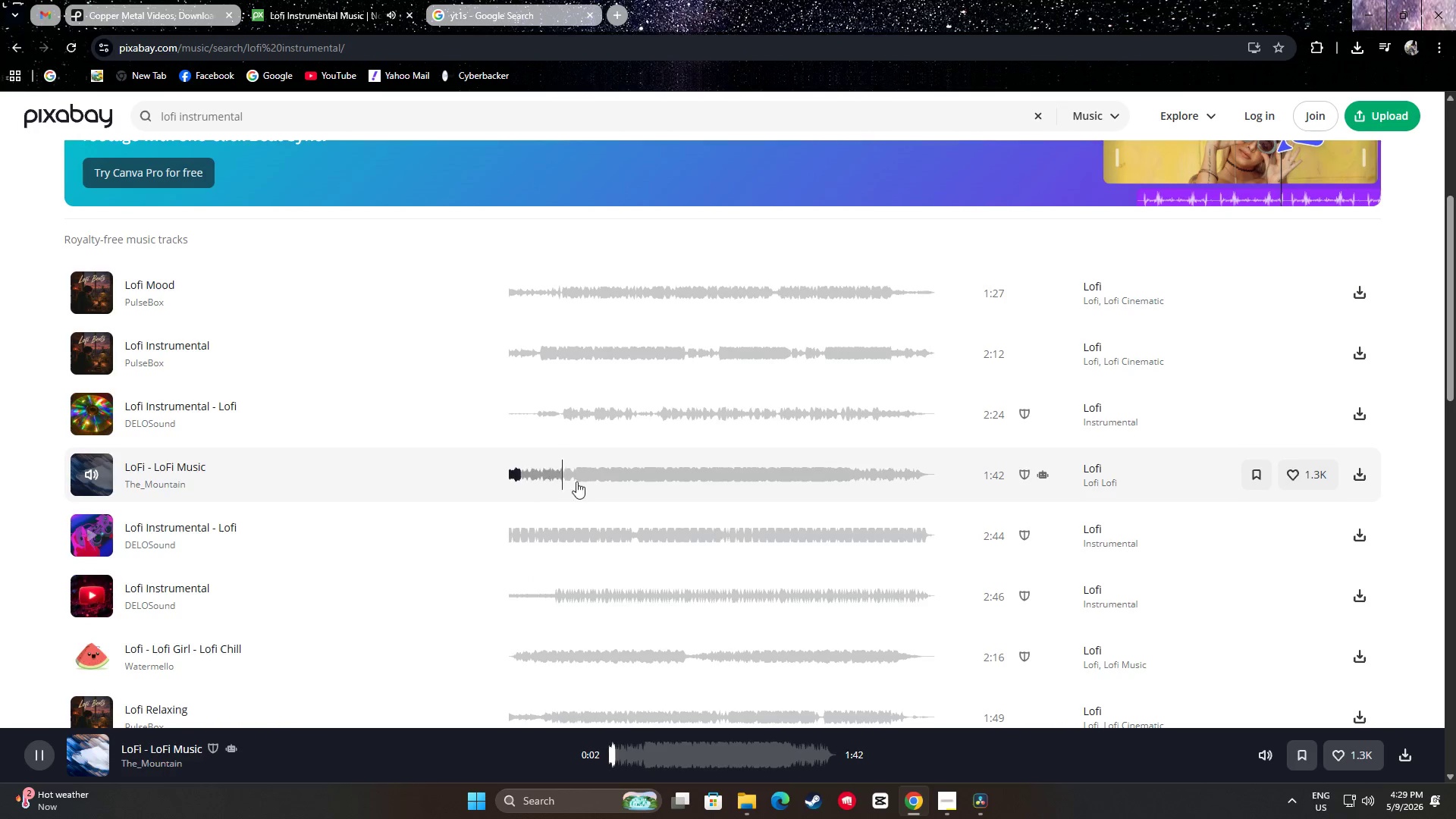 
left_click([589, 479])
 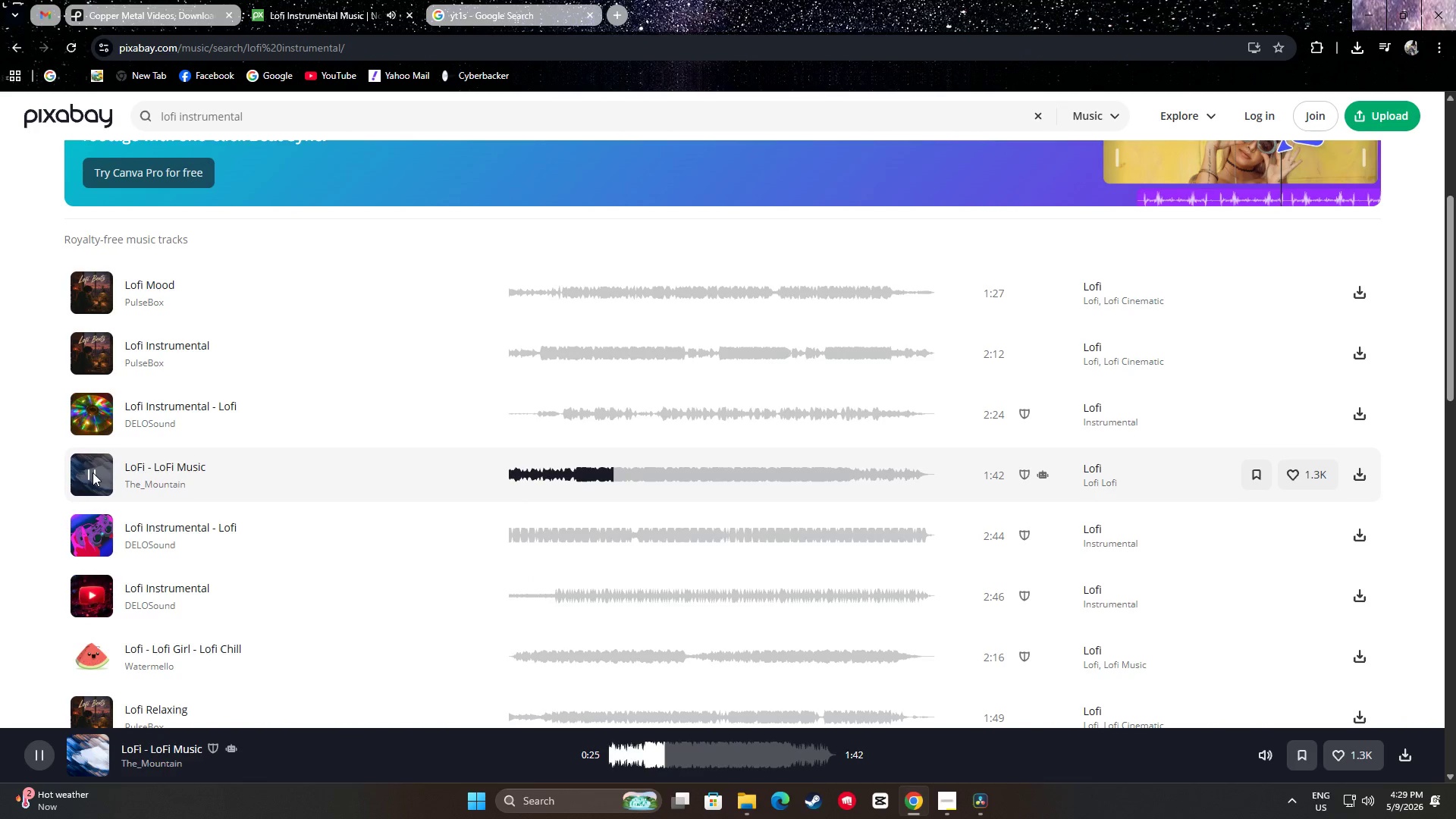 
wait(11.2)
 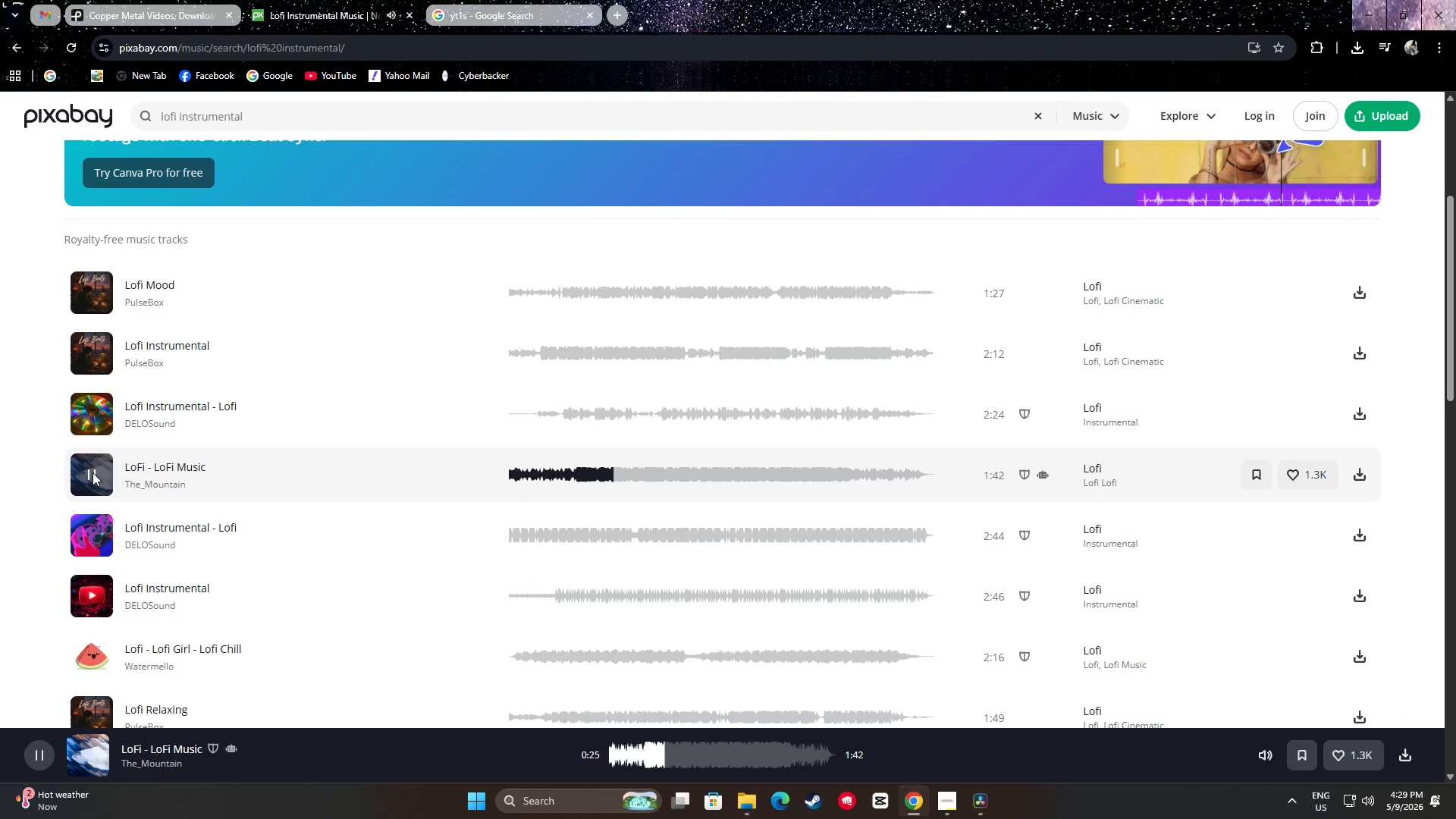 
left_click([91, 472])
 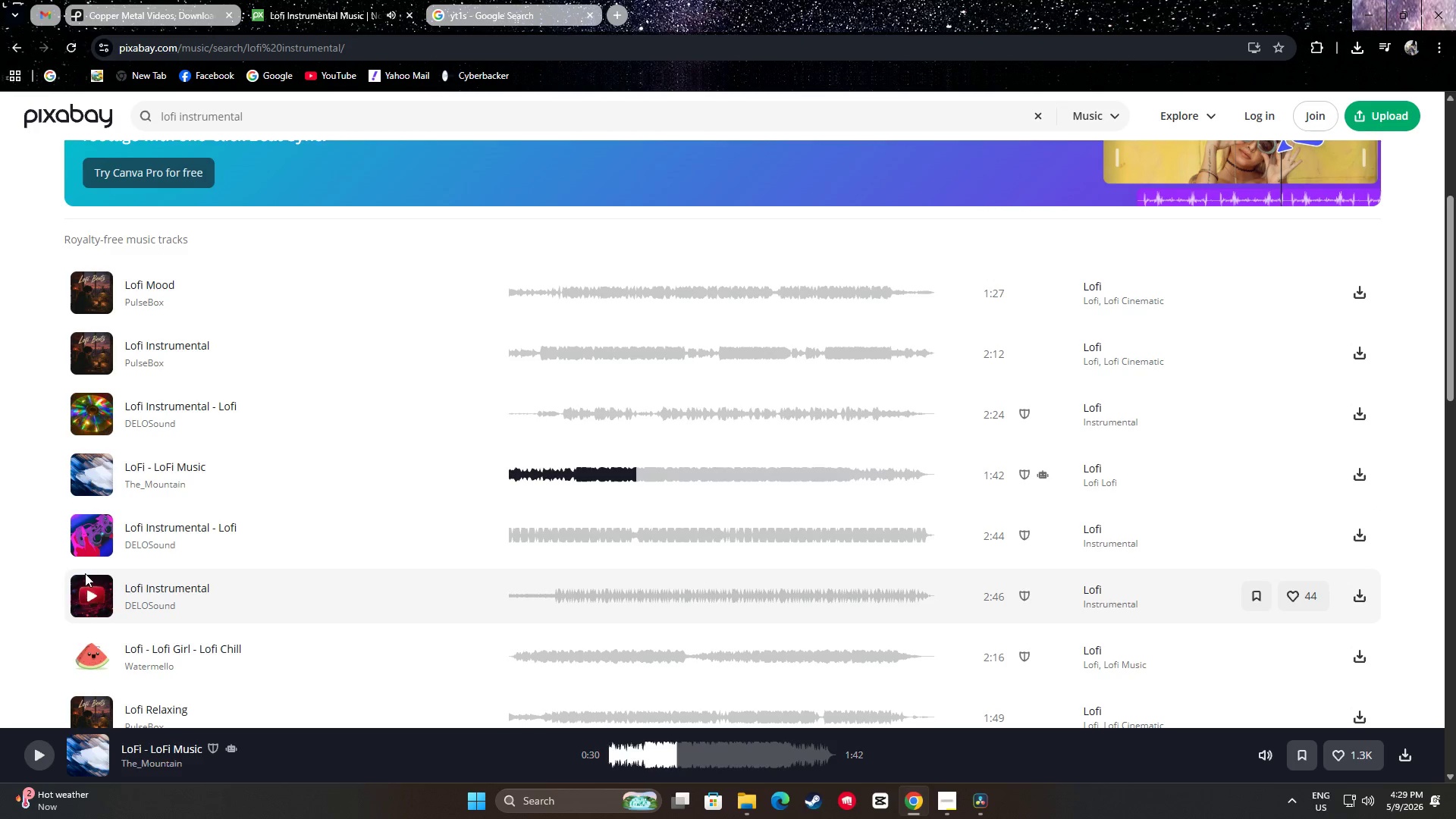 
left_click([86, 598])
 